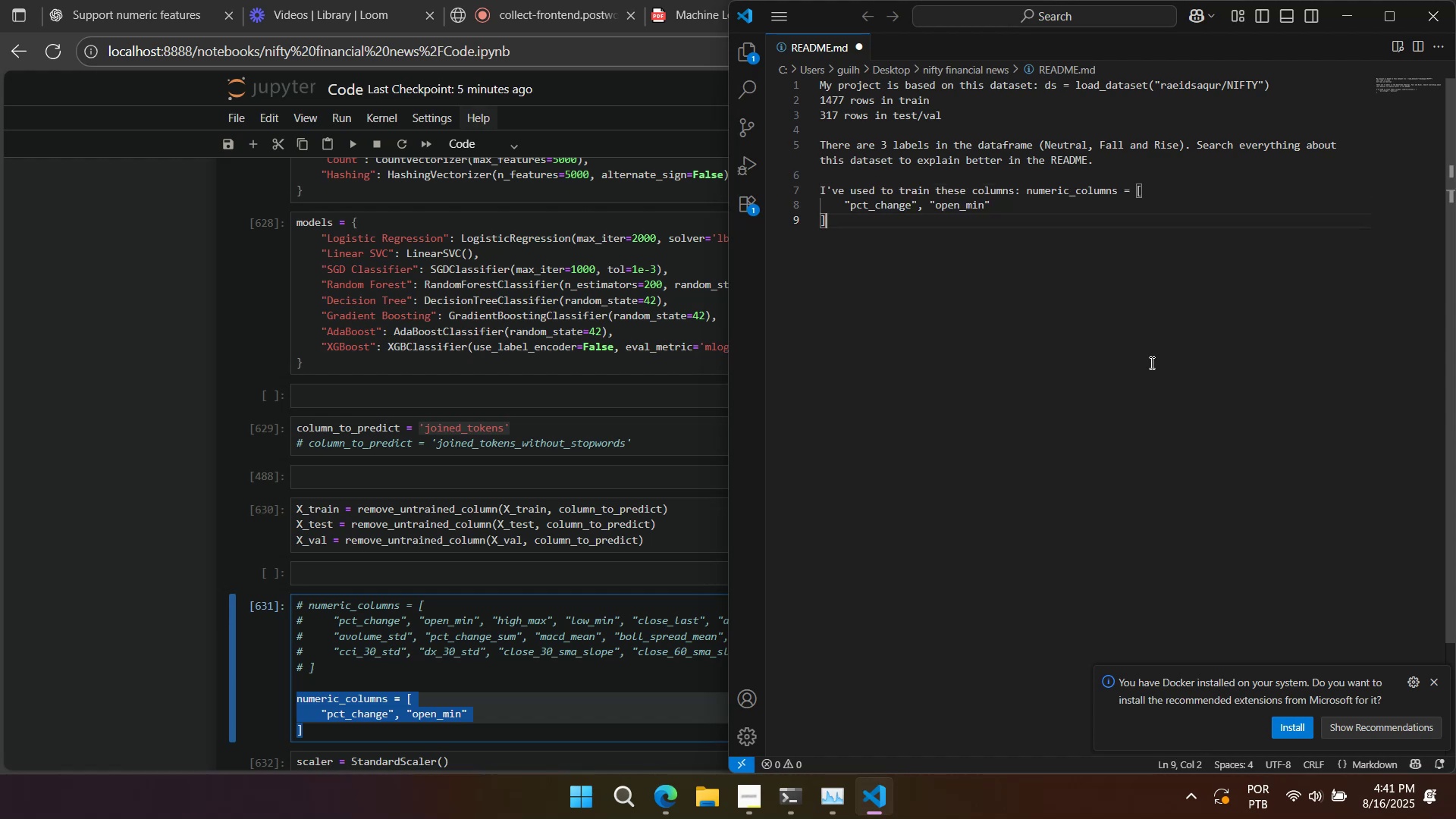 
key(Shift+Enter)
 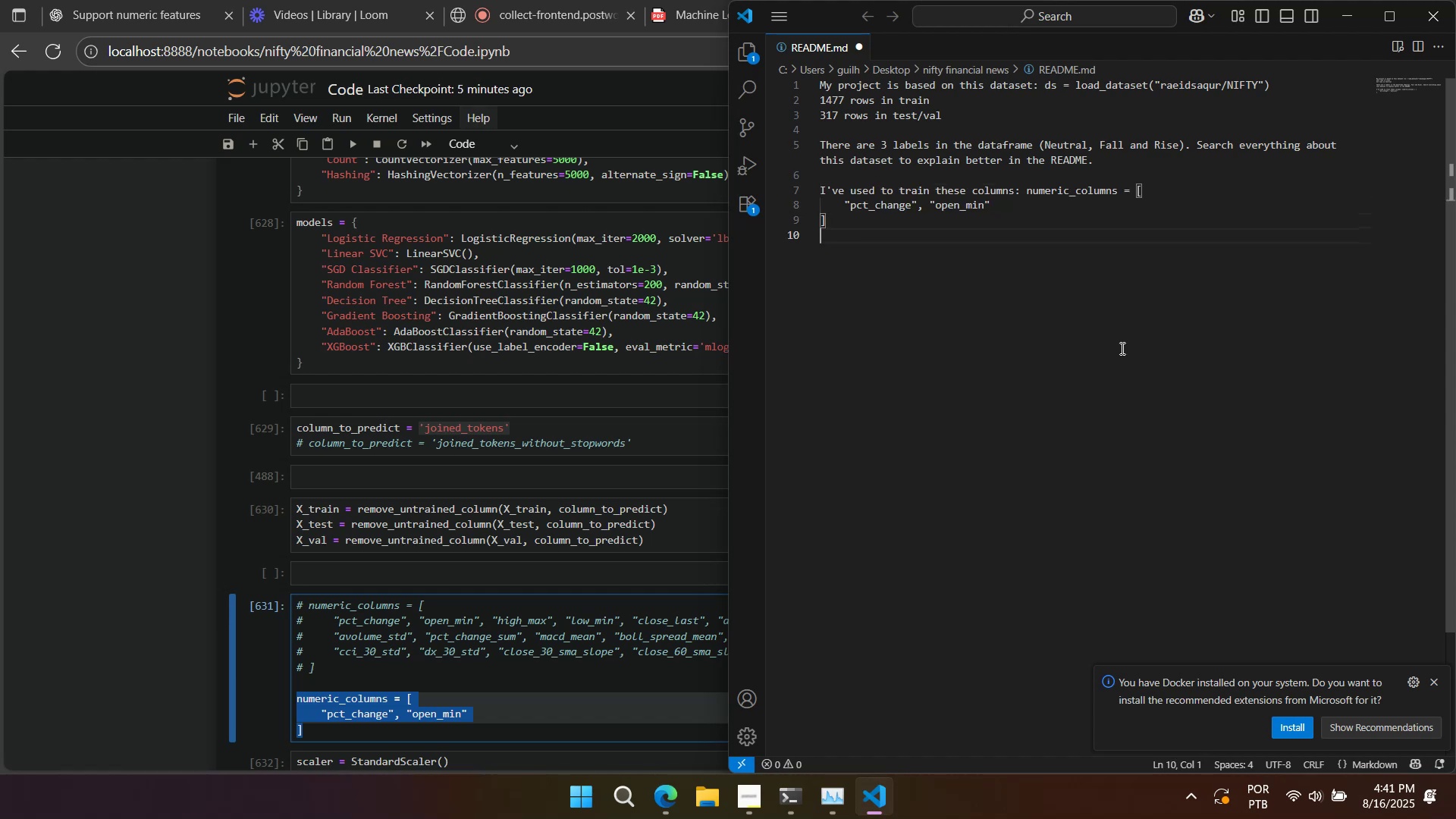 
key(Shift+Enter)
 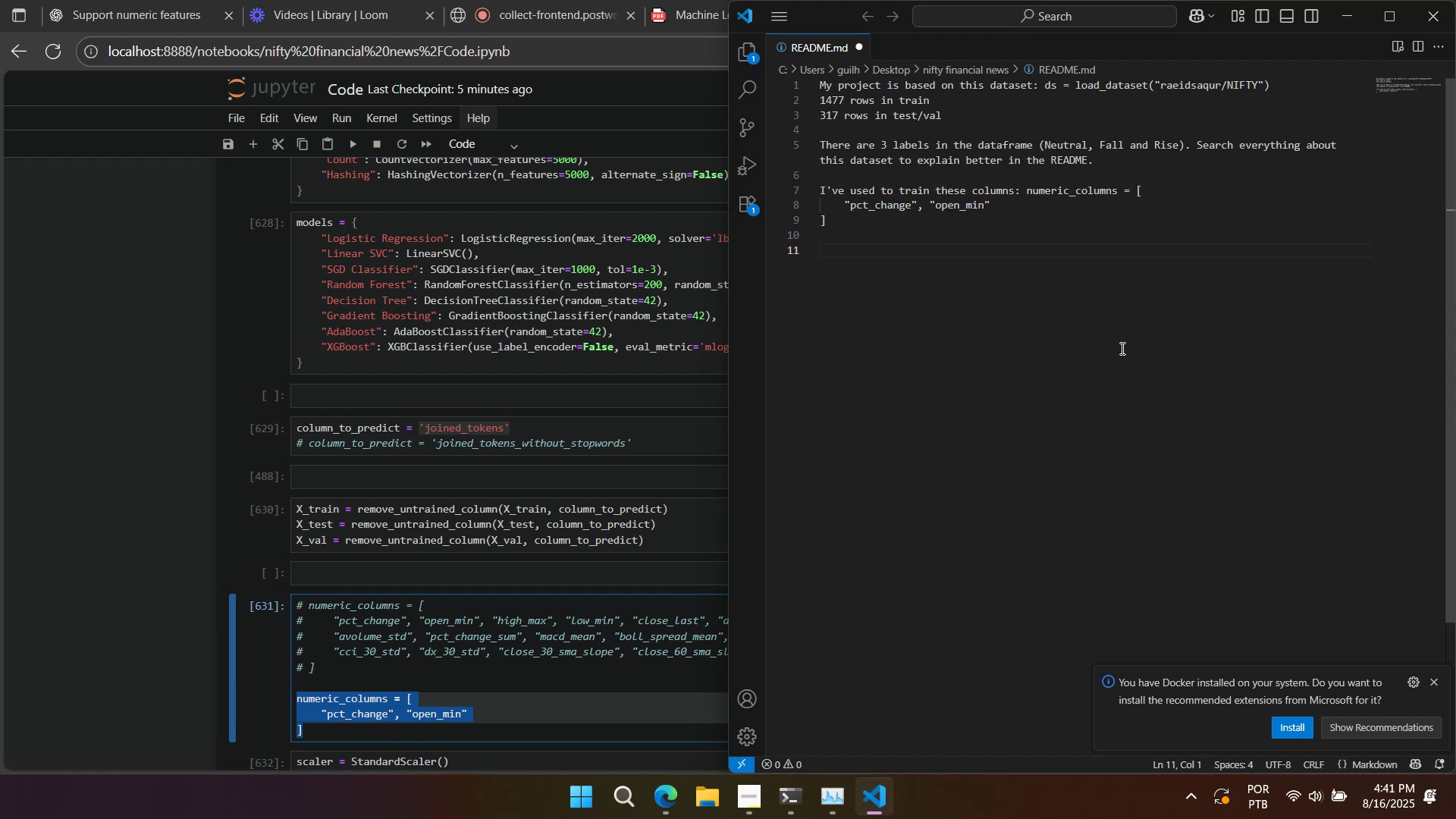 
key(Backspace)
type(ans)
key(Backspace)
type(d also joined_tokens - without removing sp)
key(Backspace)
type(opwords.)
 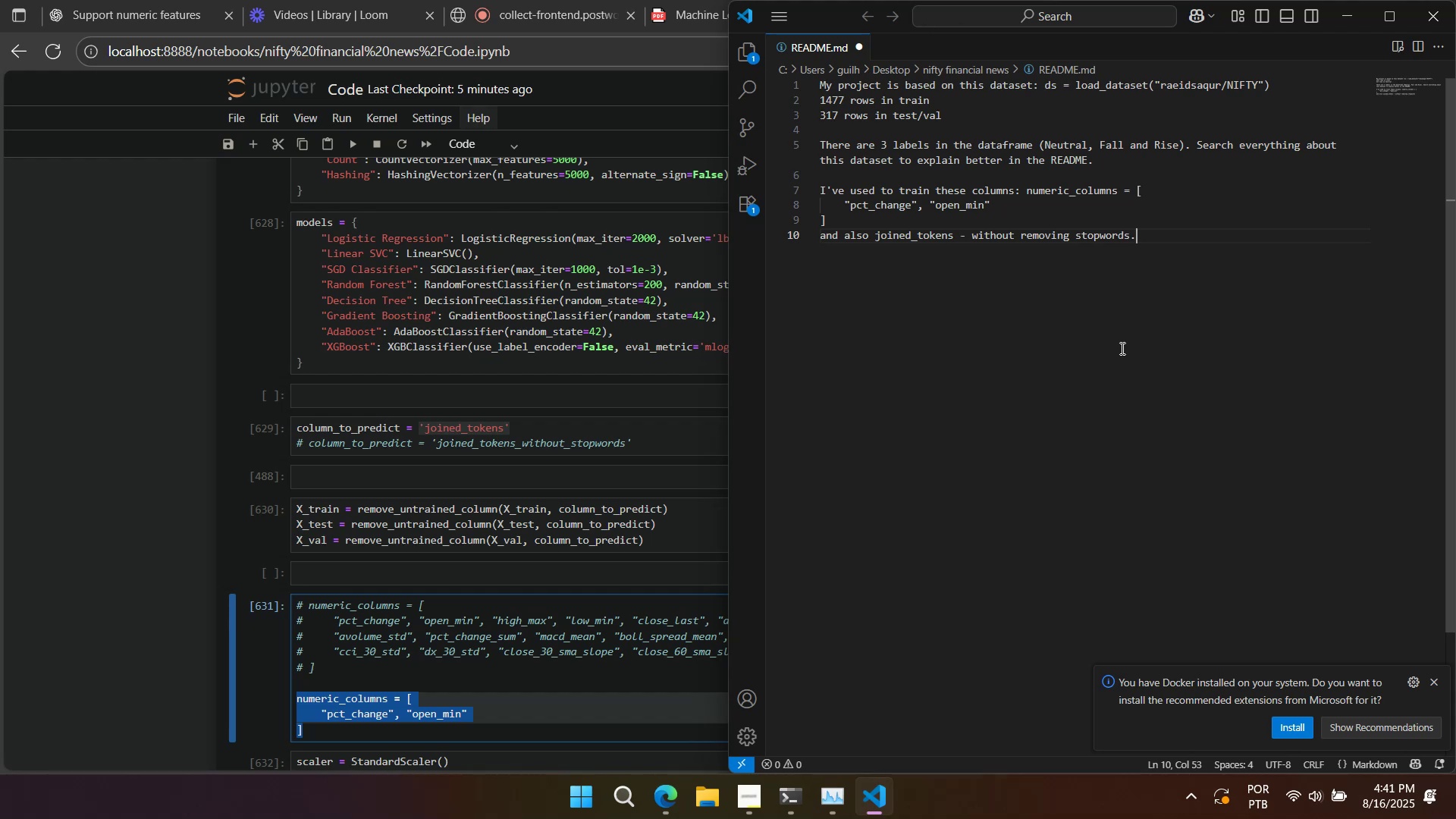 
wait(9.11)
 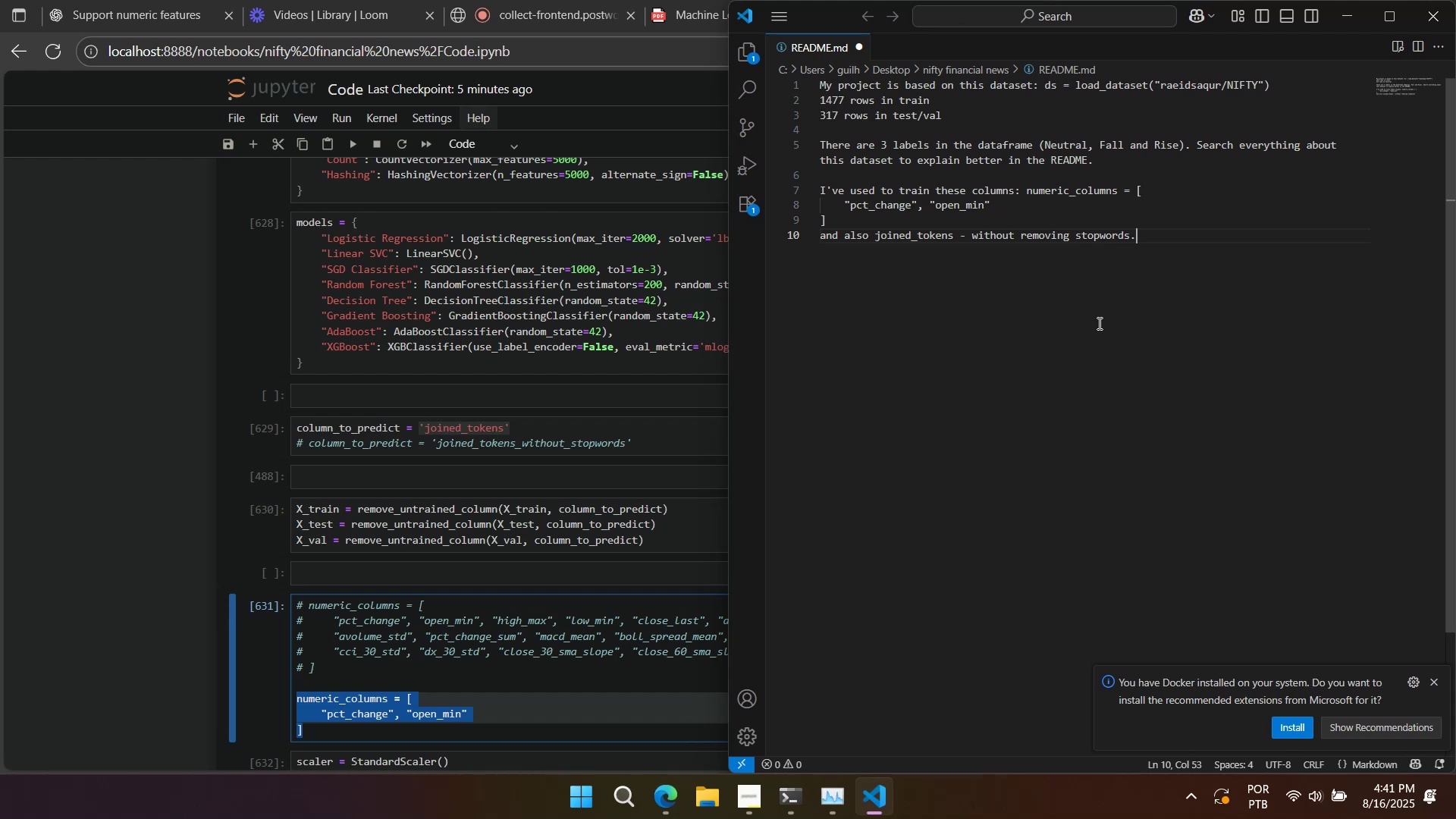 
left_click([460, 425])
 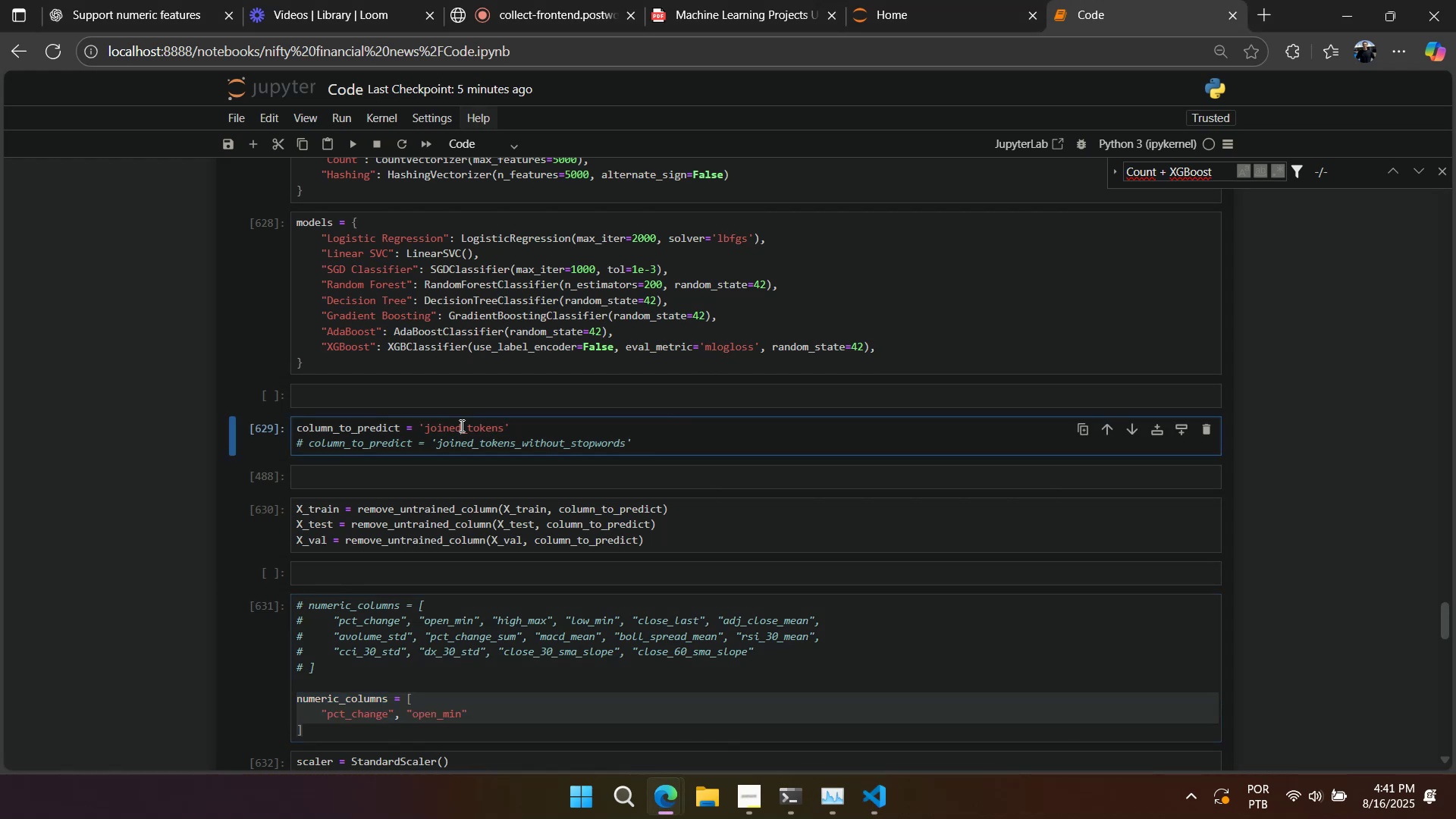 
key(Control+Slash)
 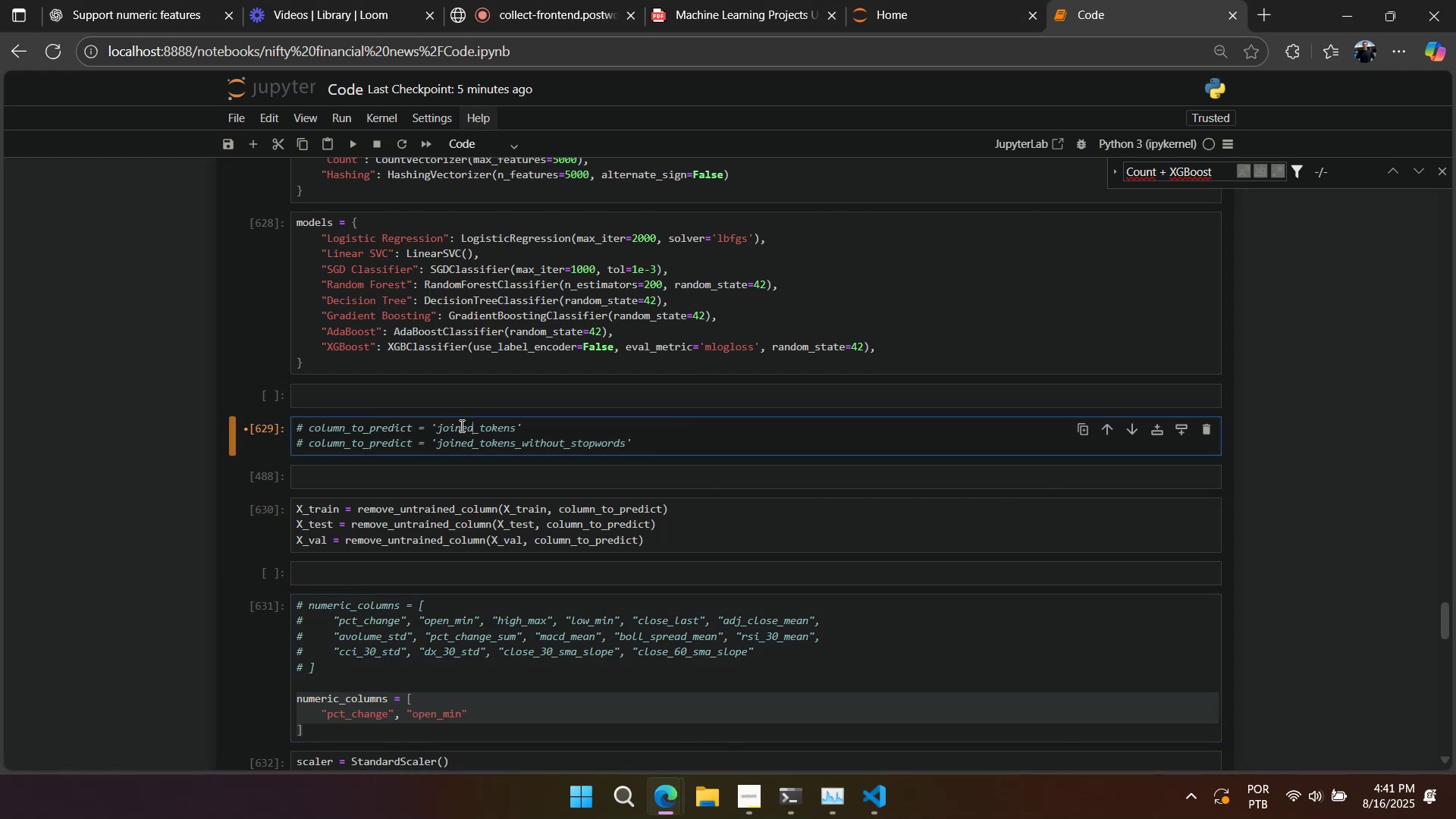 
key(ArrowDown)
 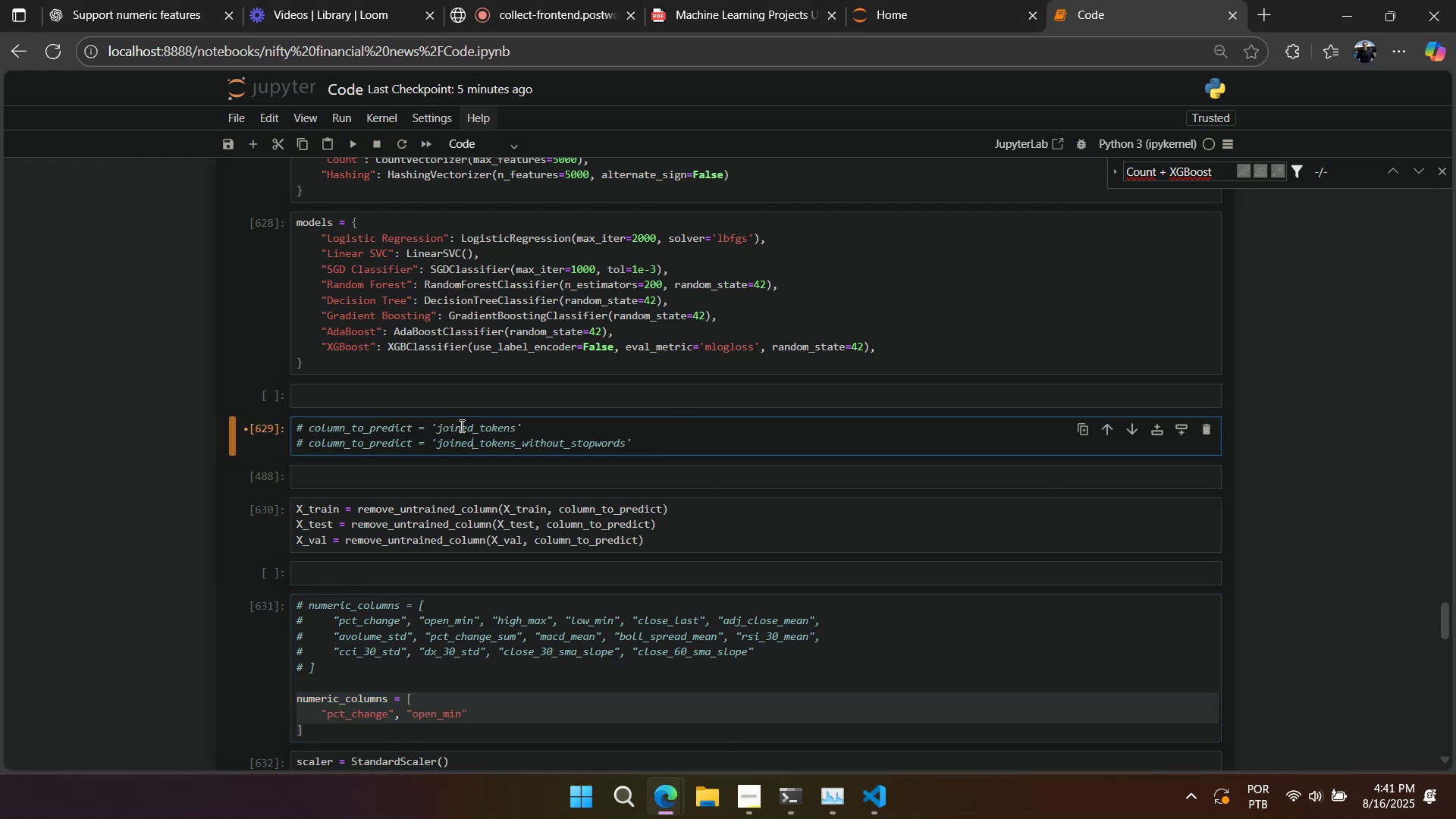 
key(Control+Slash)
 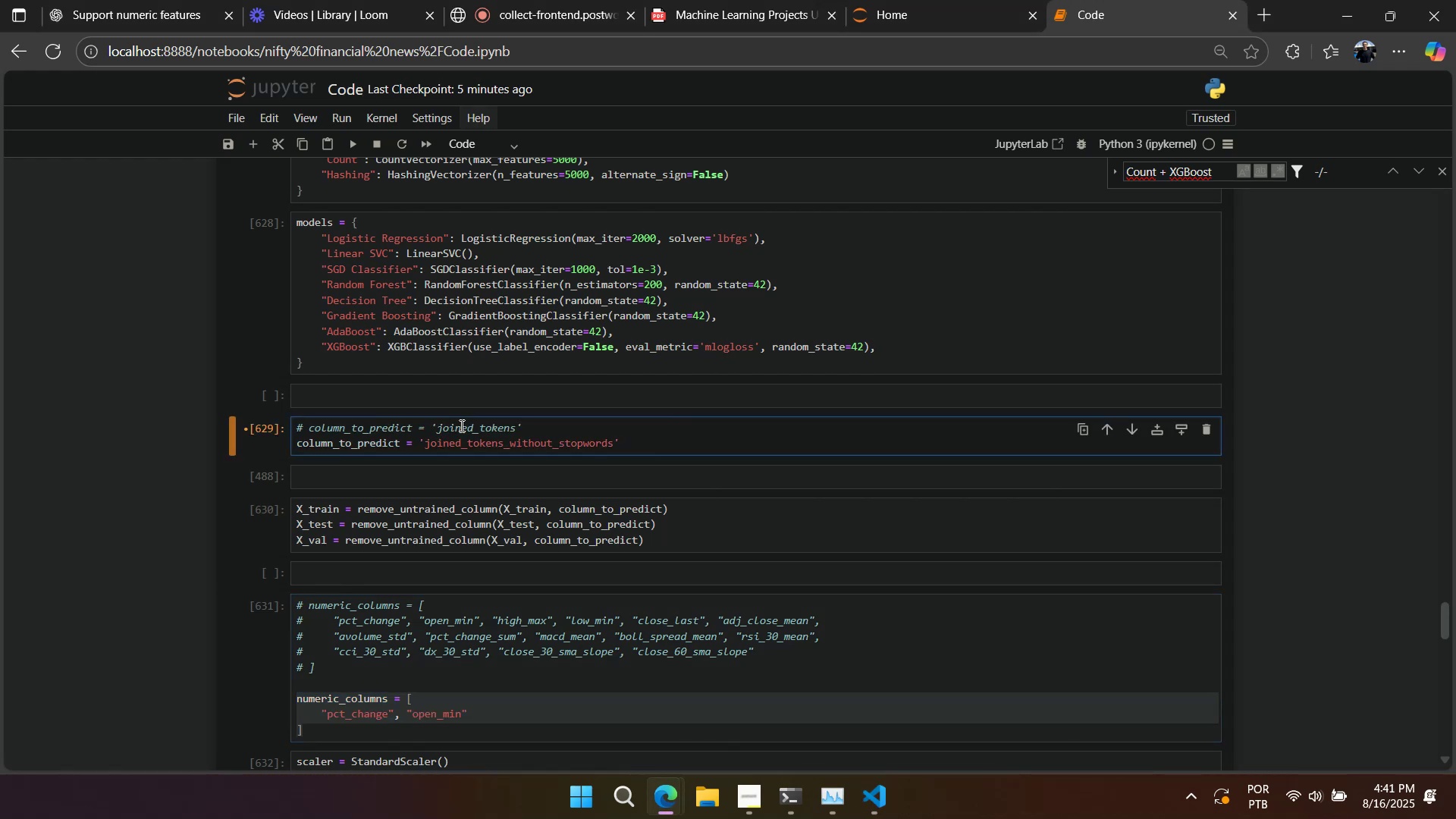 
key(Shift+Enter)
 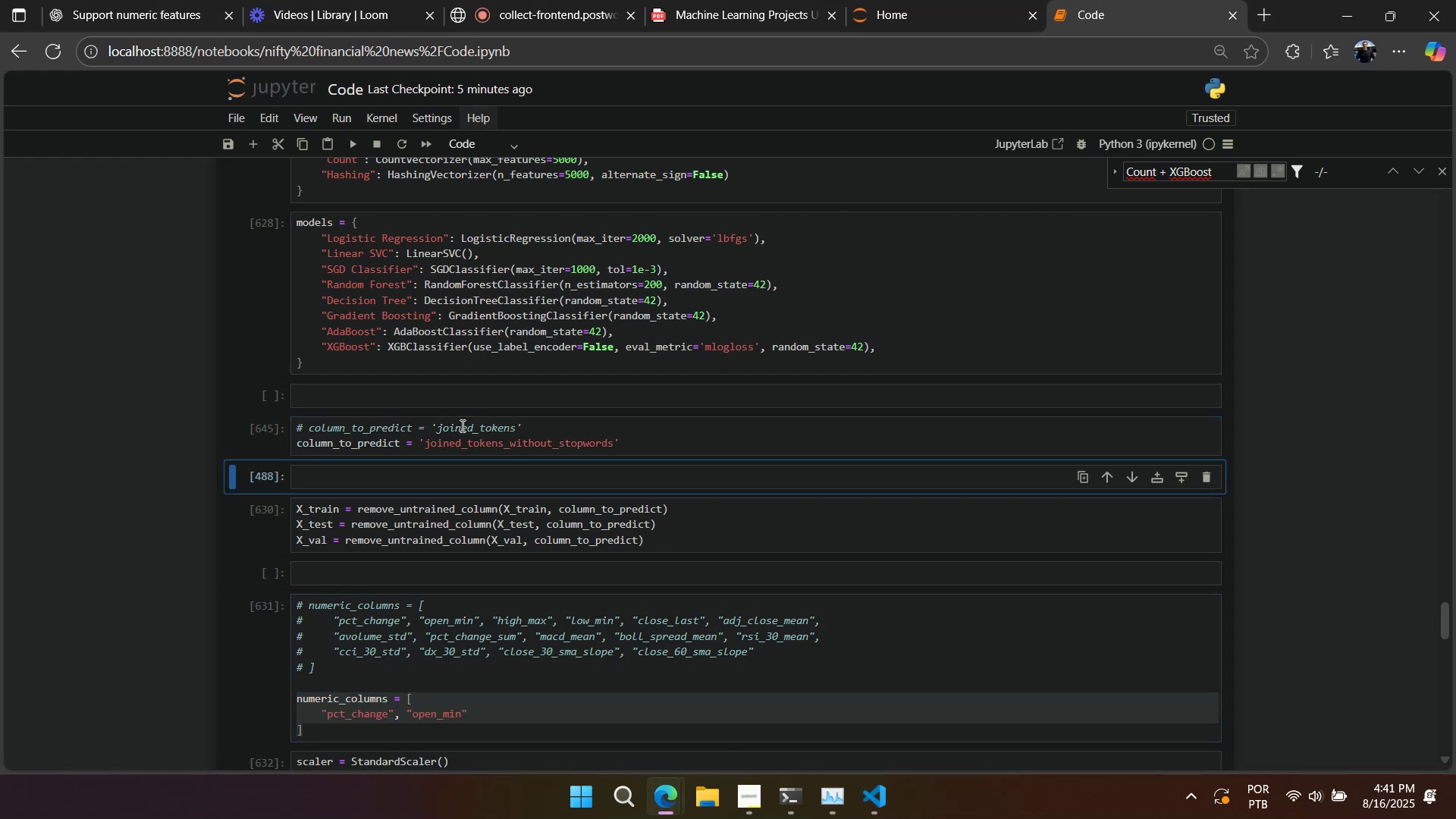 
scroll: coordinate [461, 425], scroll_direction: down, amount: 3.0
 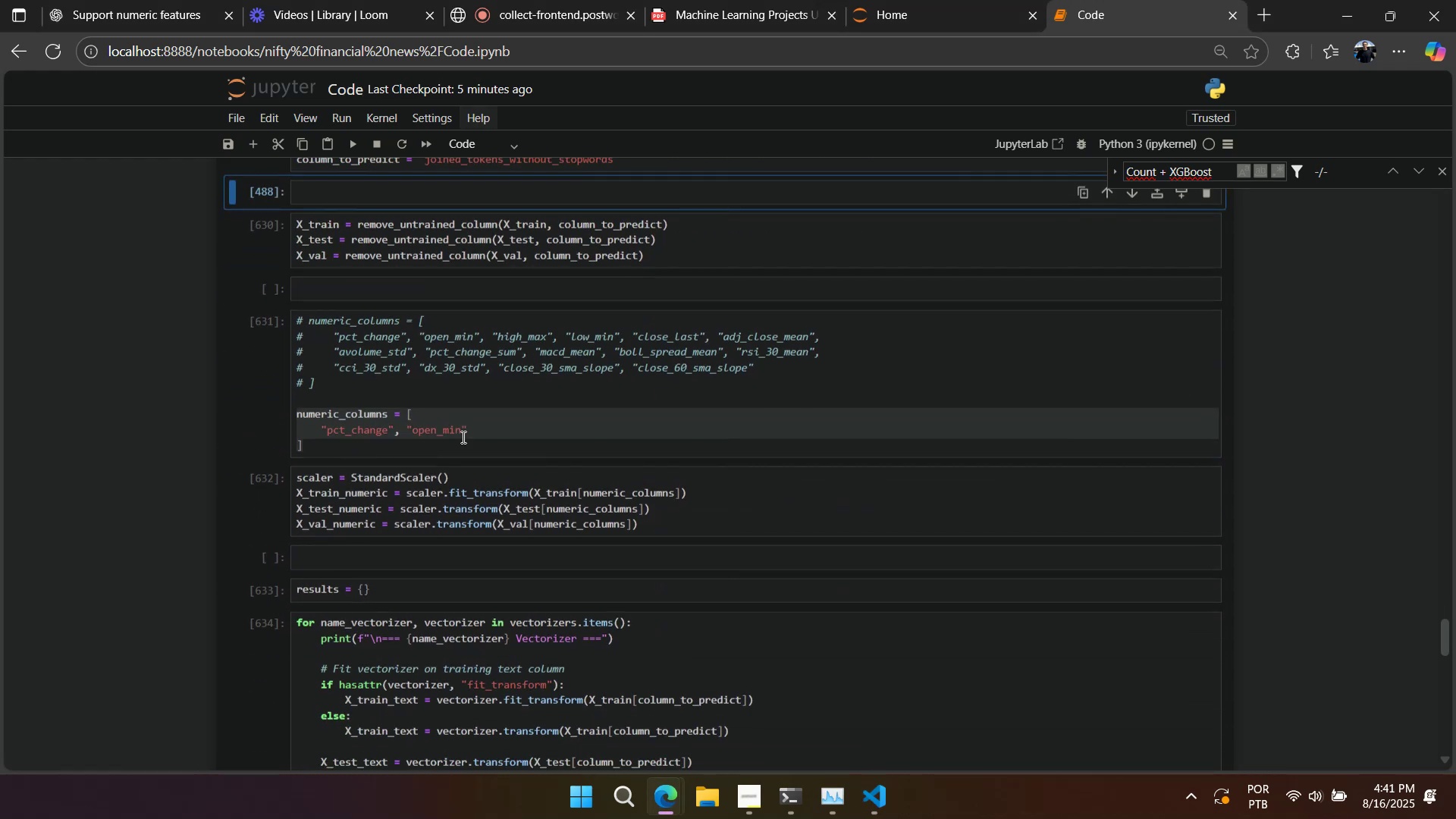 
left_click([462, 441])
 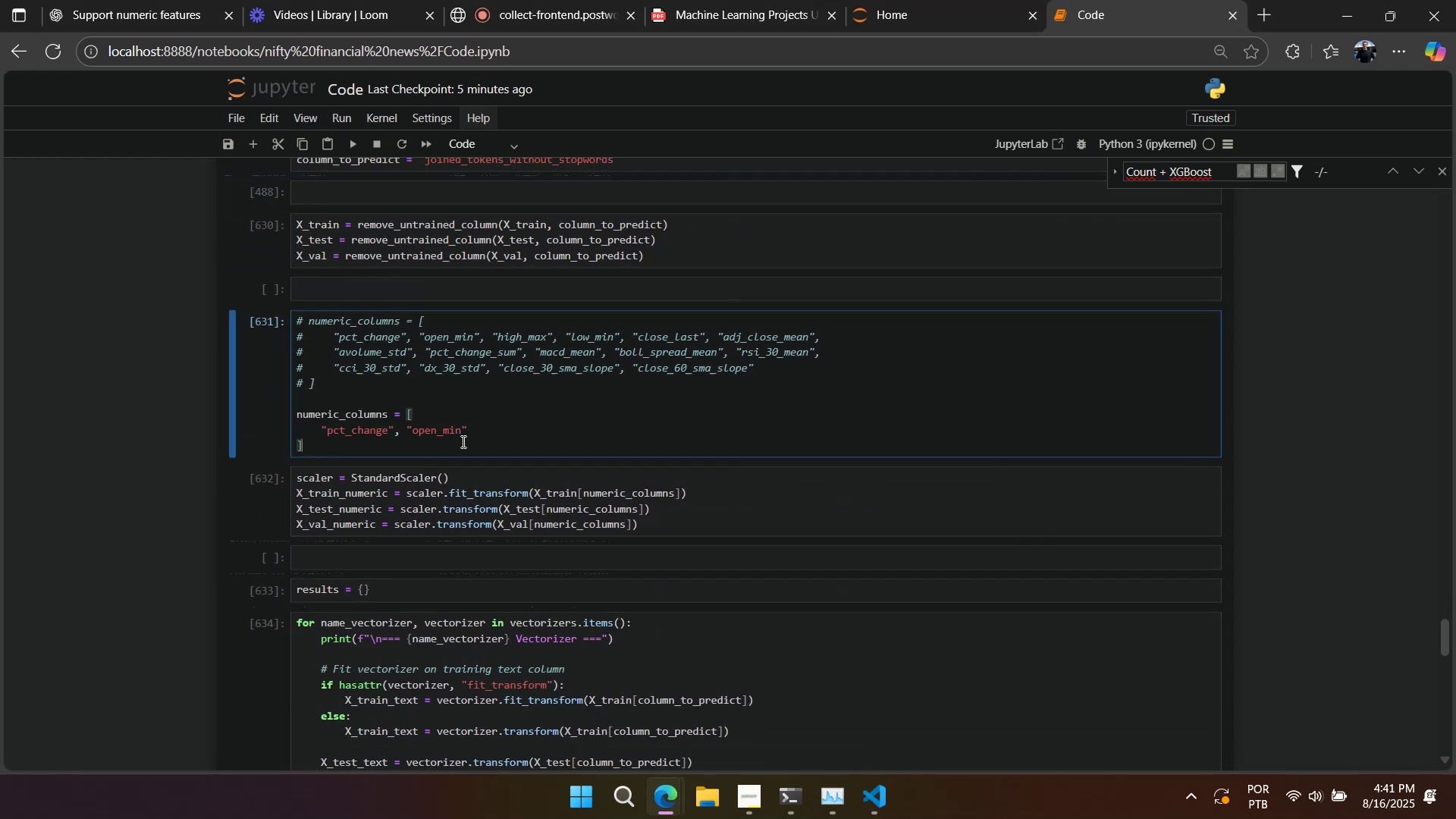 
scroll: coordinate [462, 441], scroll_direction: down, amount: 3.0
 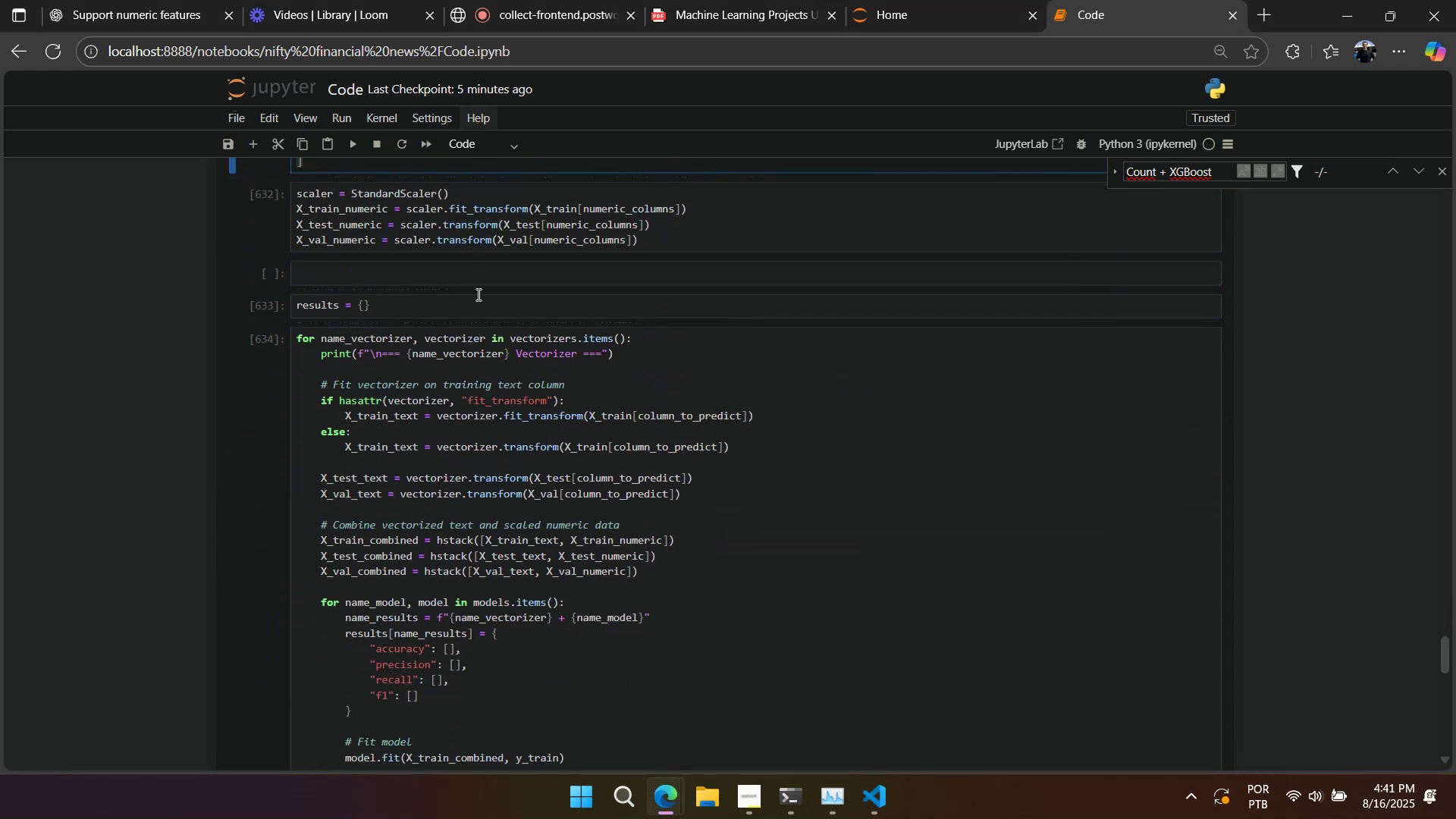 
left_click([497, 248])
 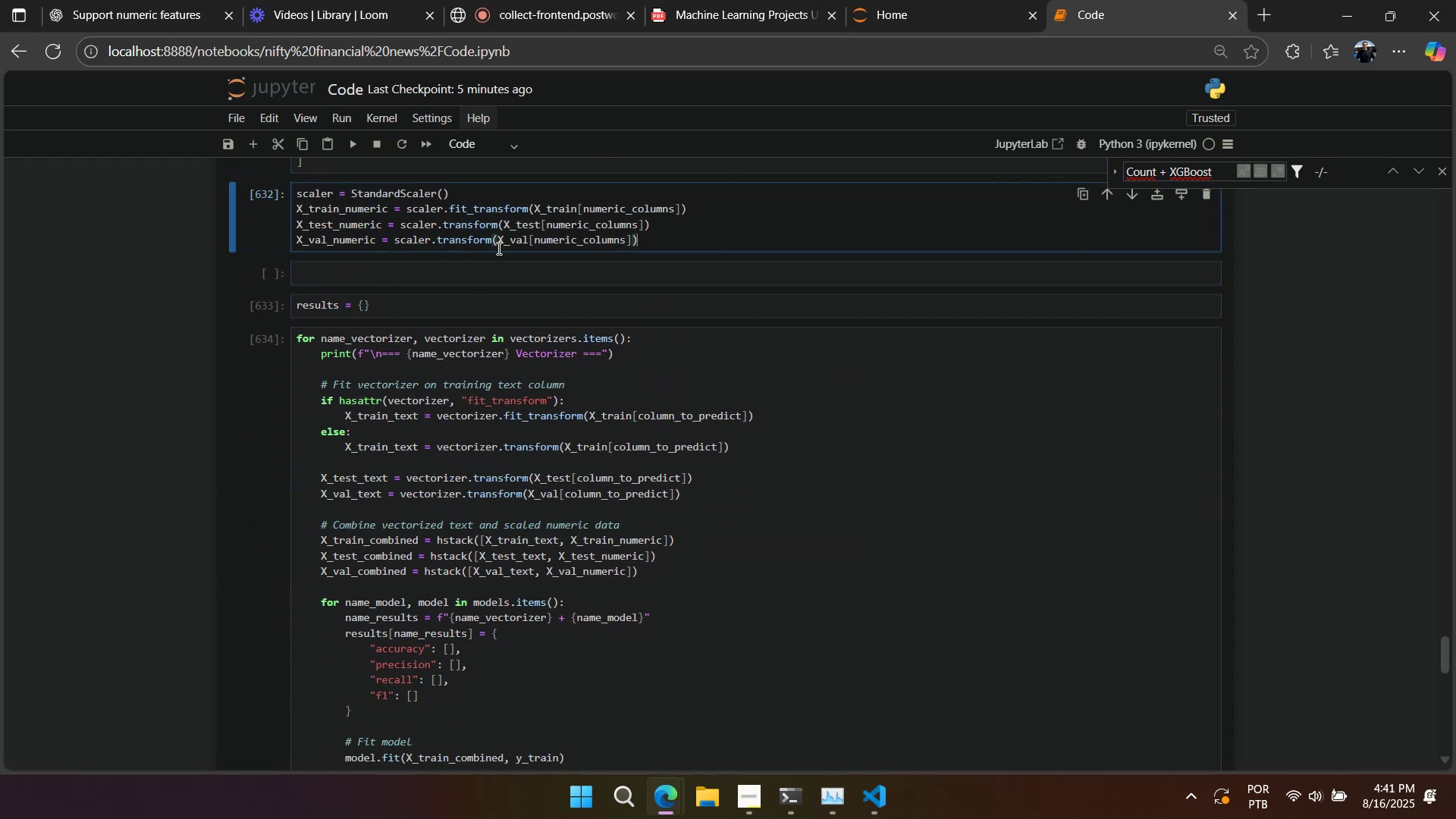 
key(Shift+Enter)
 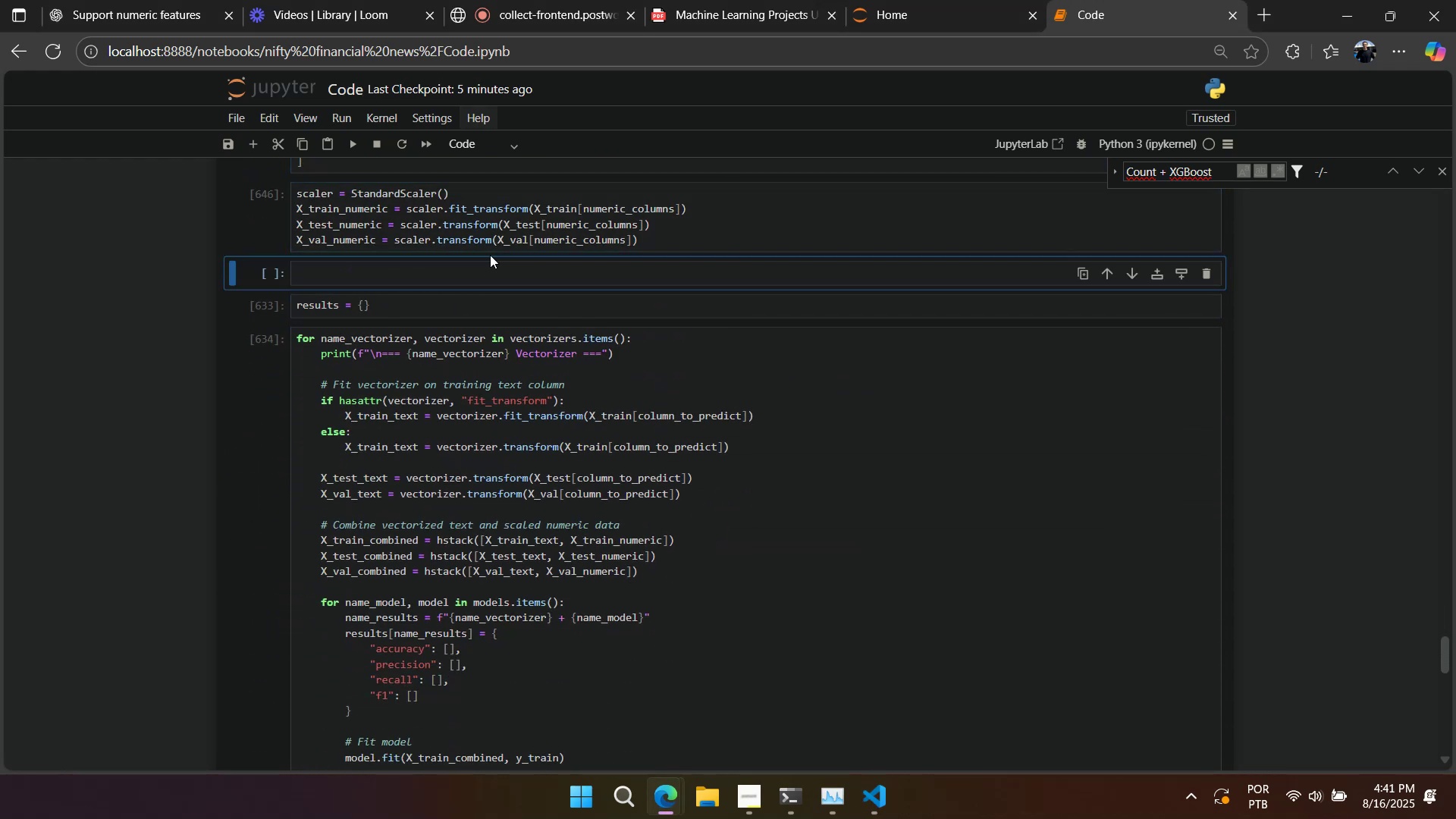 
left_click([424, 300])
 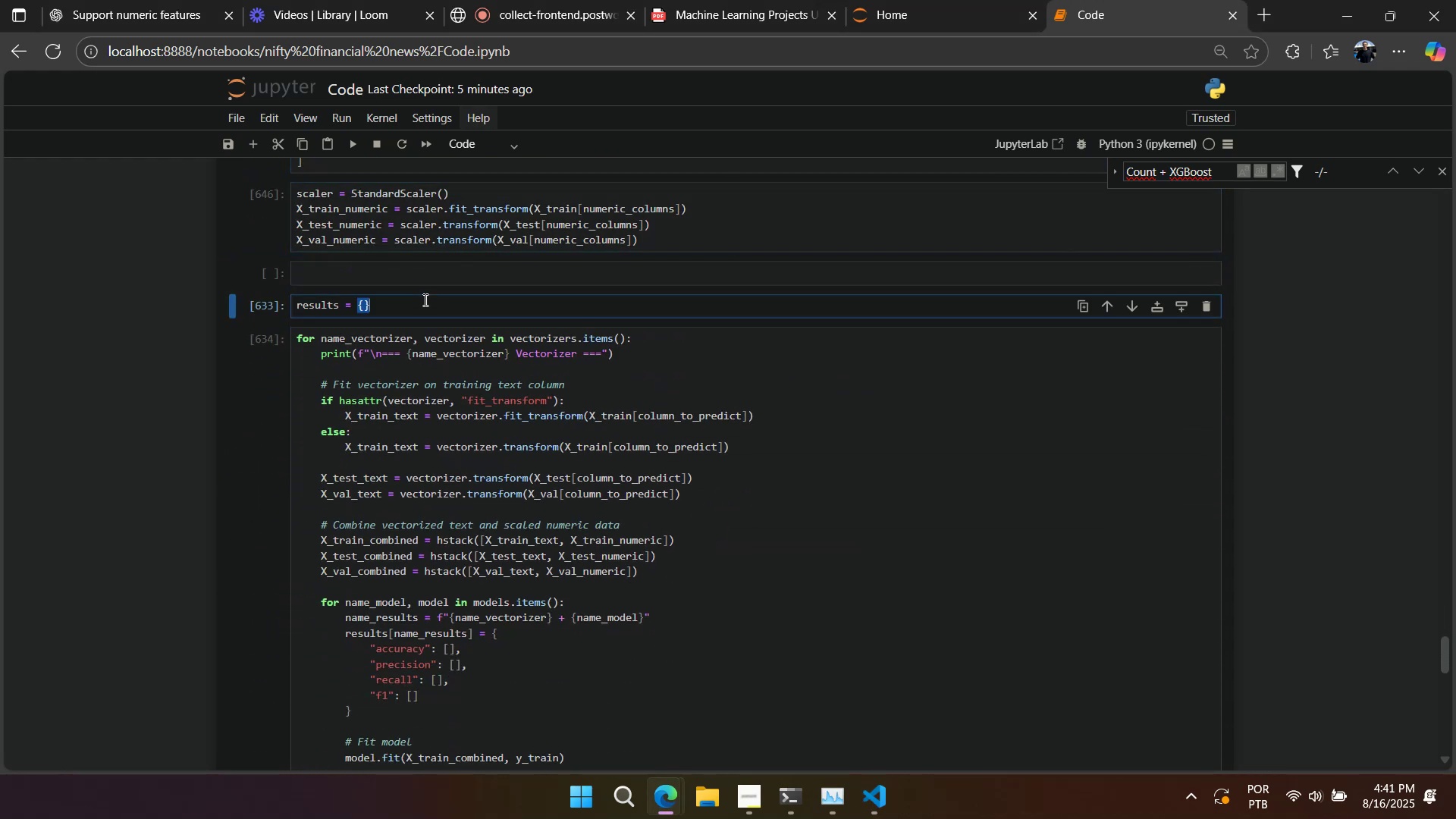 
double_click([424, 300])
 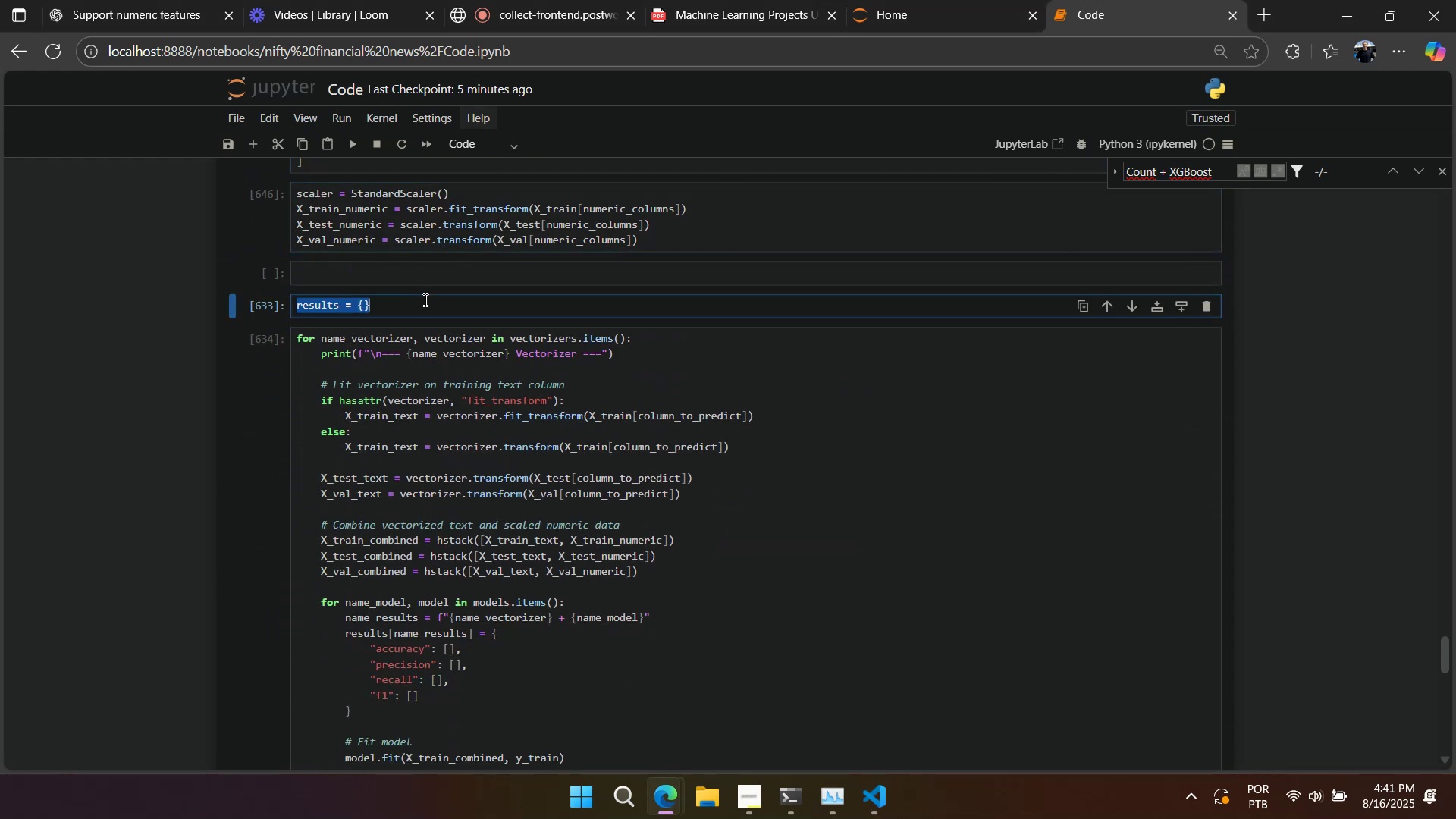 
key(Control+C)
 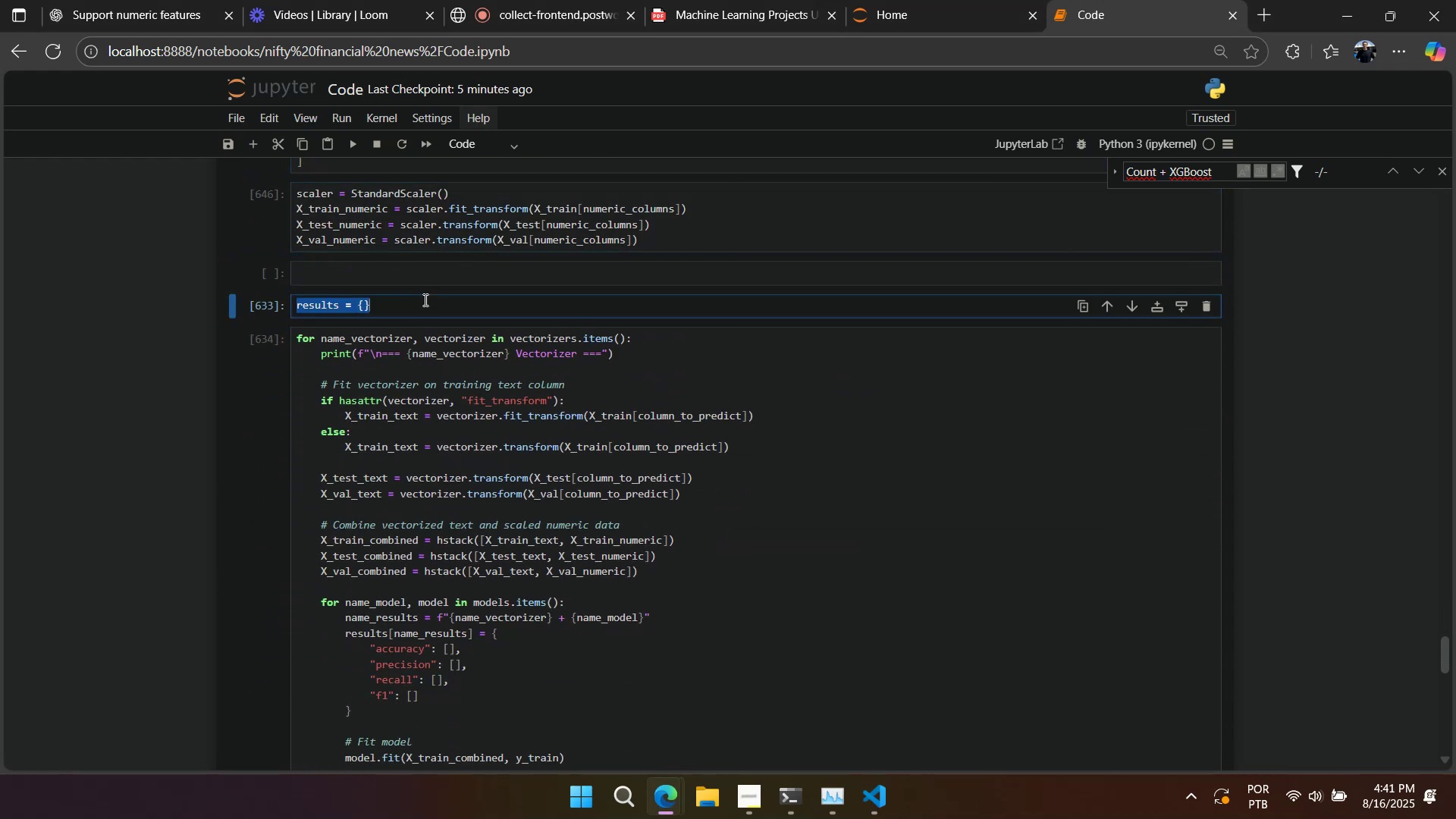 
key(Control+Slash)
 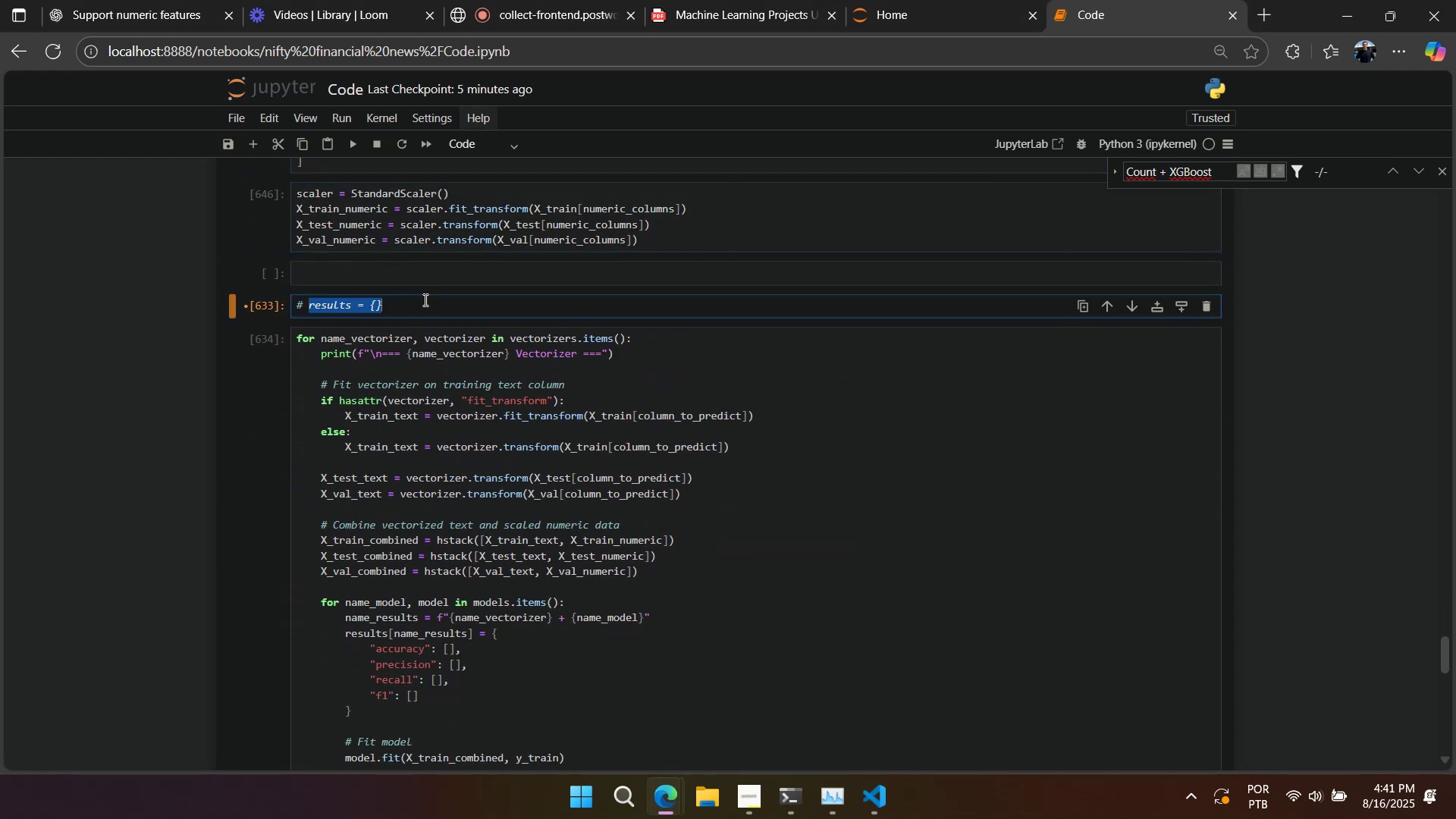 
left_click([424, 300])
 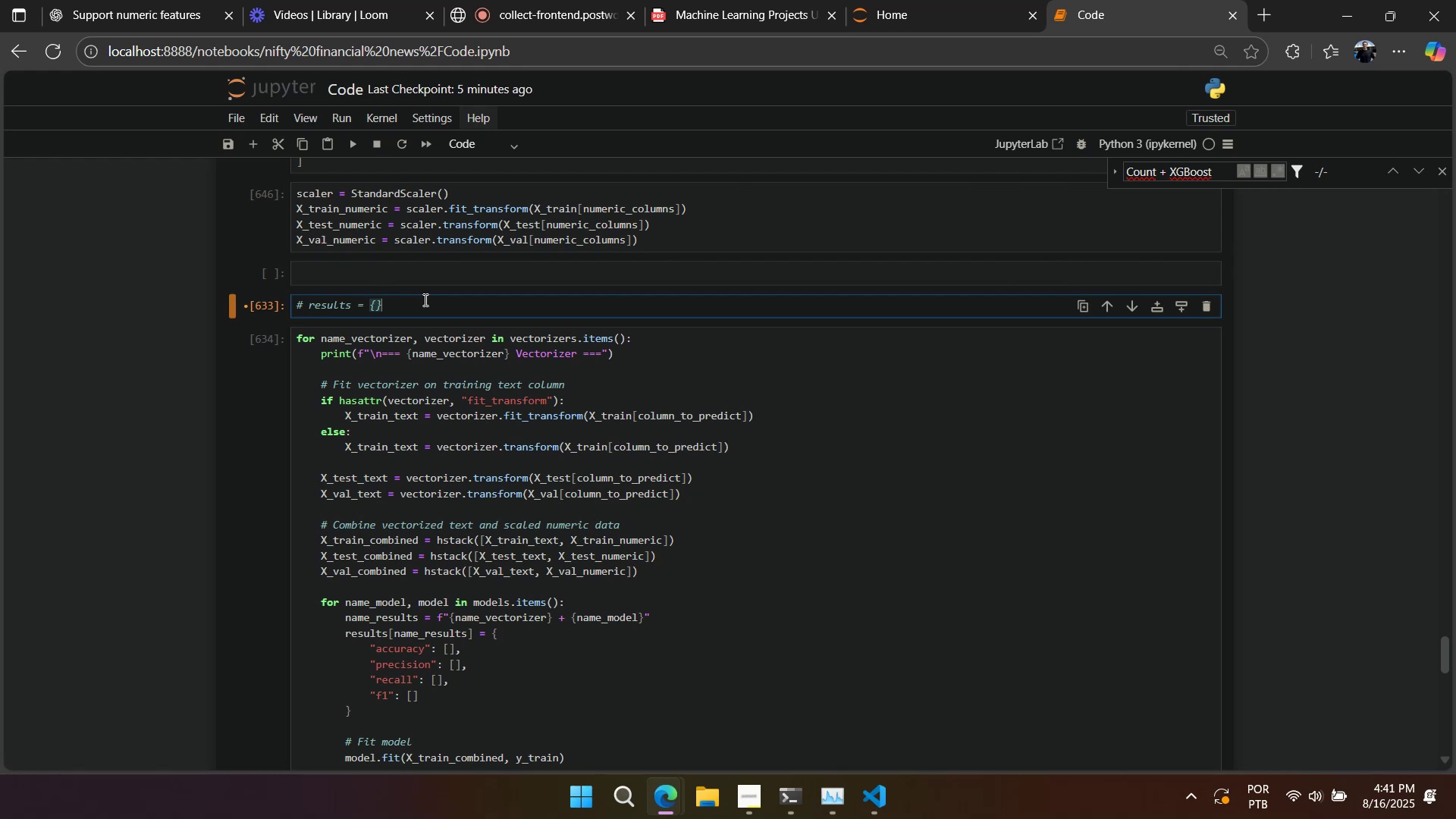 
key(Enter)
 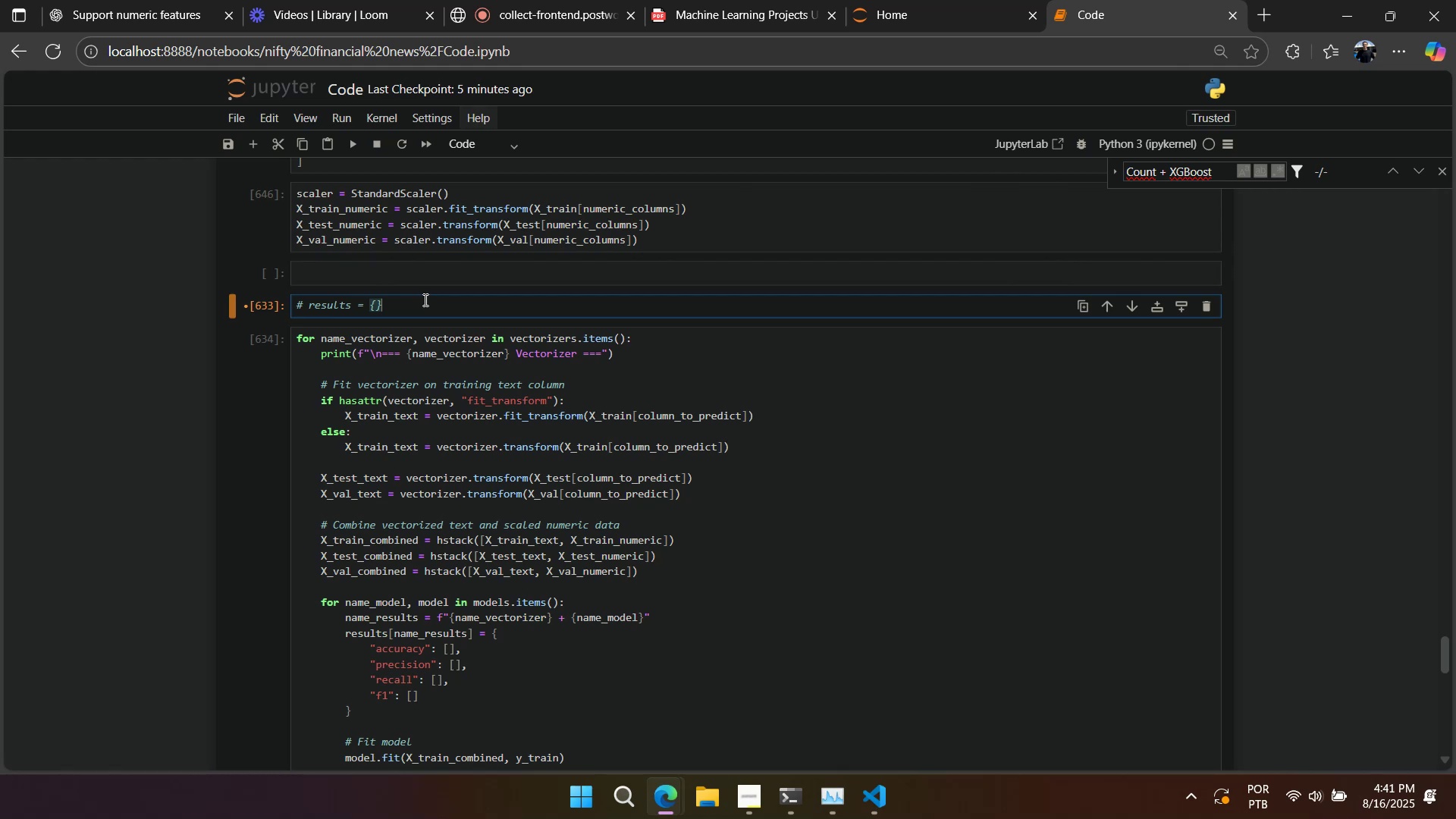 
key(Control+V)
 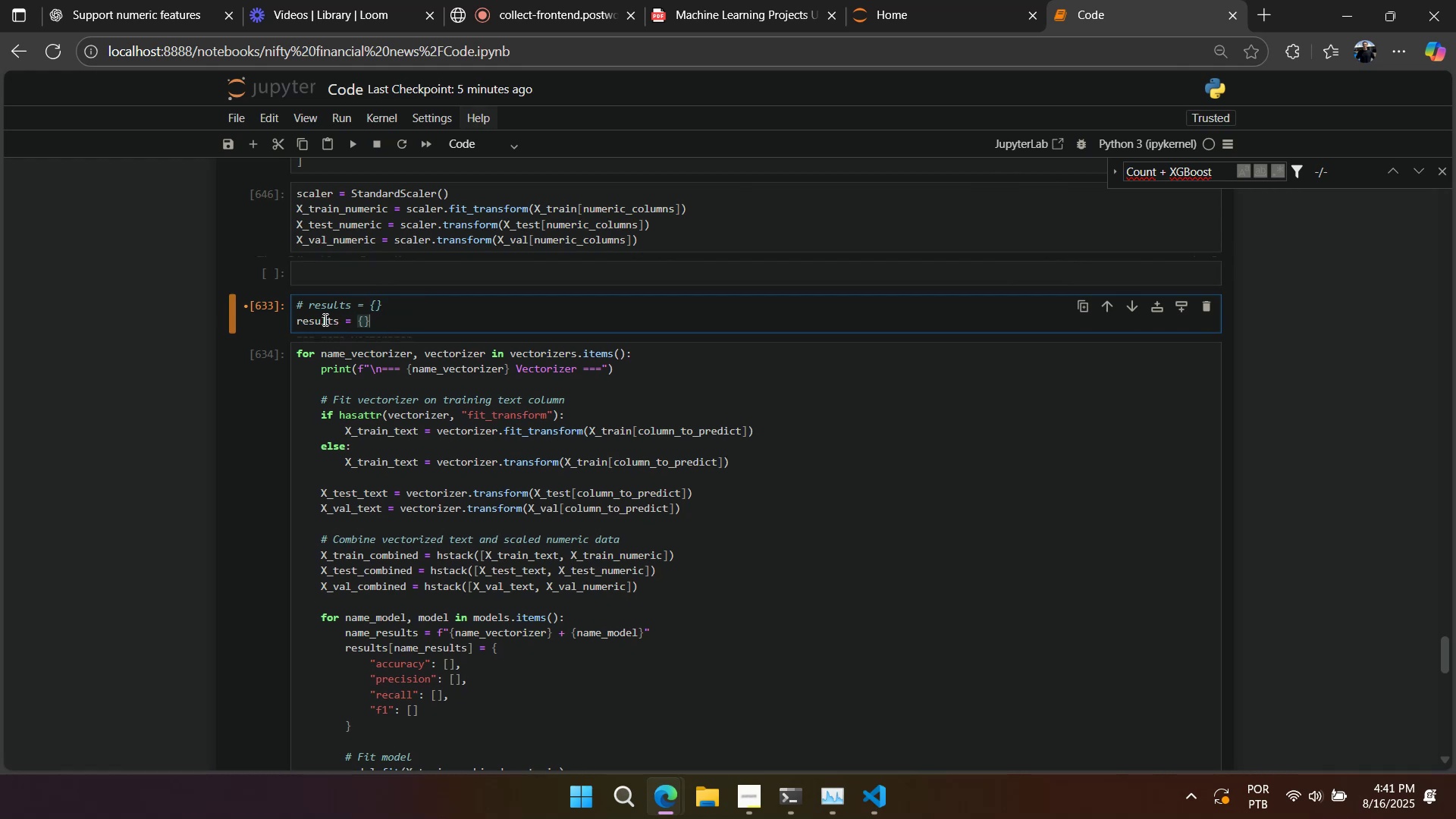 
left_click([339, 316])
 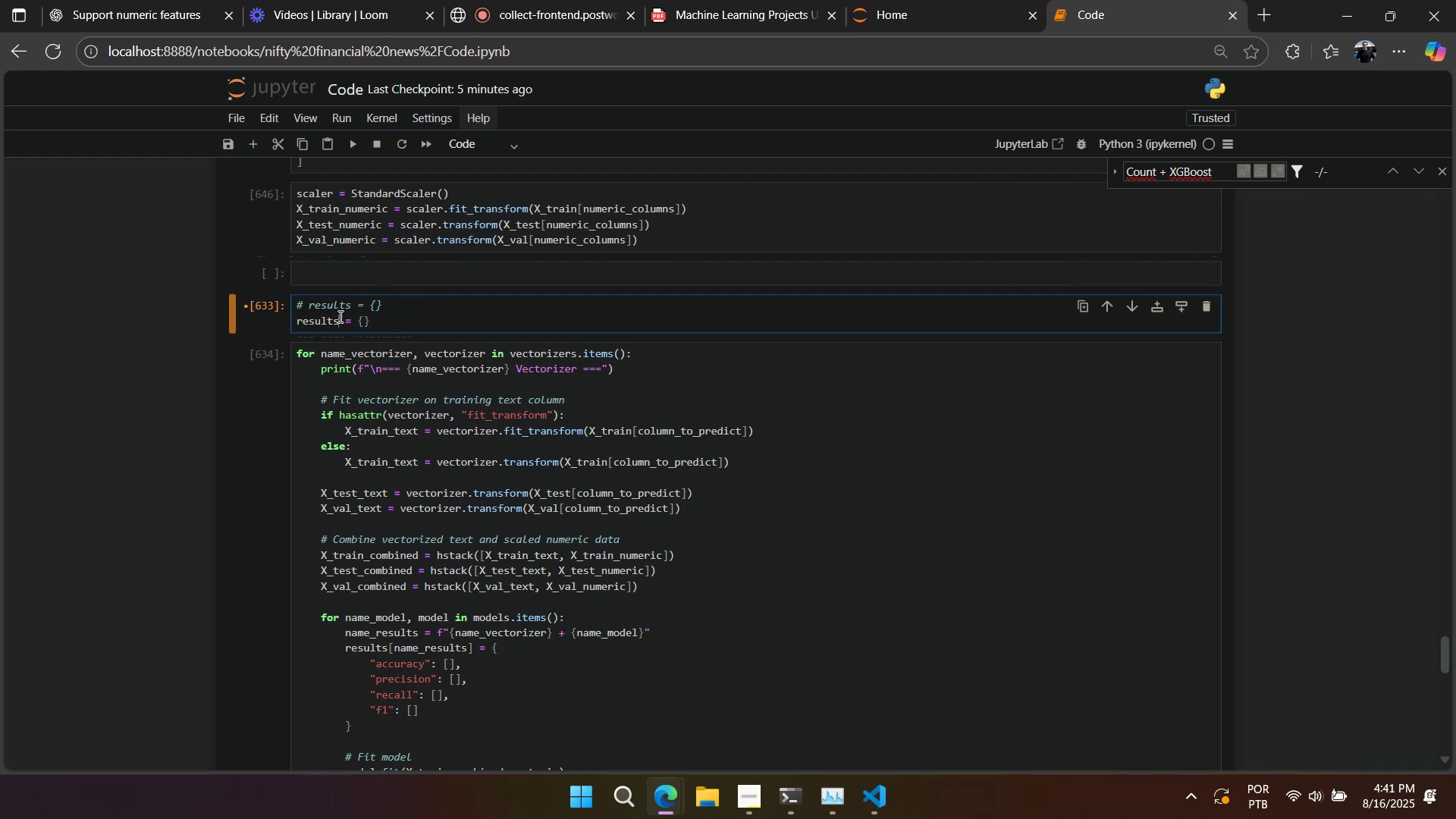 
type(_stopword)
 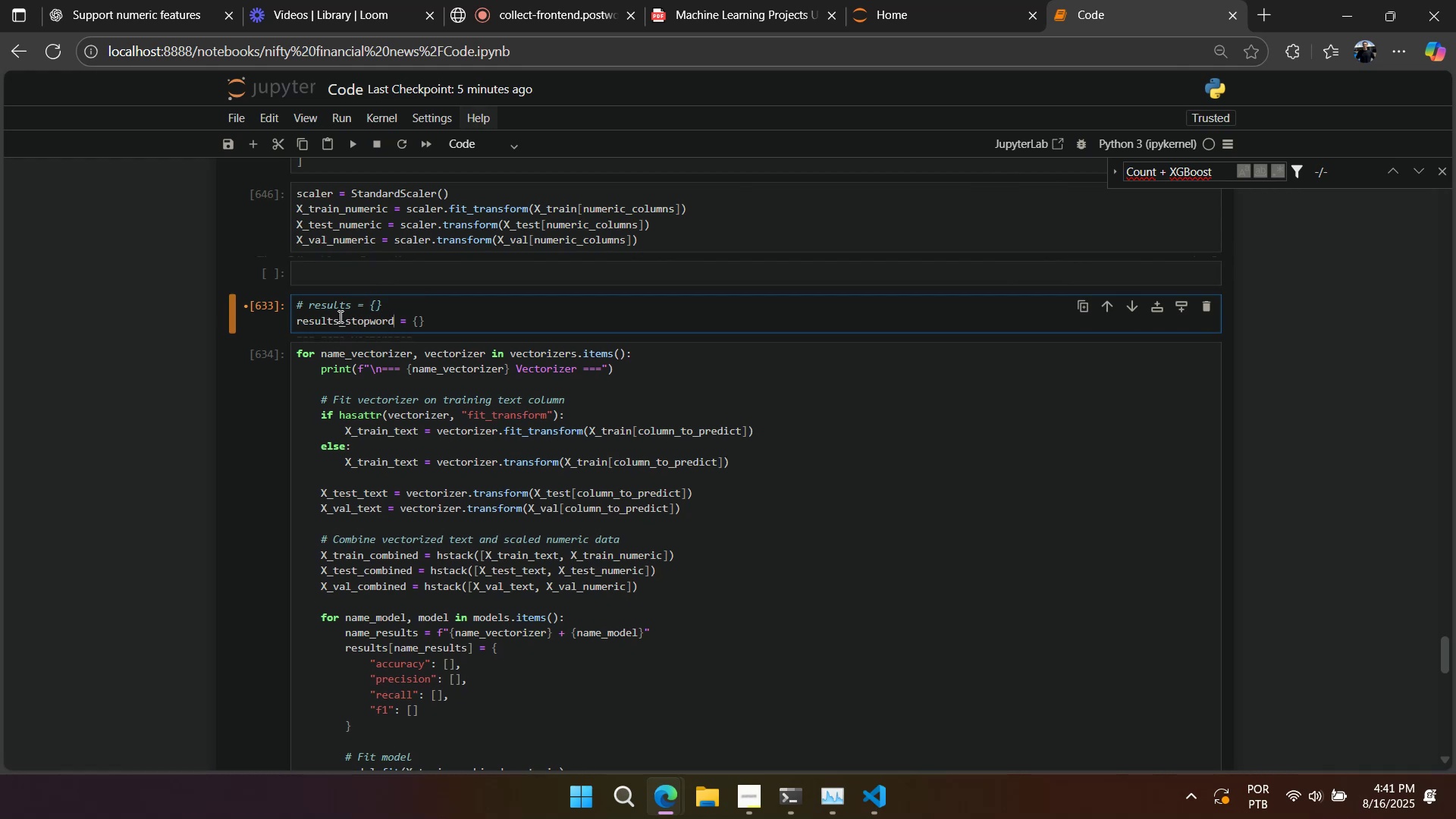 
key(Shift+Enter)
 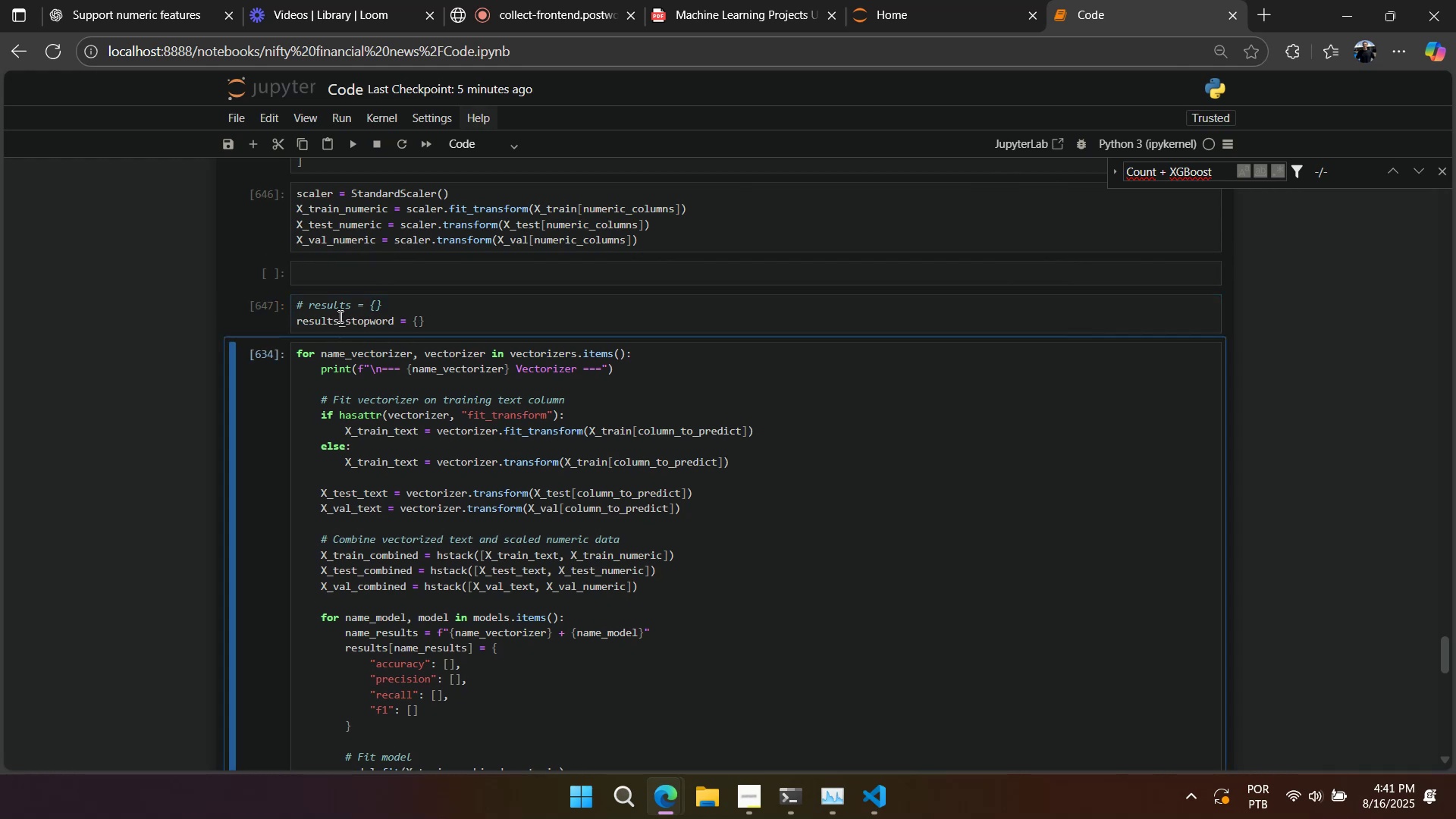 
double_click([339, 316])
 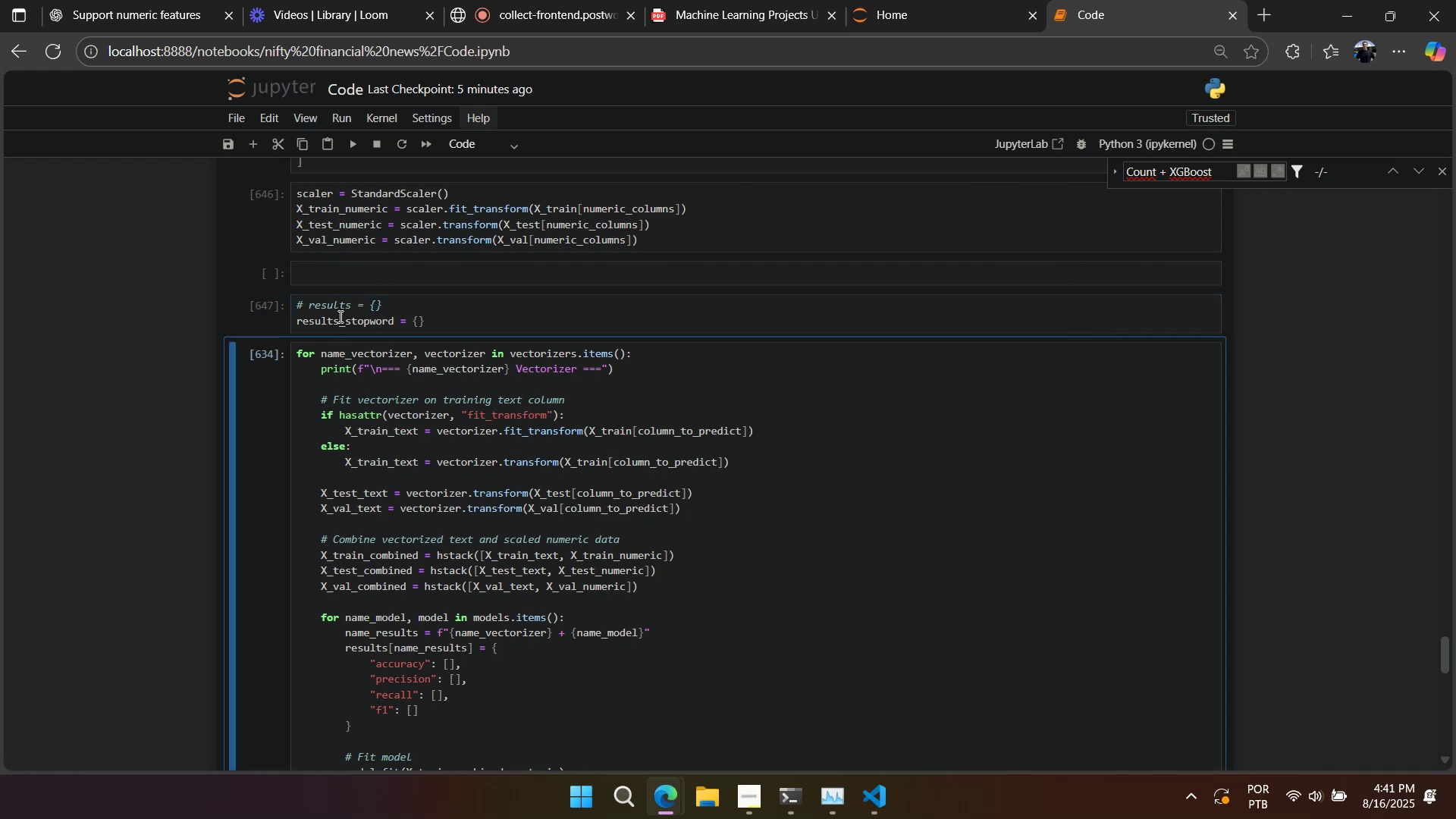 
hold_key(key=ControlLeft, duration=0.36)
 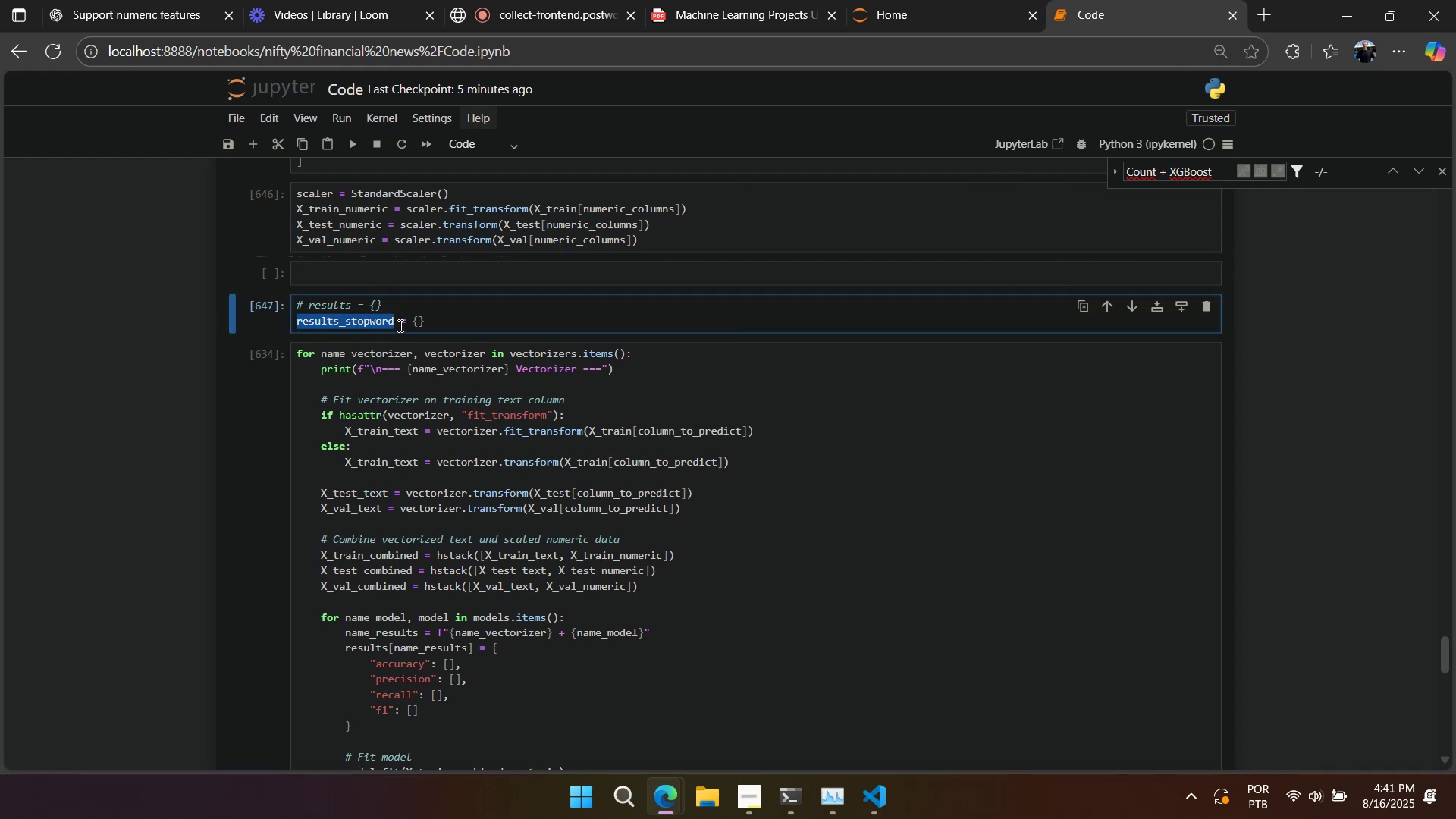 
left_click([397, 324])
 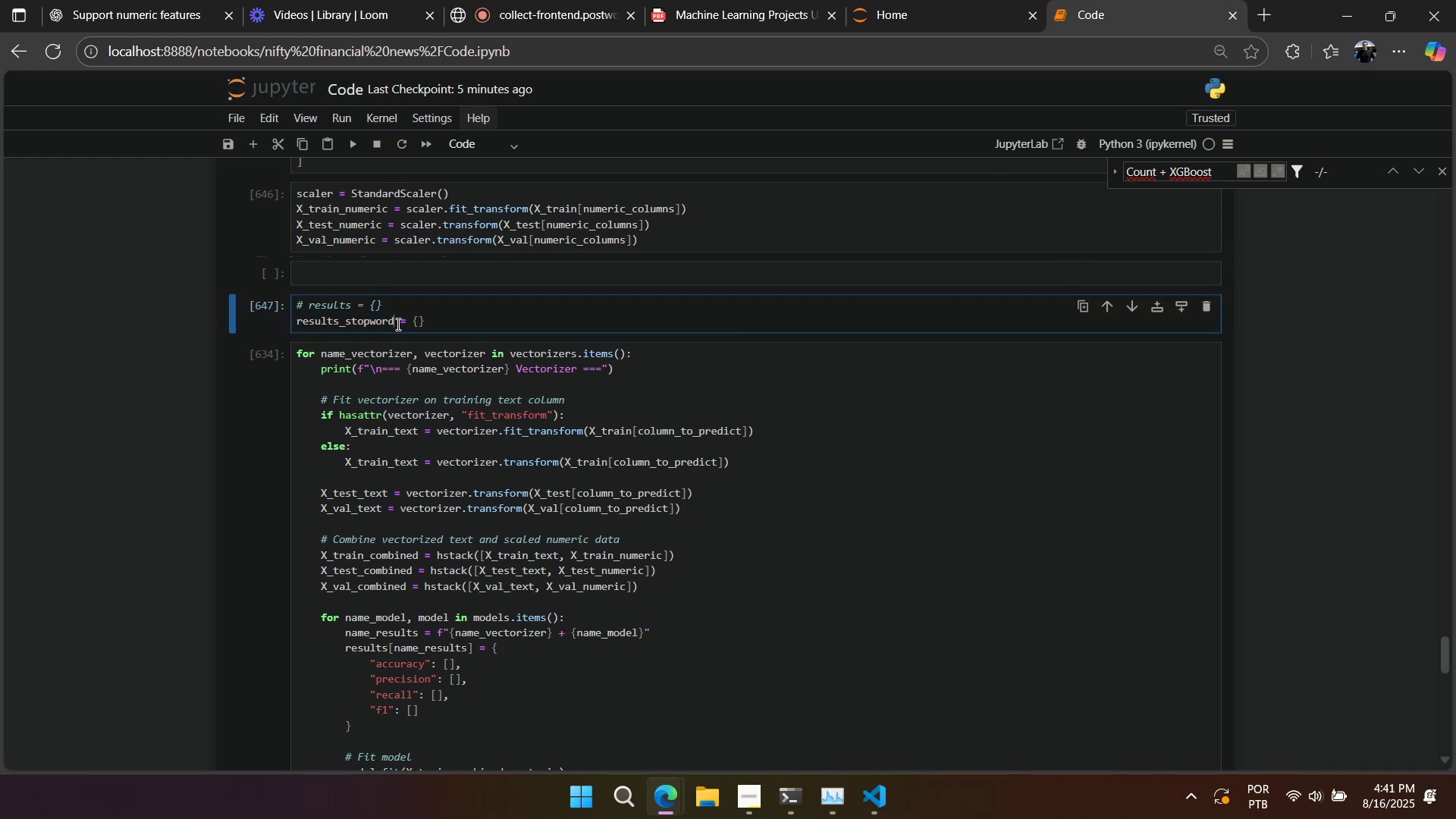 
key(S)
 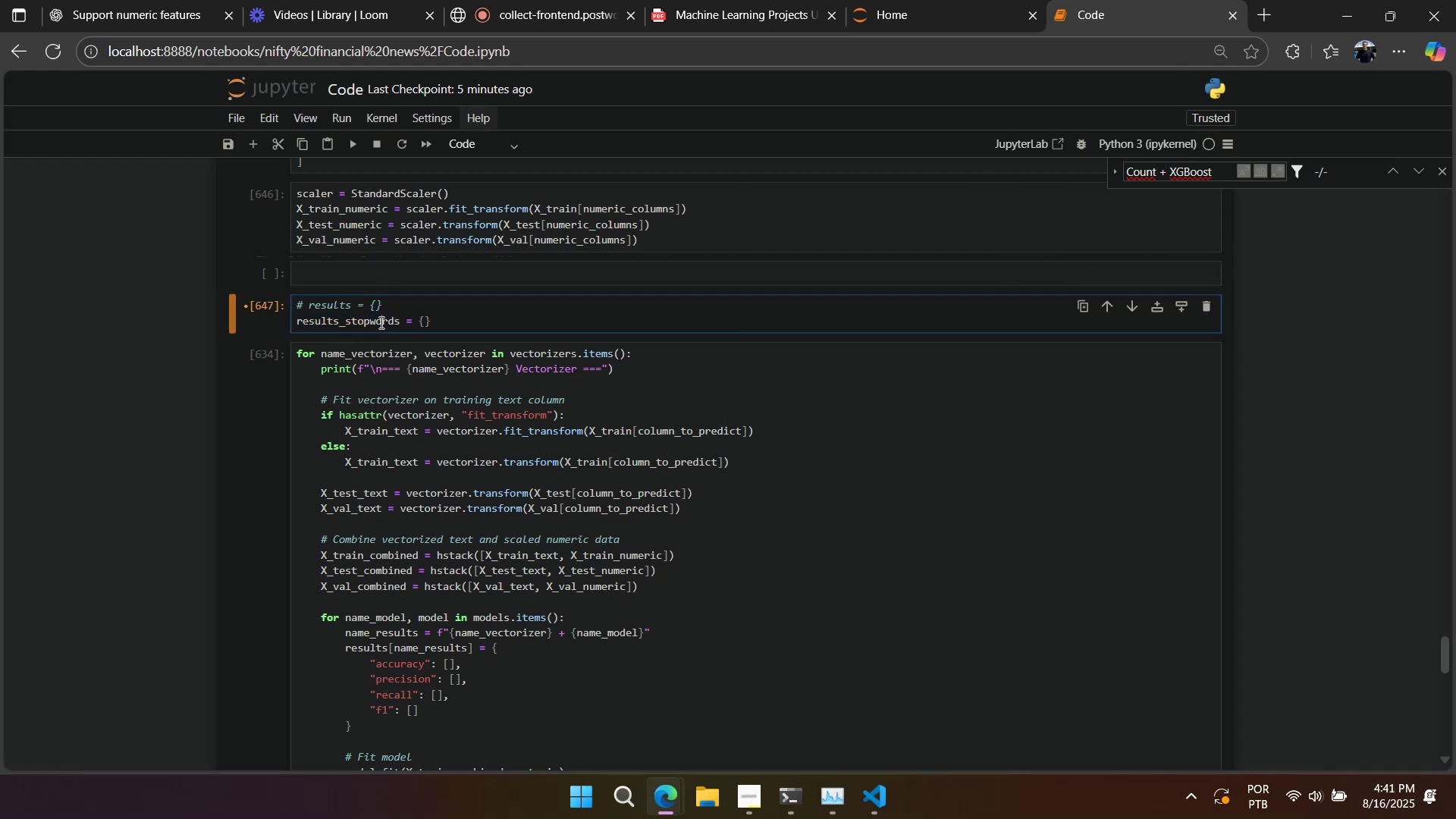 
double_click([380, 322])
 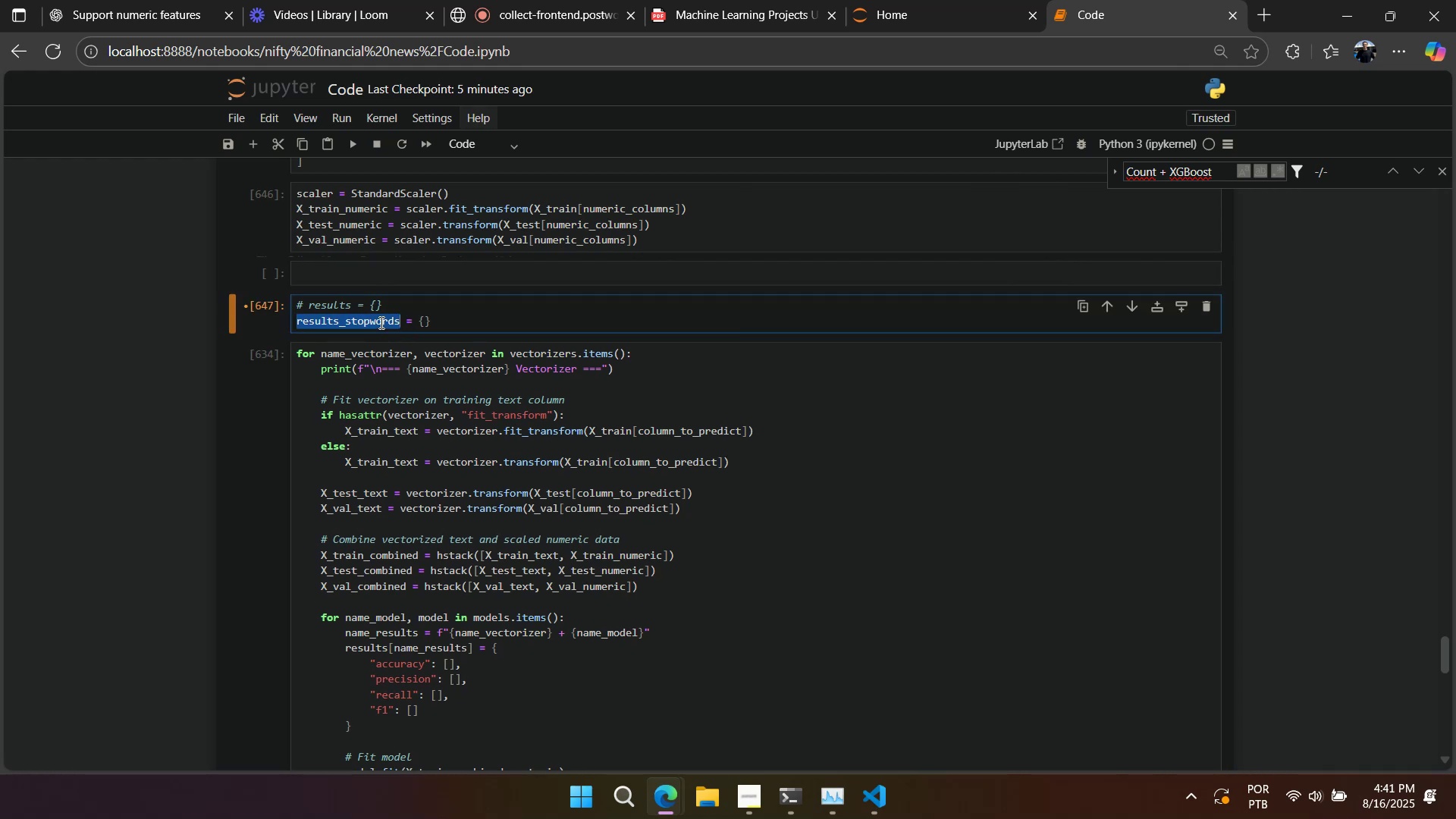 
key(Control+C)
 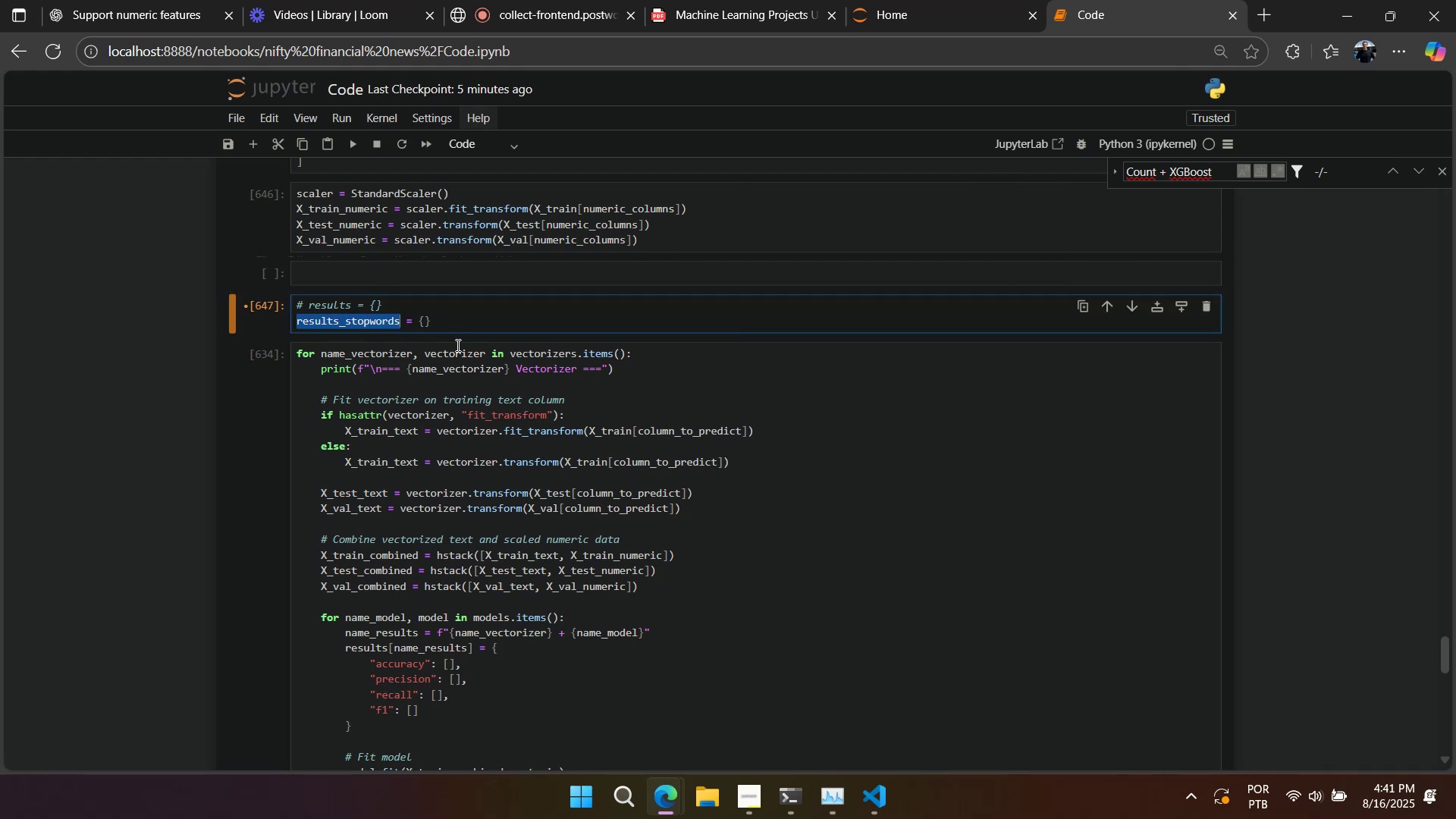 
scroll: coordinate [458, 345], scroll_direction: down, amount: 5.0
 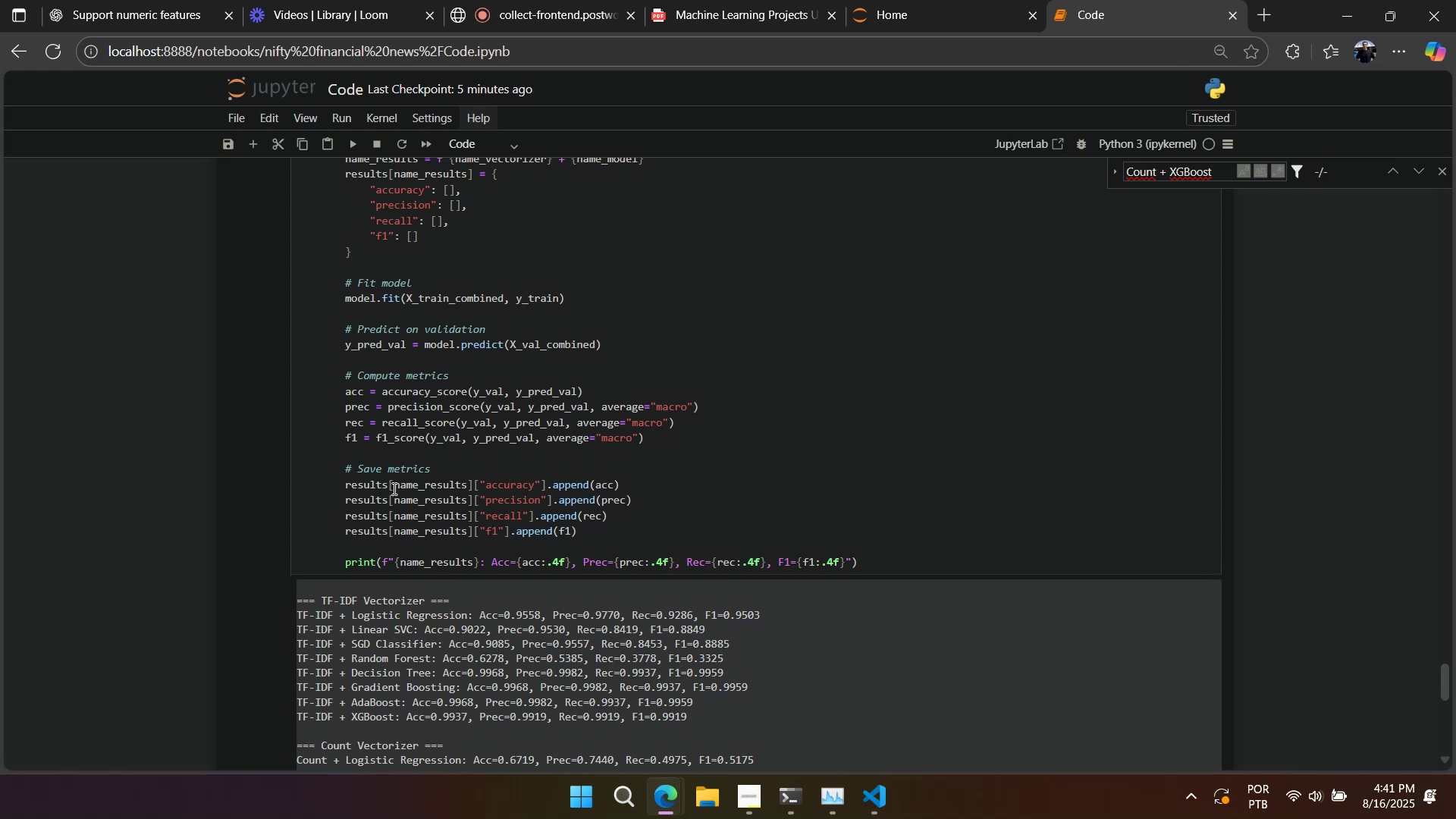 
double_click([377, 481])
 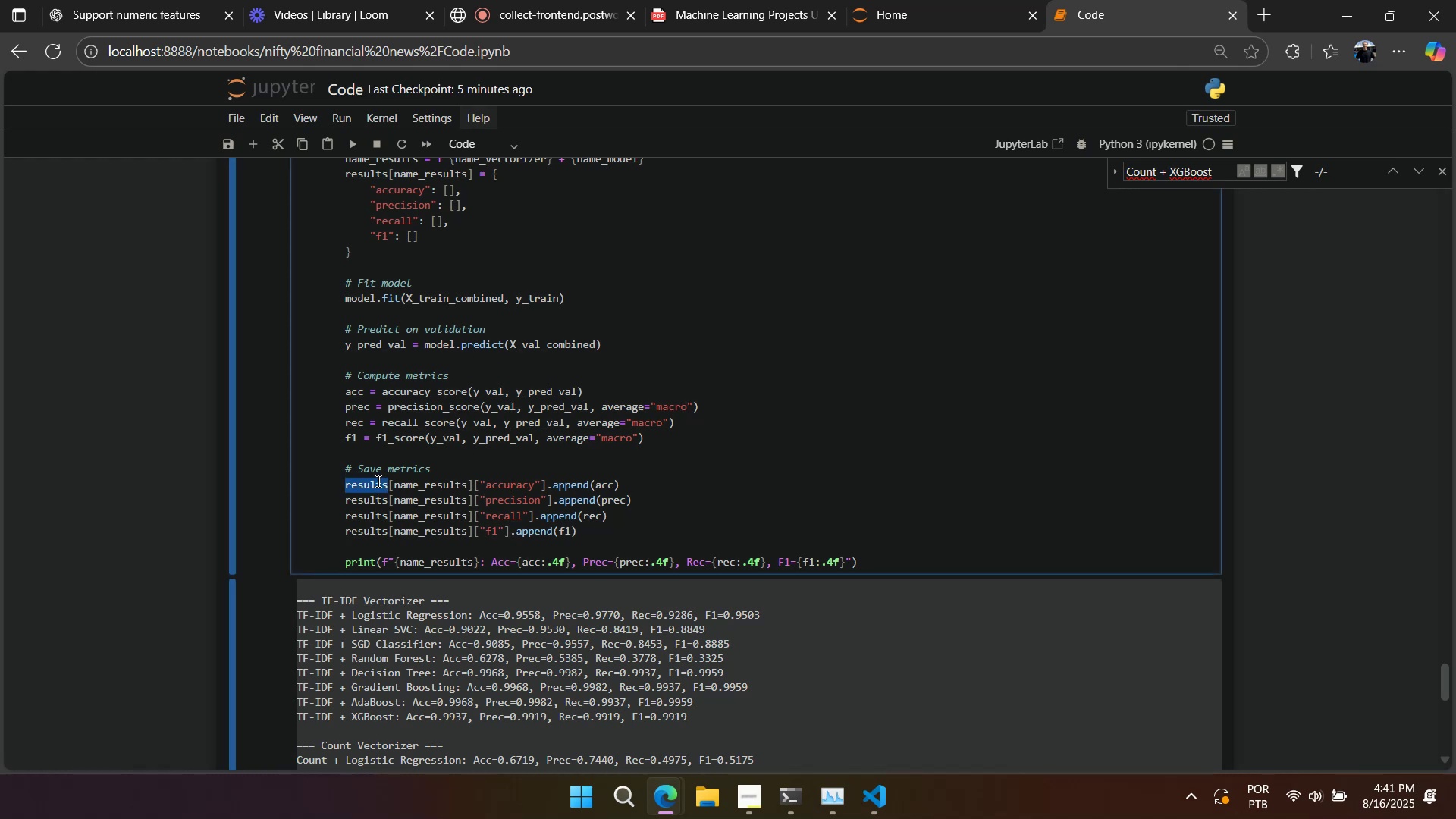 
key(Control+ControlLeft)
 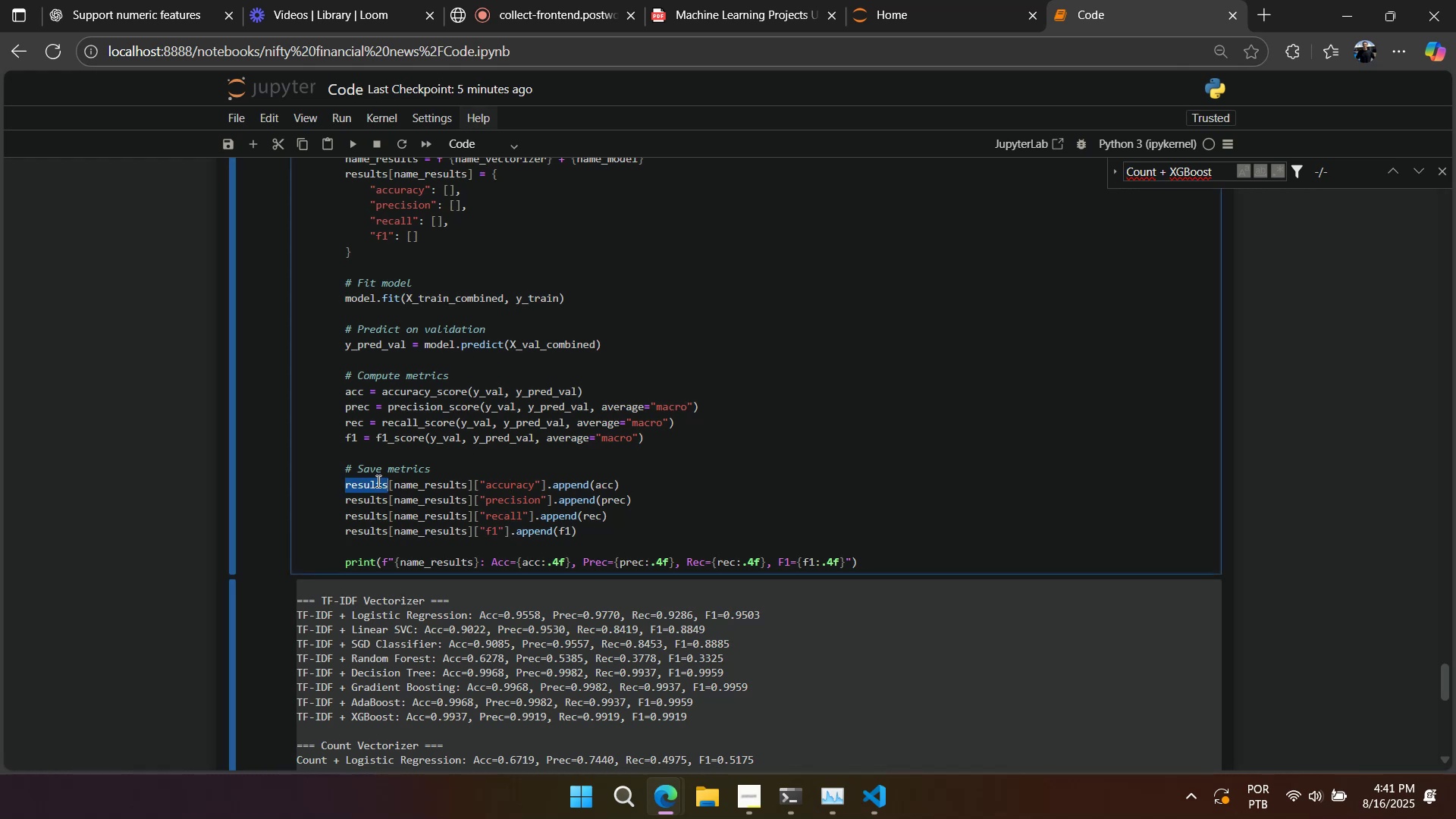 
key(Control+V)
 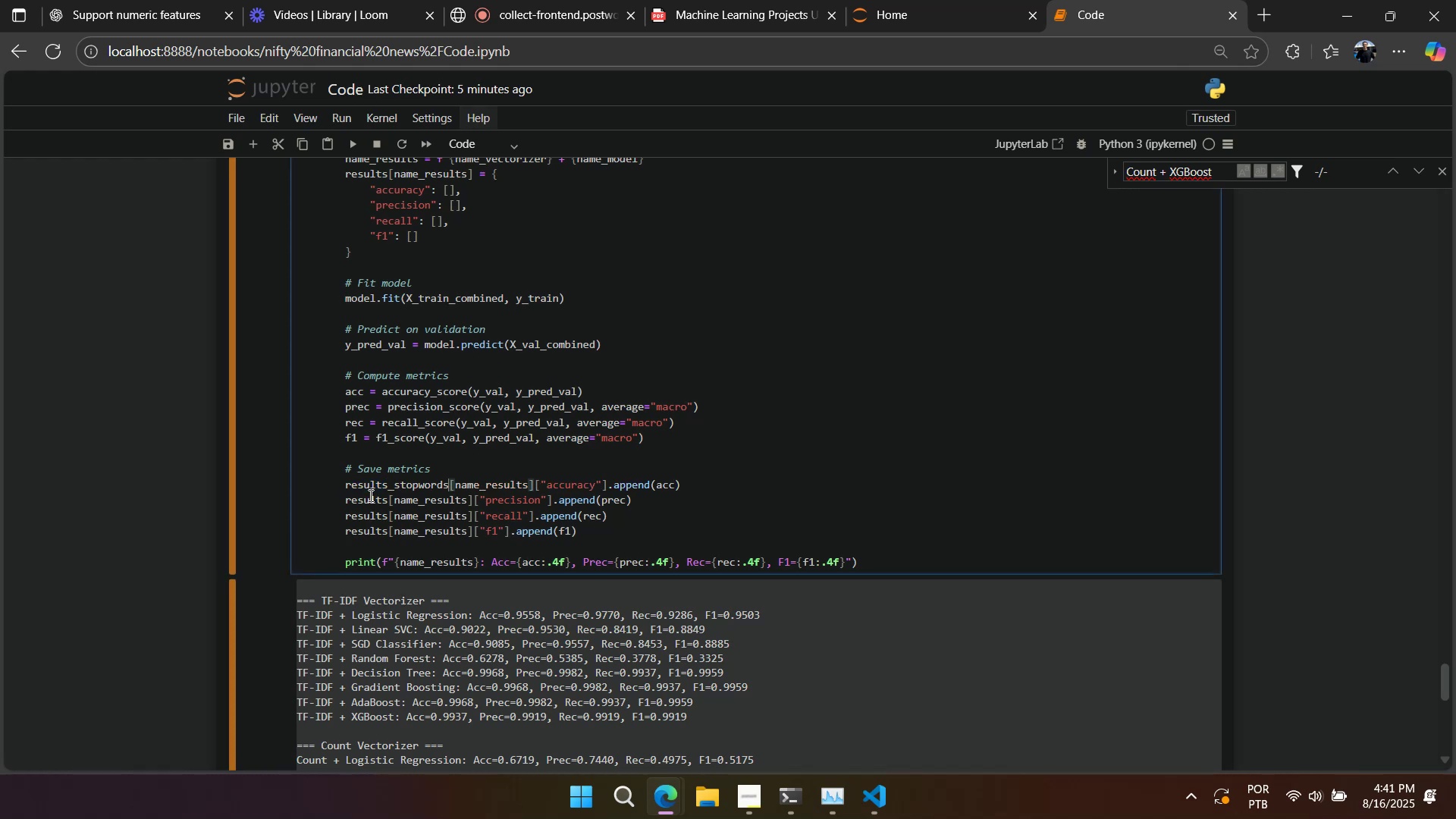 
triple_click([369, 496])
 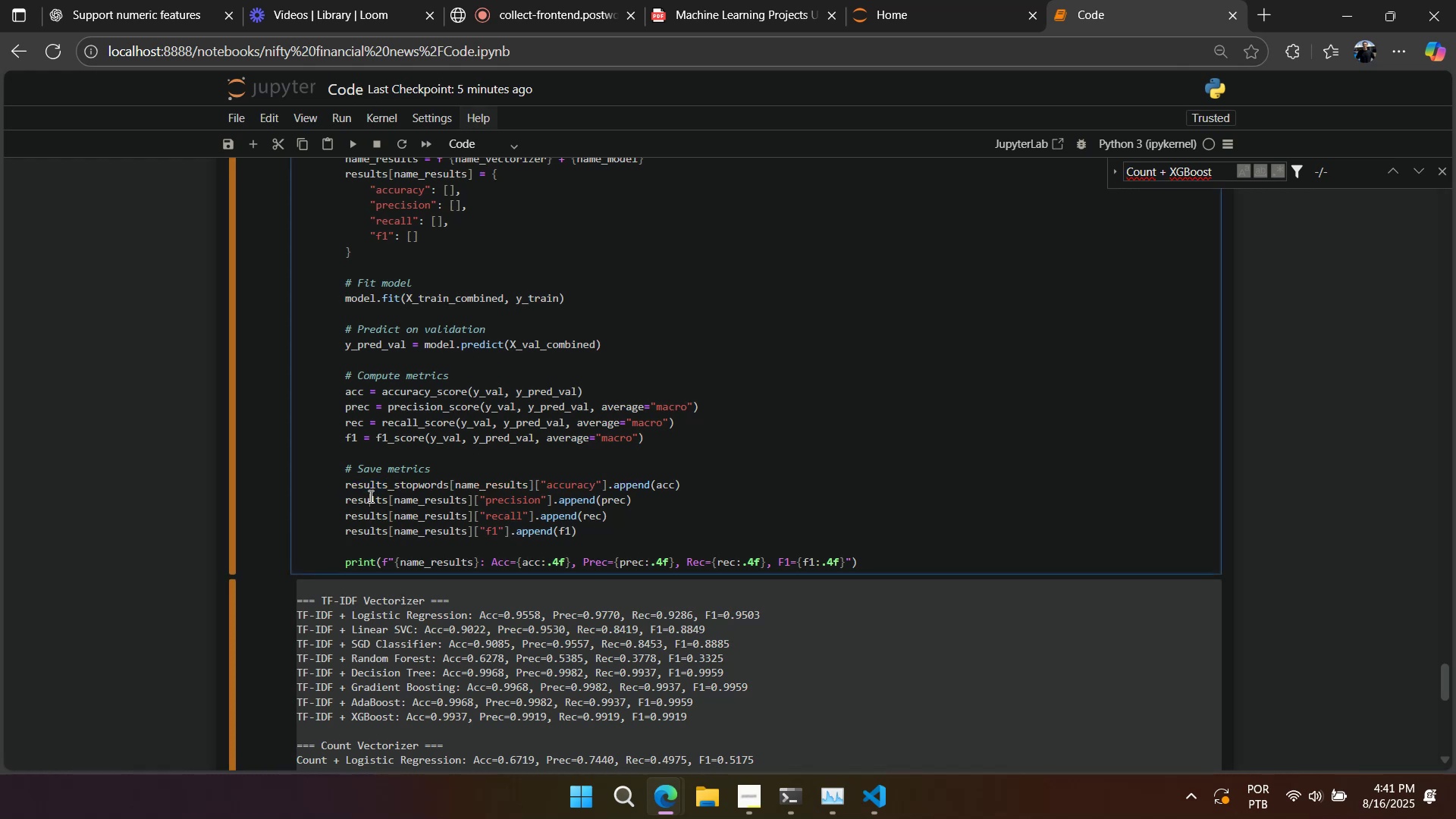 
triple_click([369, 496])
 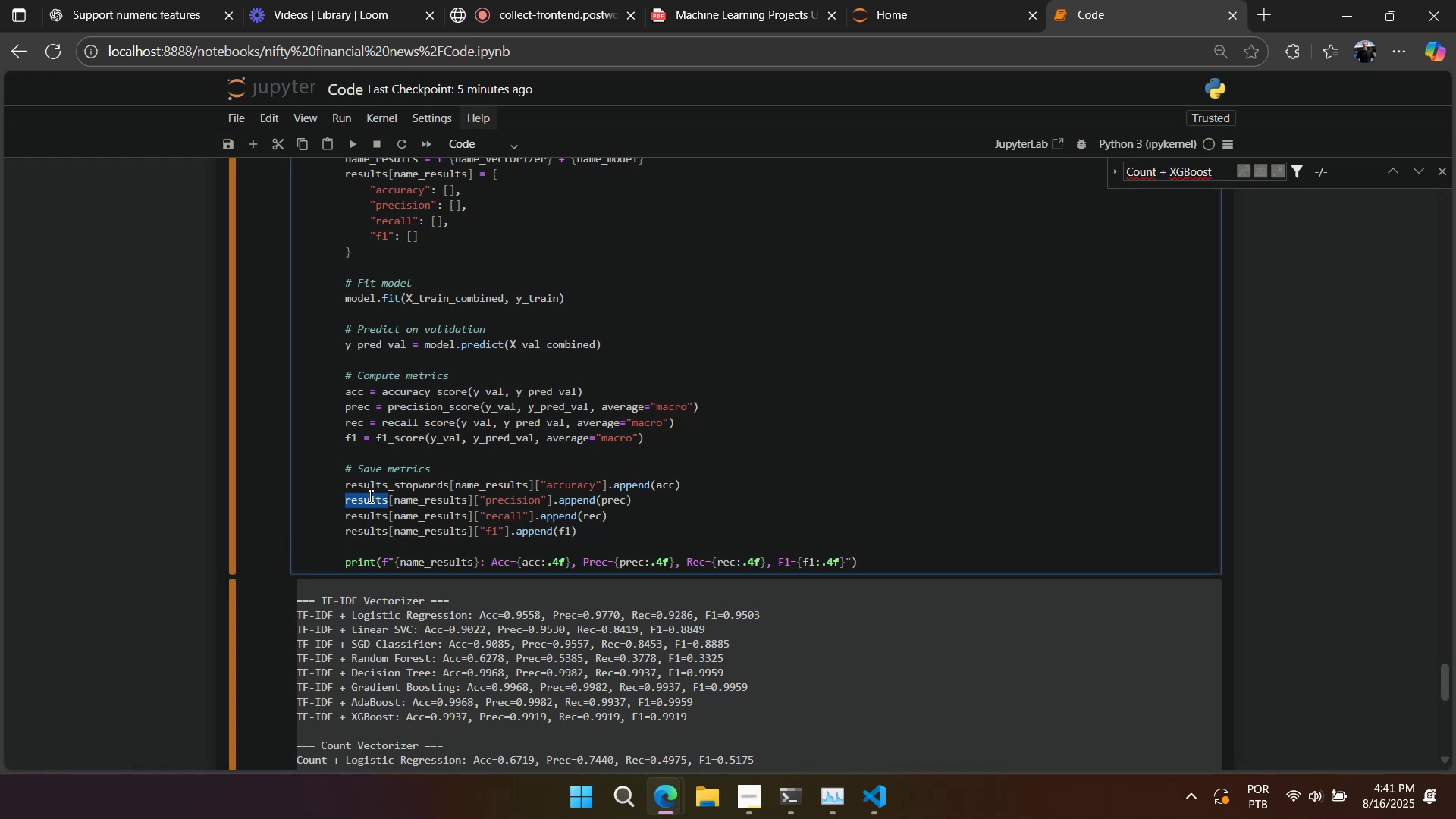 
key(Control+ControlLeft)
 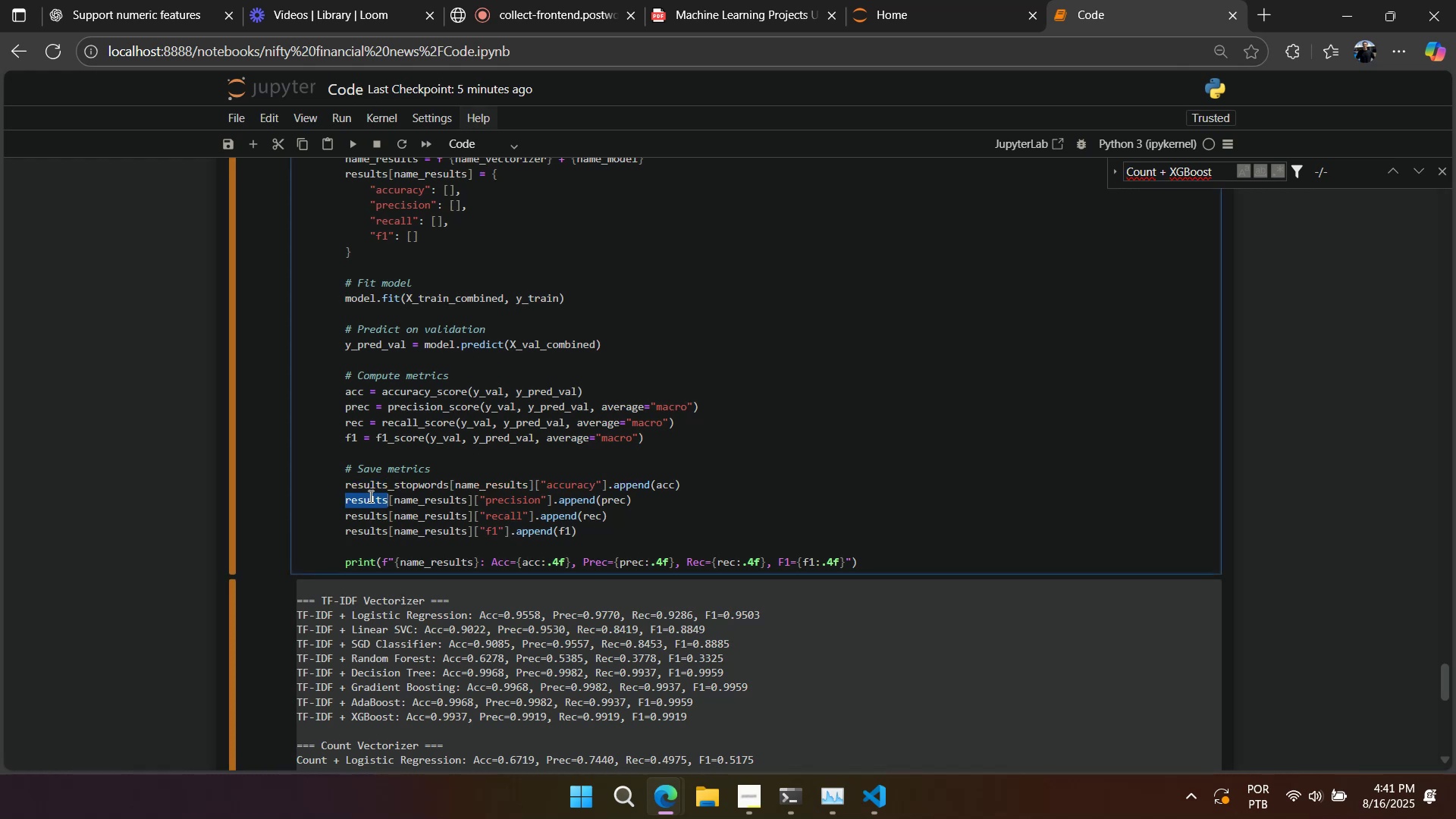 
key(Control+V)
 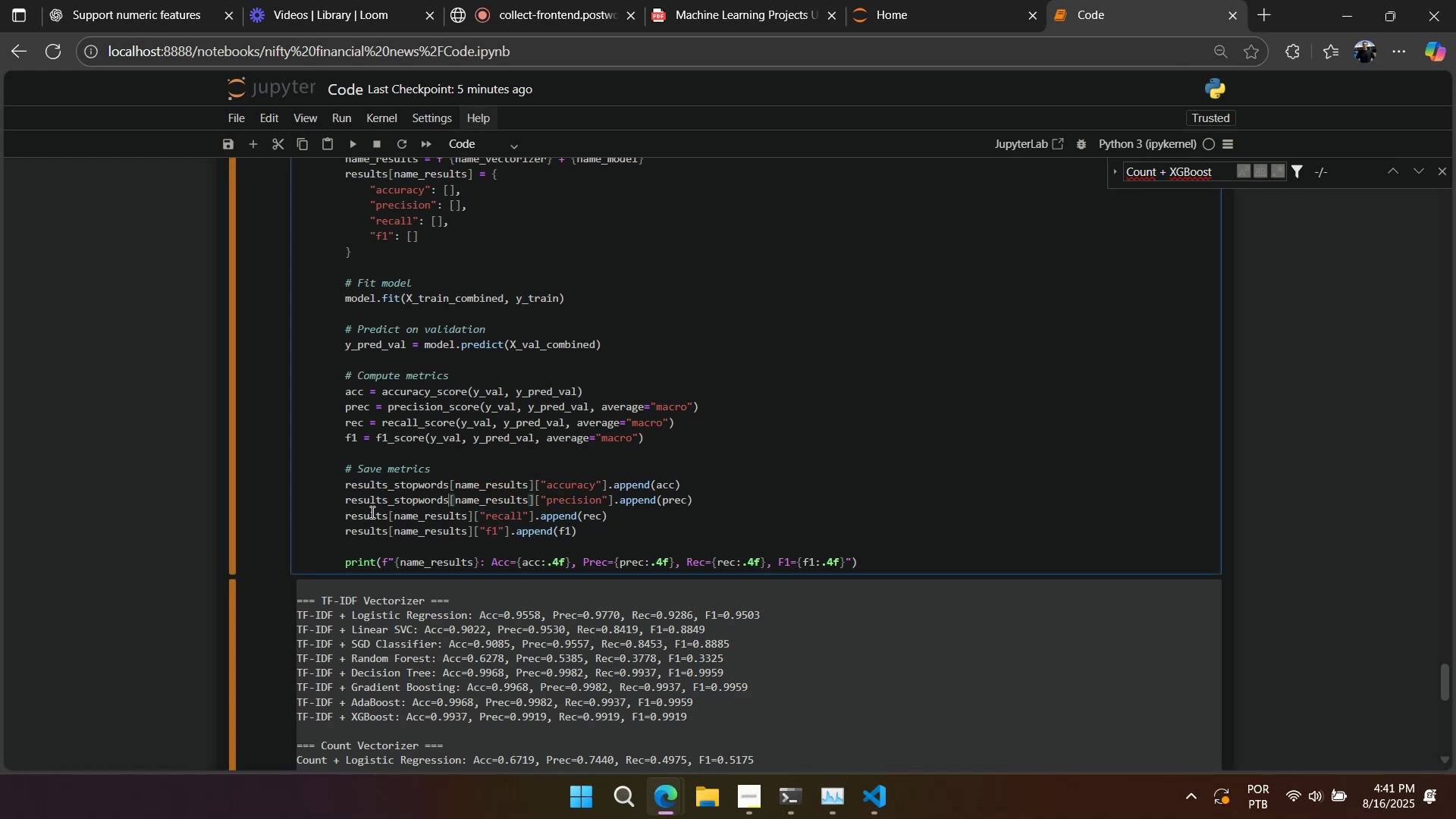 
triple_click([371, 512])
 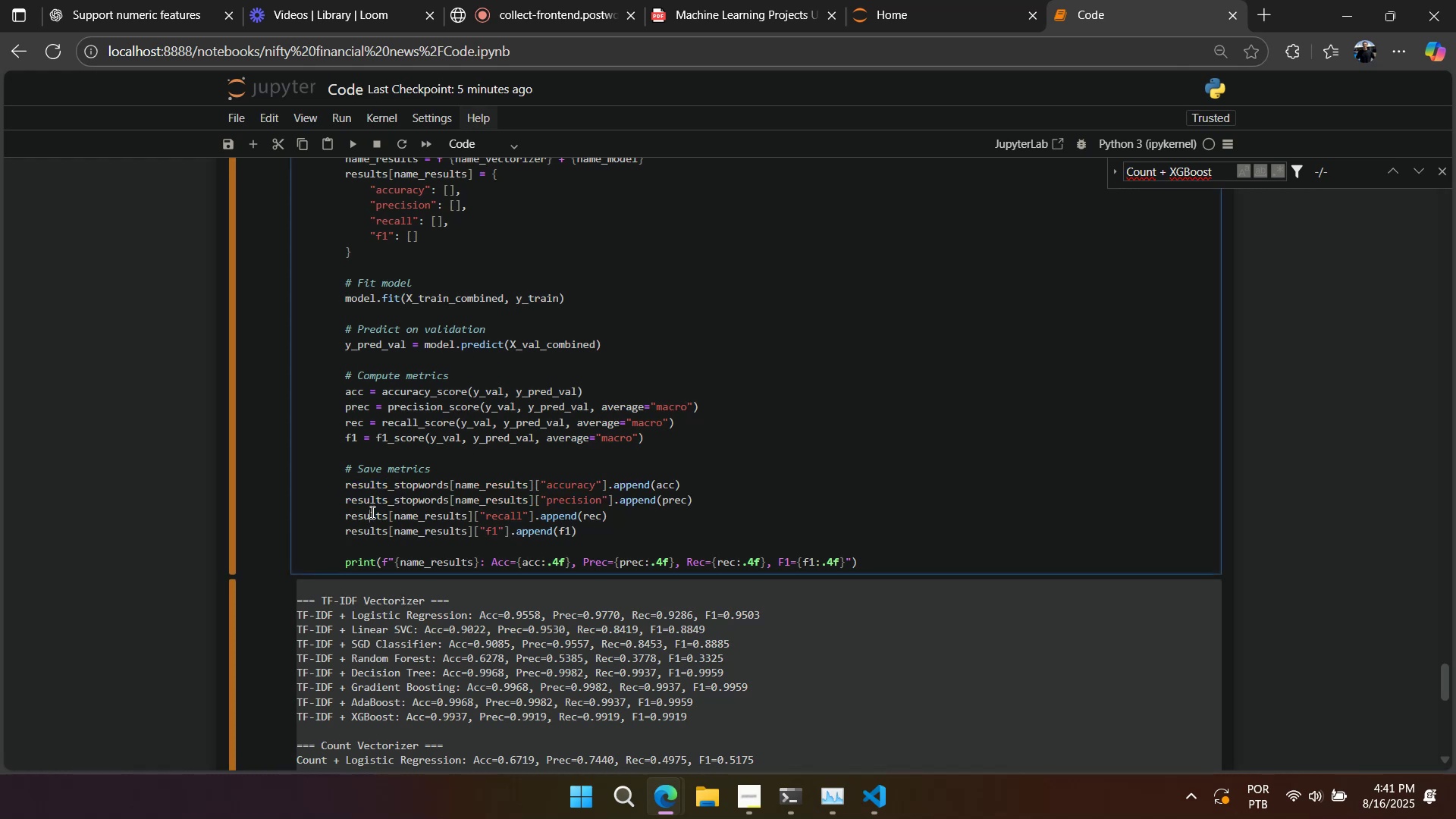 
triple_click([371, 512])
 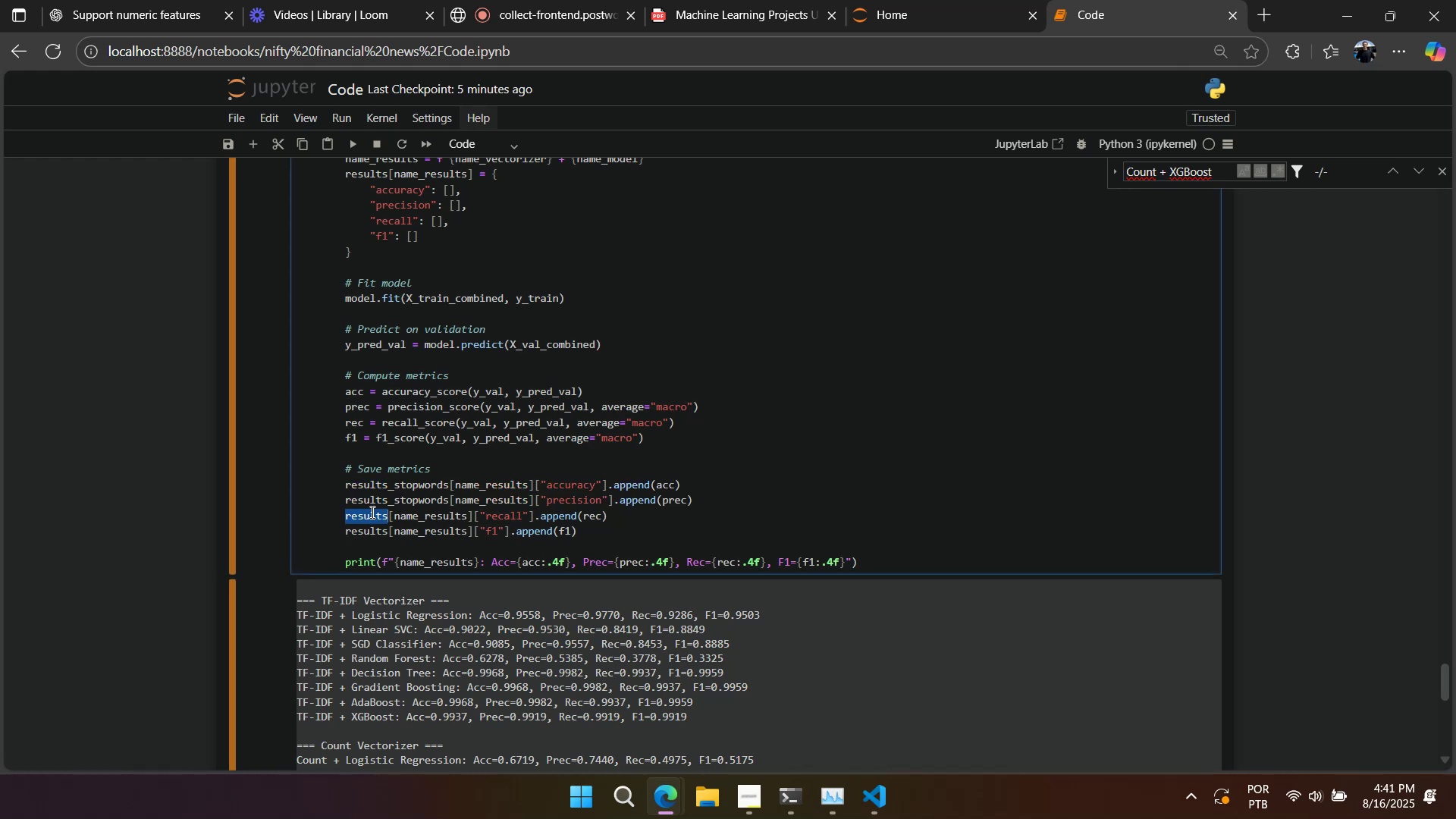 
key(Control+ControlLeft)
 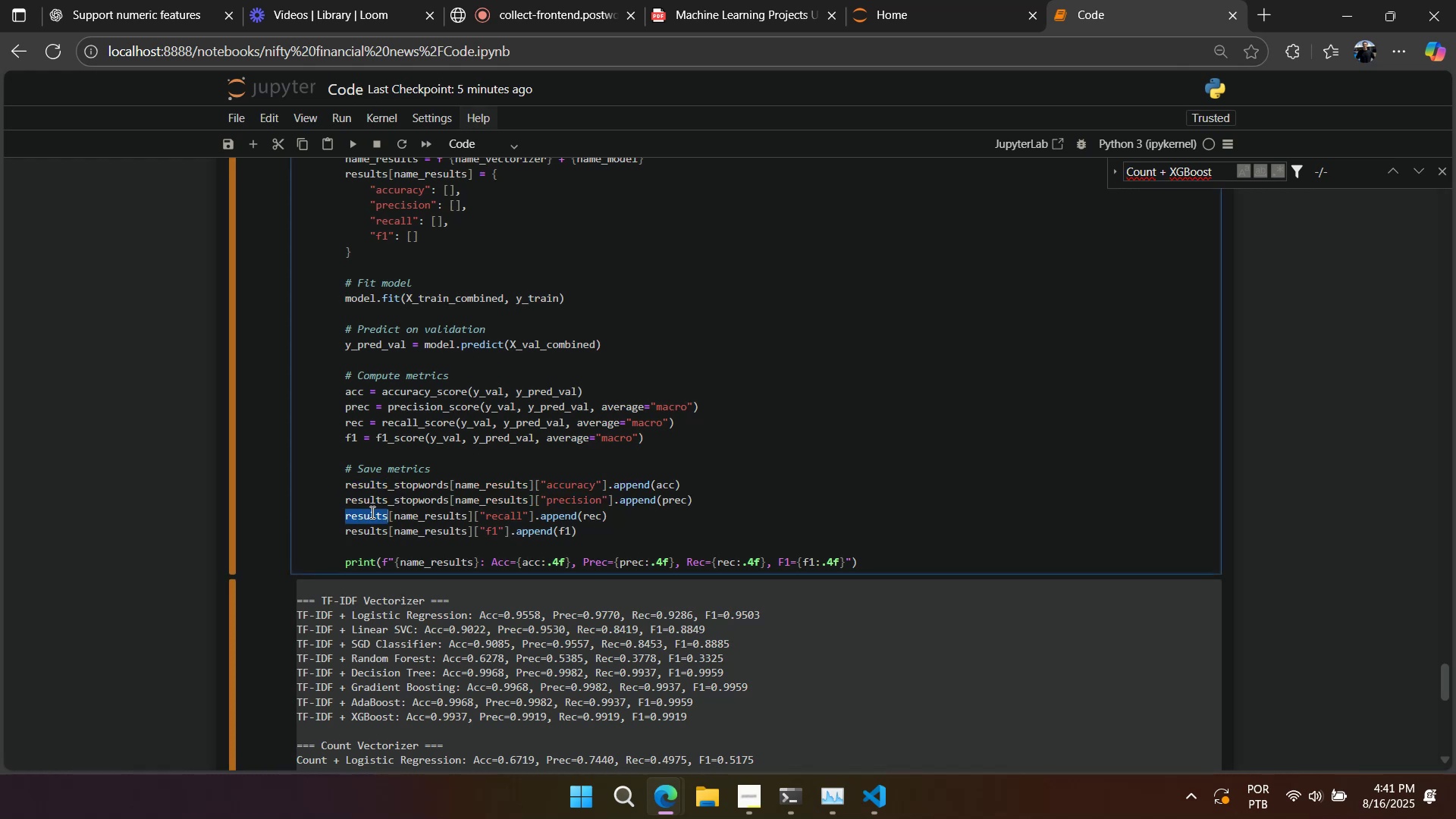 
key(Control+V)
 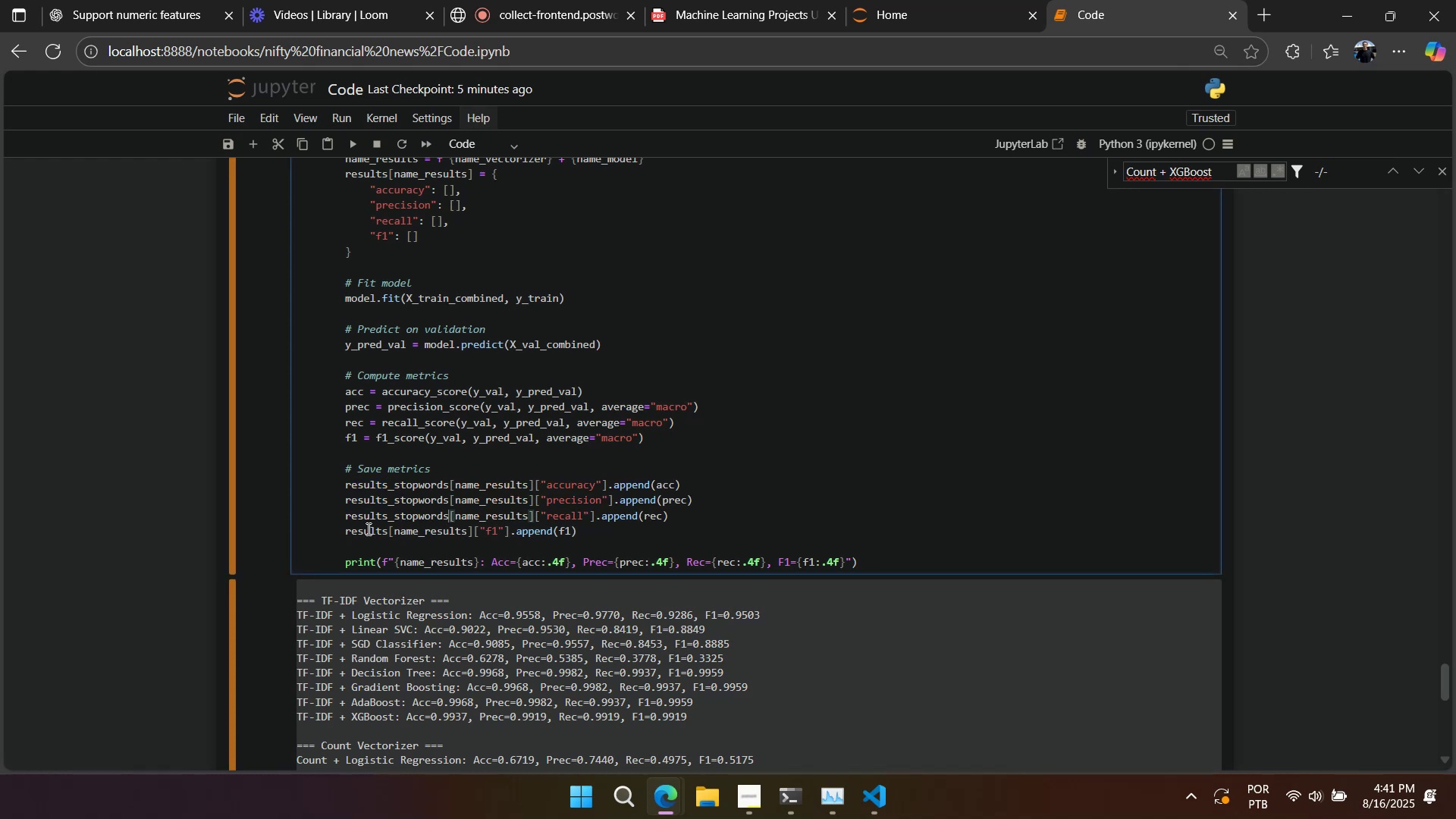 
triple_click([367, 529])
 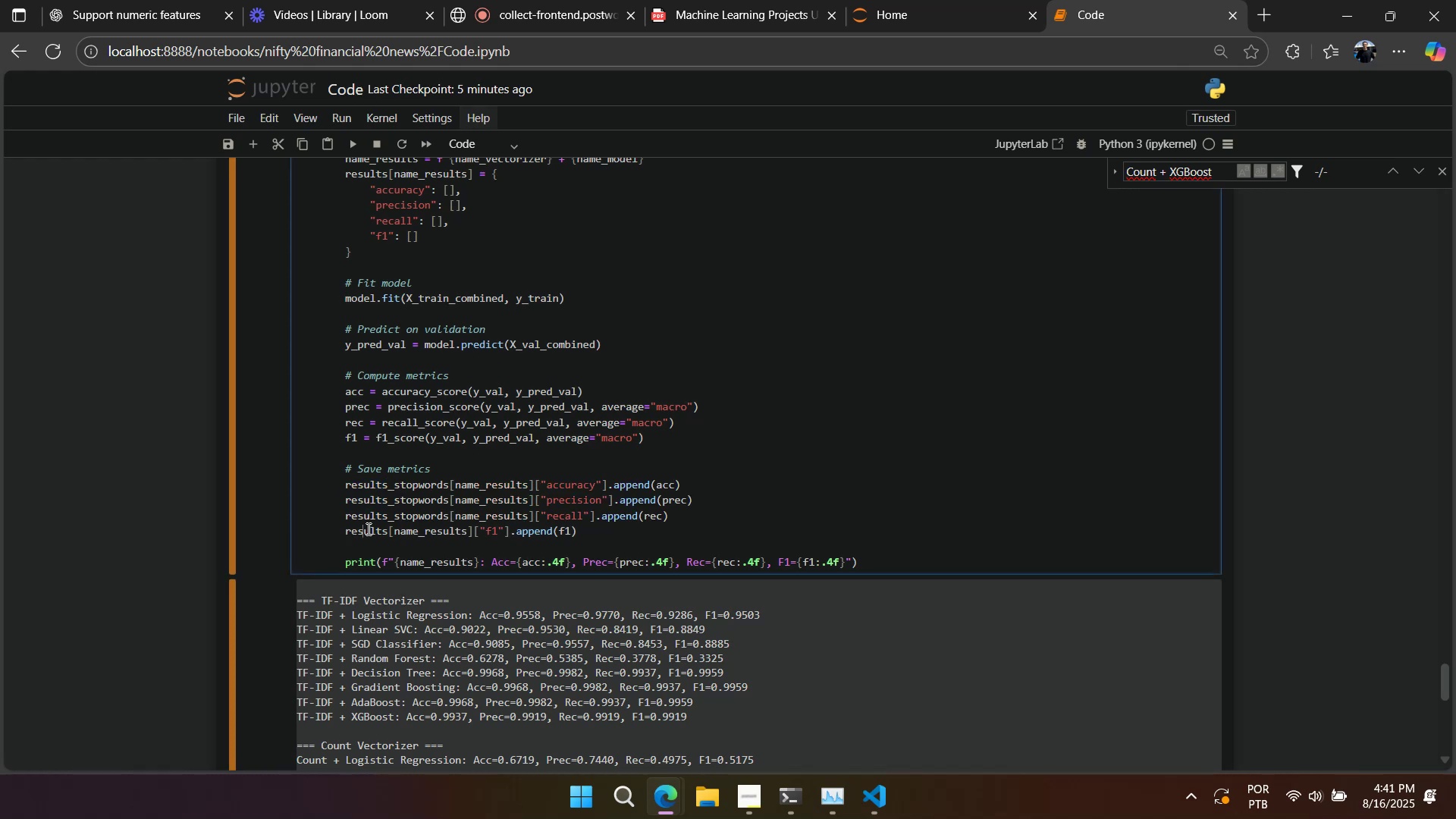 
triple_click([367, 529])
 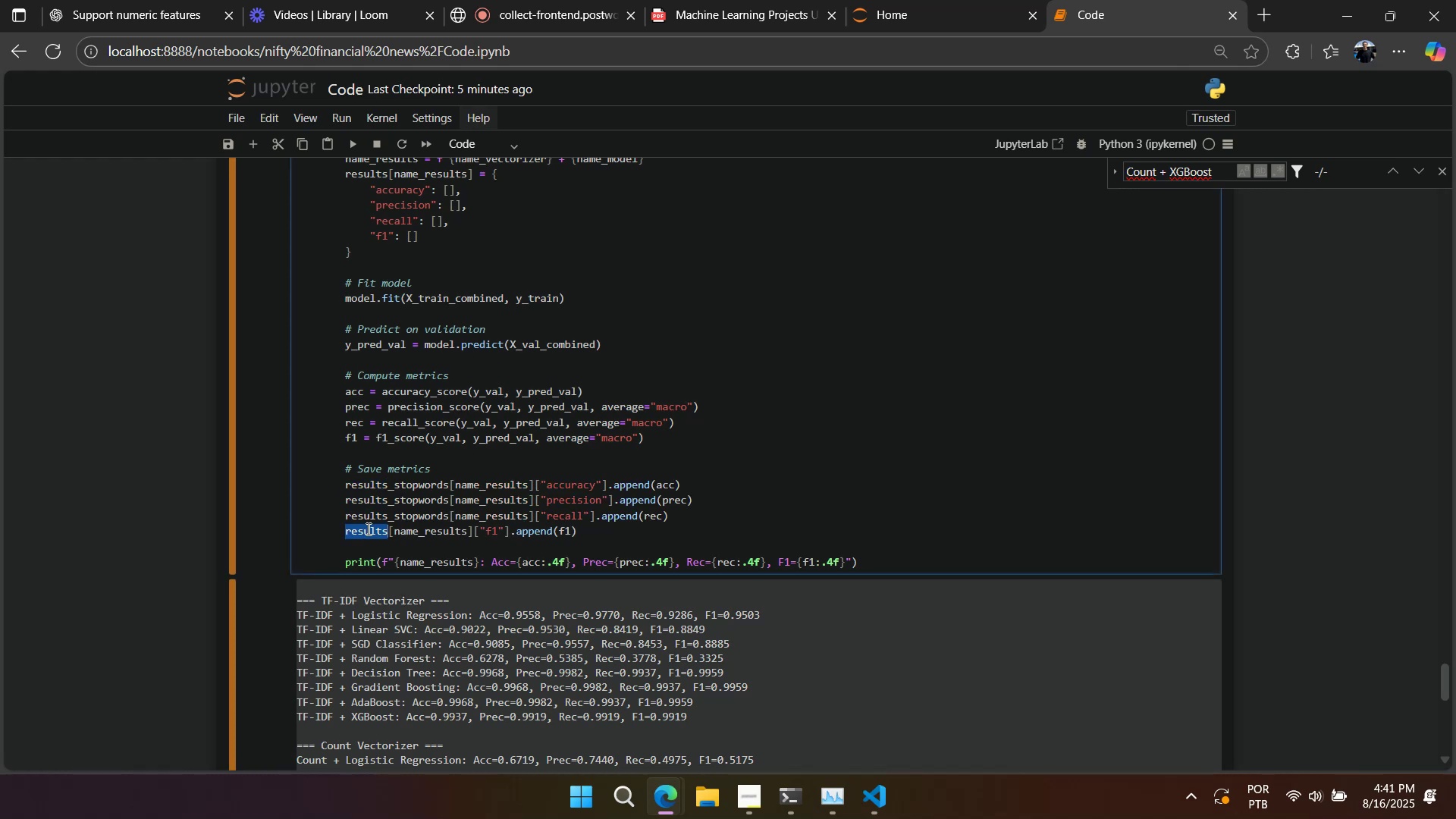 
key(Control+ControlLeft)
 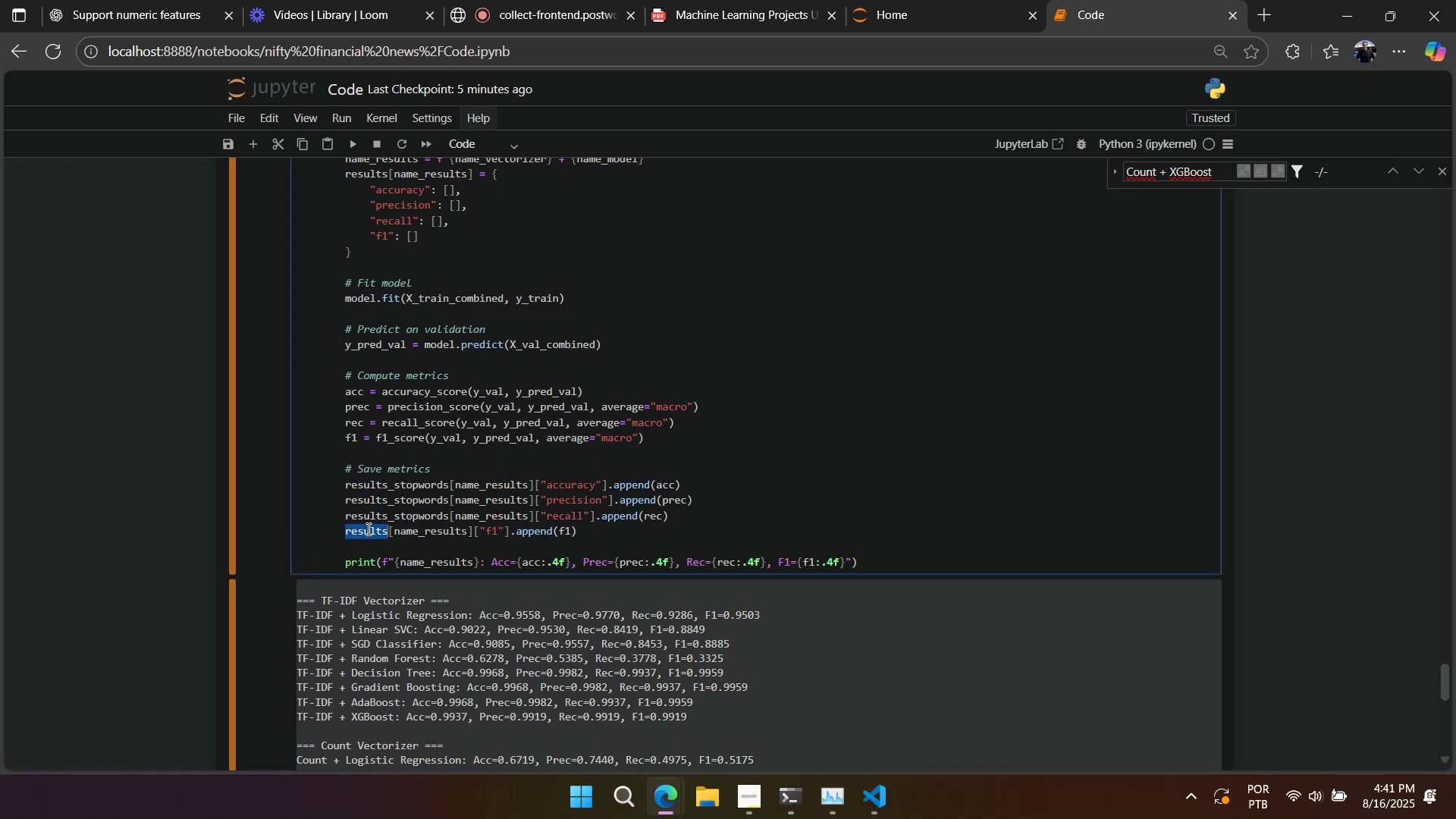 
key(Control+V)
 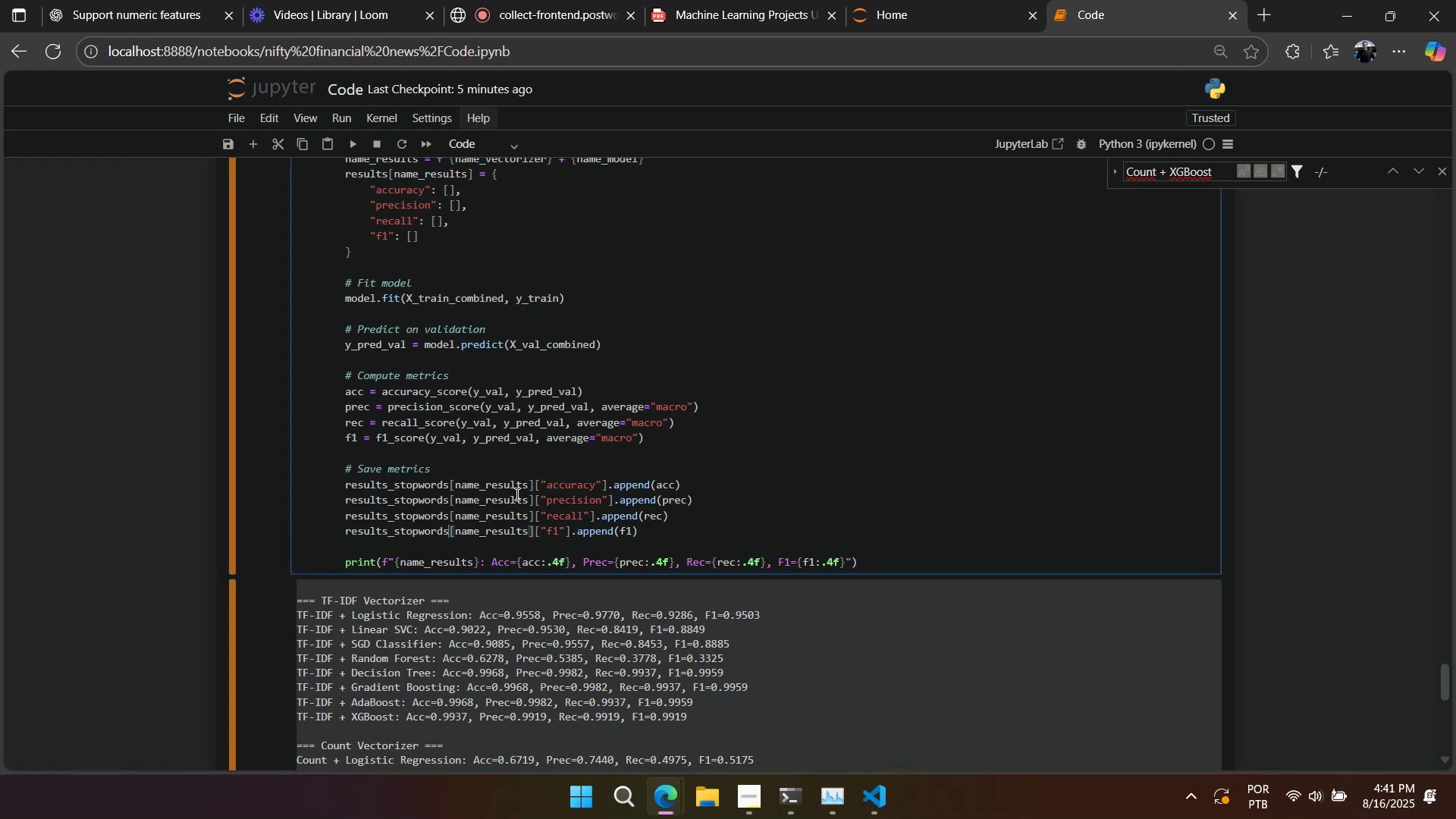 
scroll: coordinate [510, 487], scroll_direction: up, amount: 3.0
 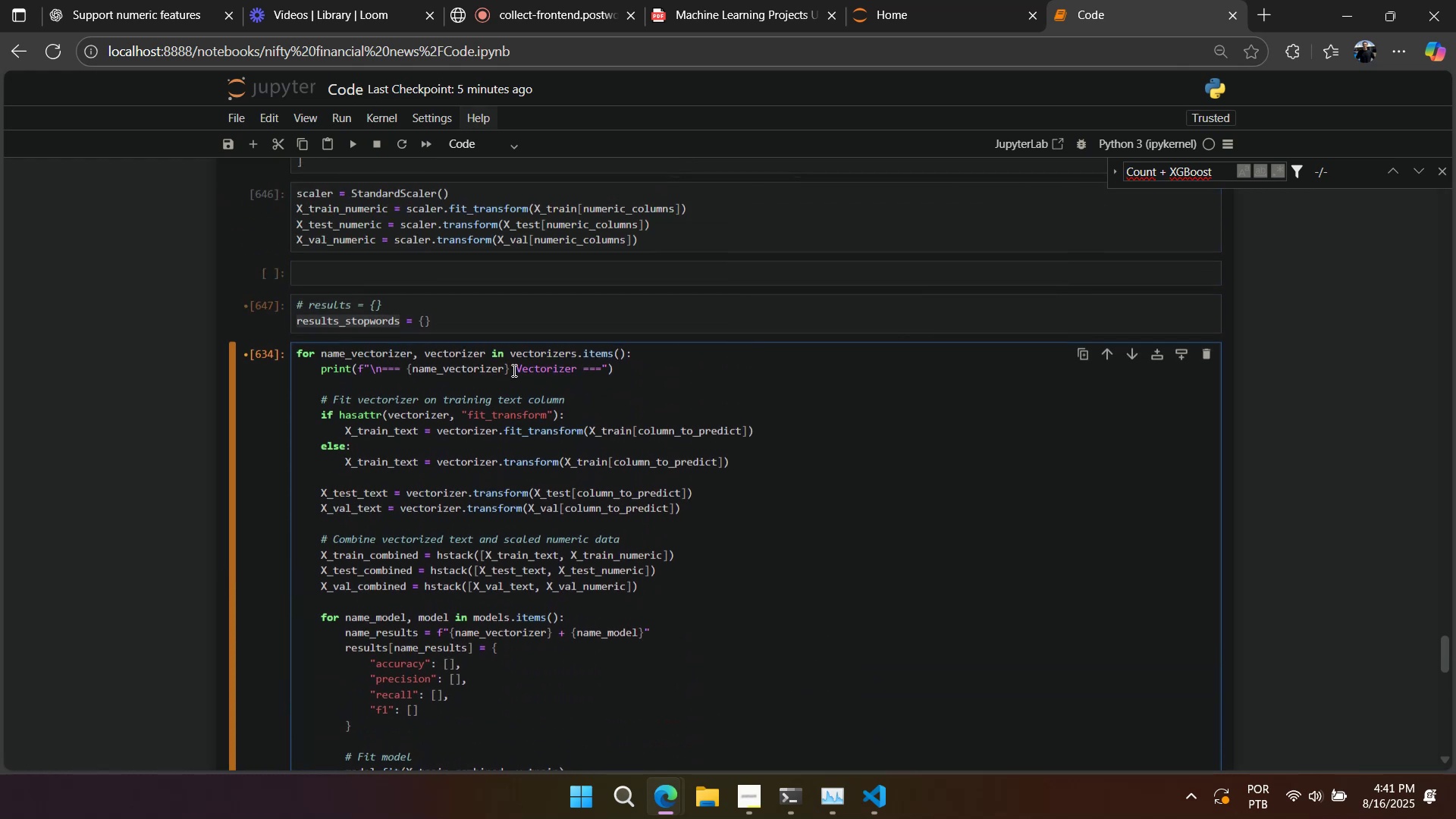 
left_click([525, 323])
 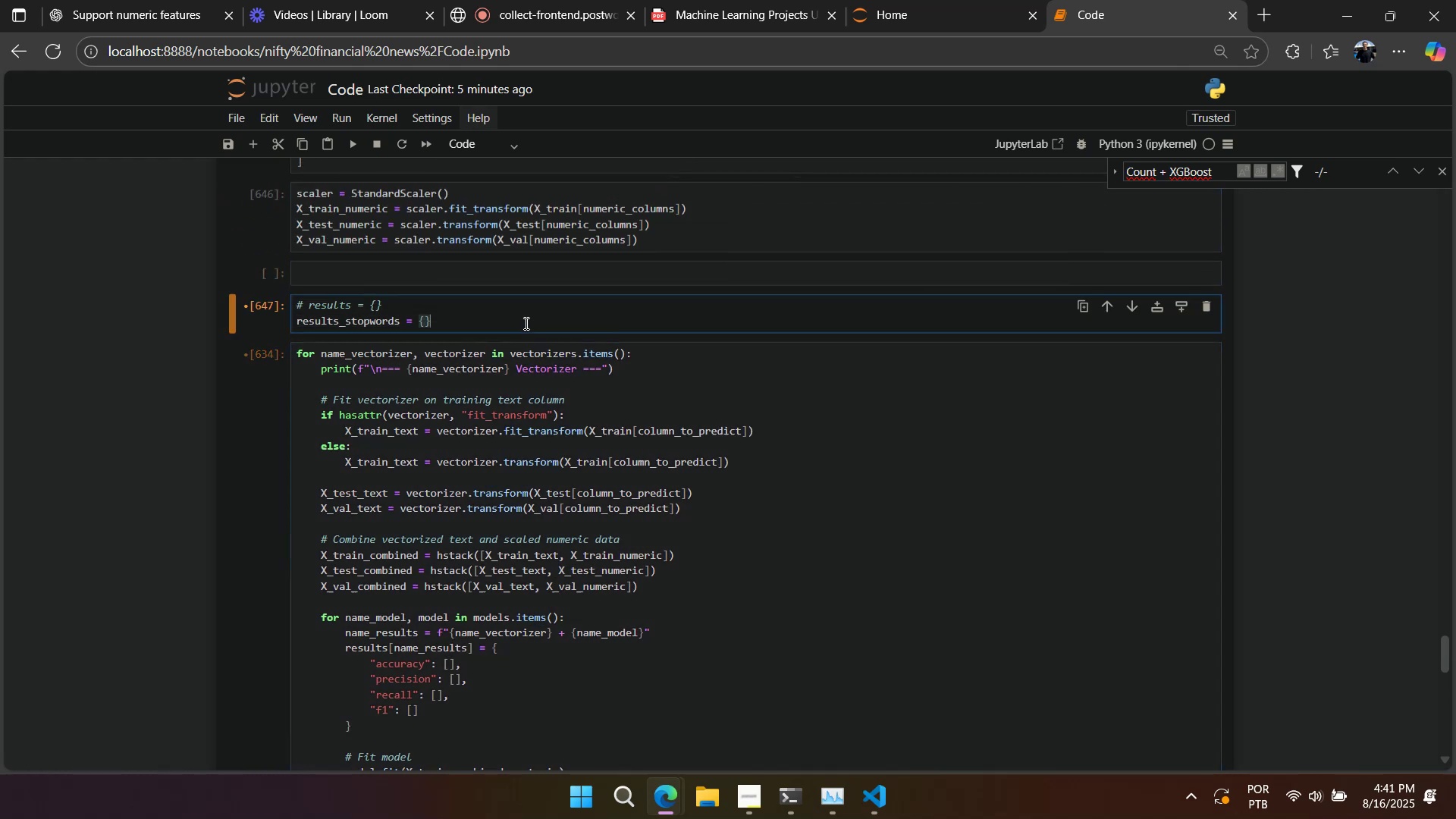 
key(Shift+Enter)
 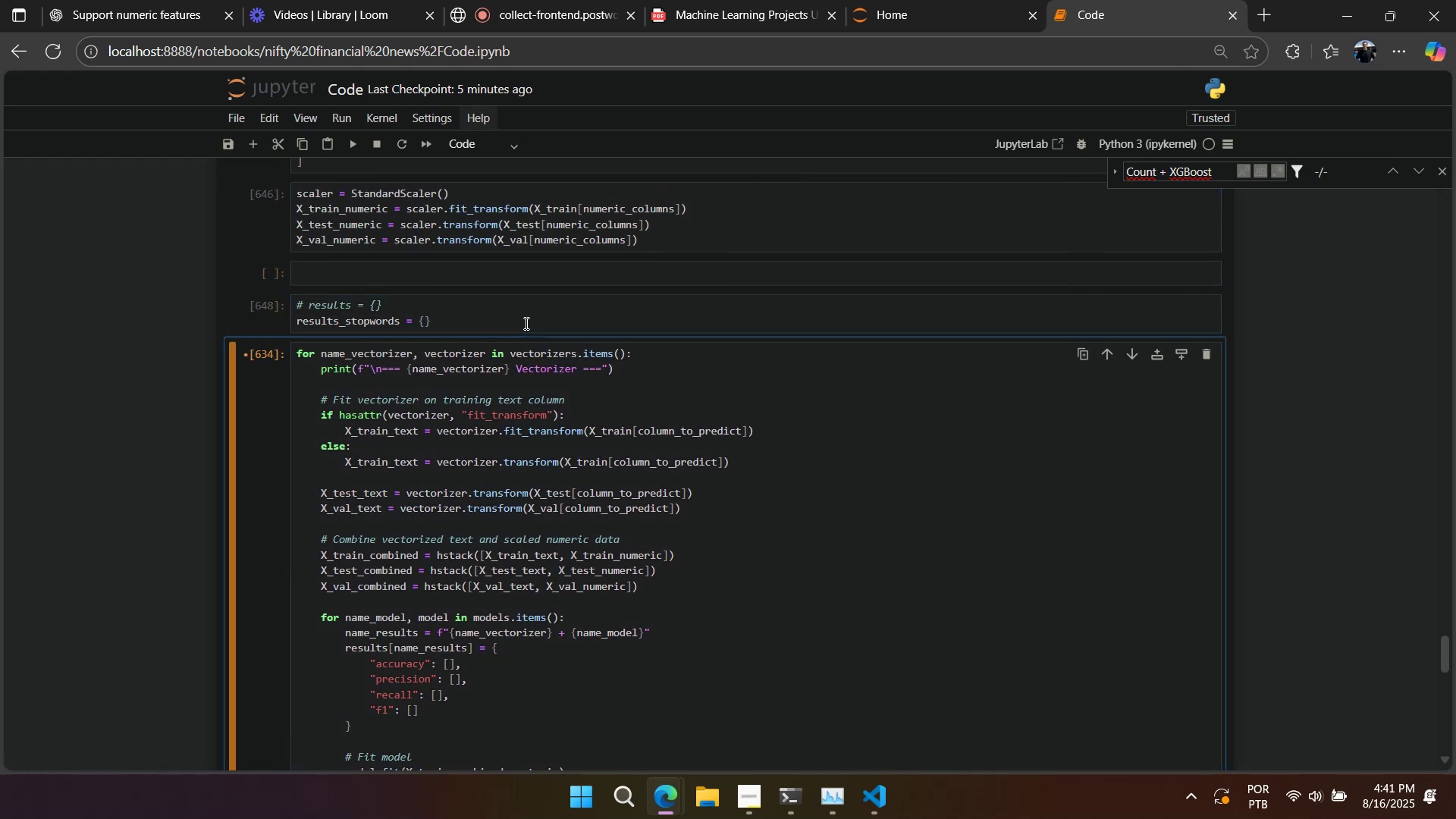 
key(Shift+Enter)
 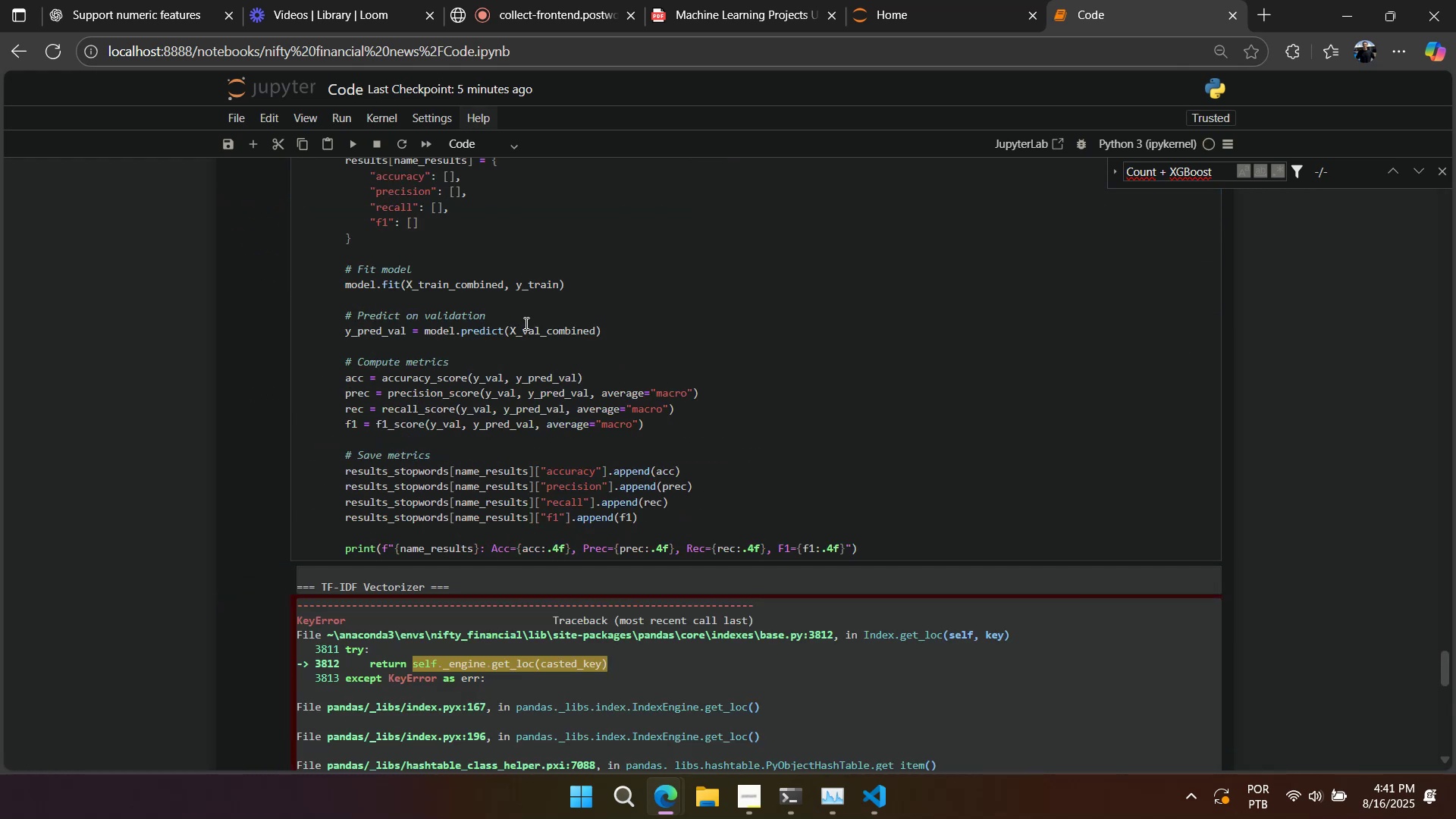 
scroll: coordinate [525, 323], scroll_direction: down, amount: 6.0
 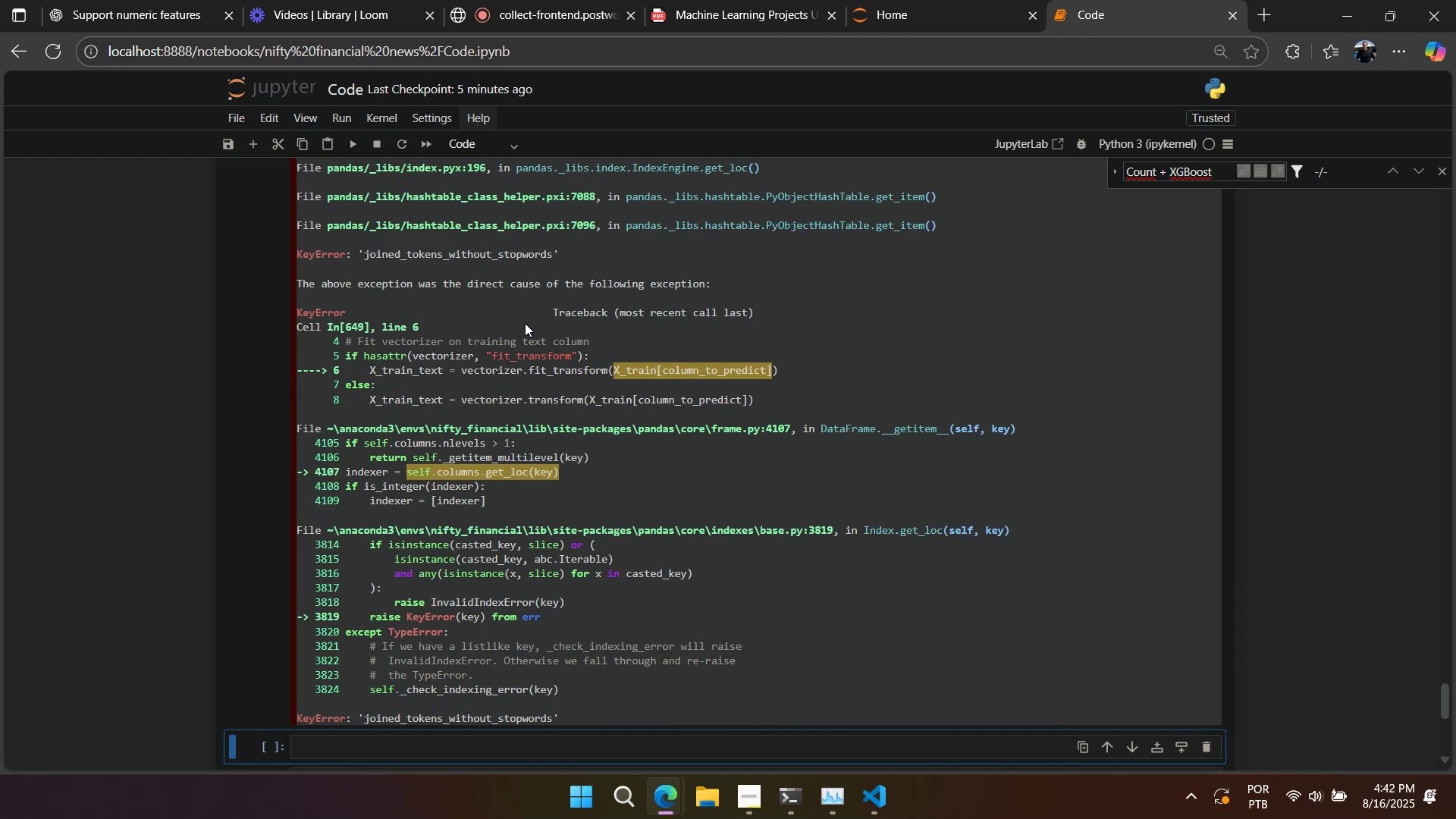 
scroll: coordinate [442, 404], scroll_direction: up, amount: 91.0
 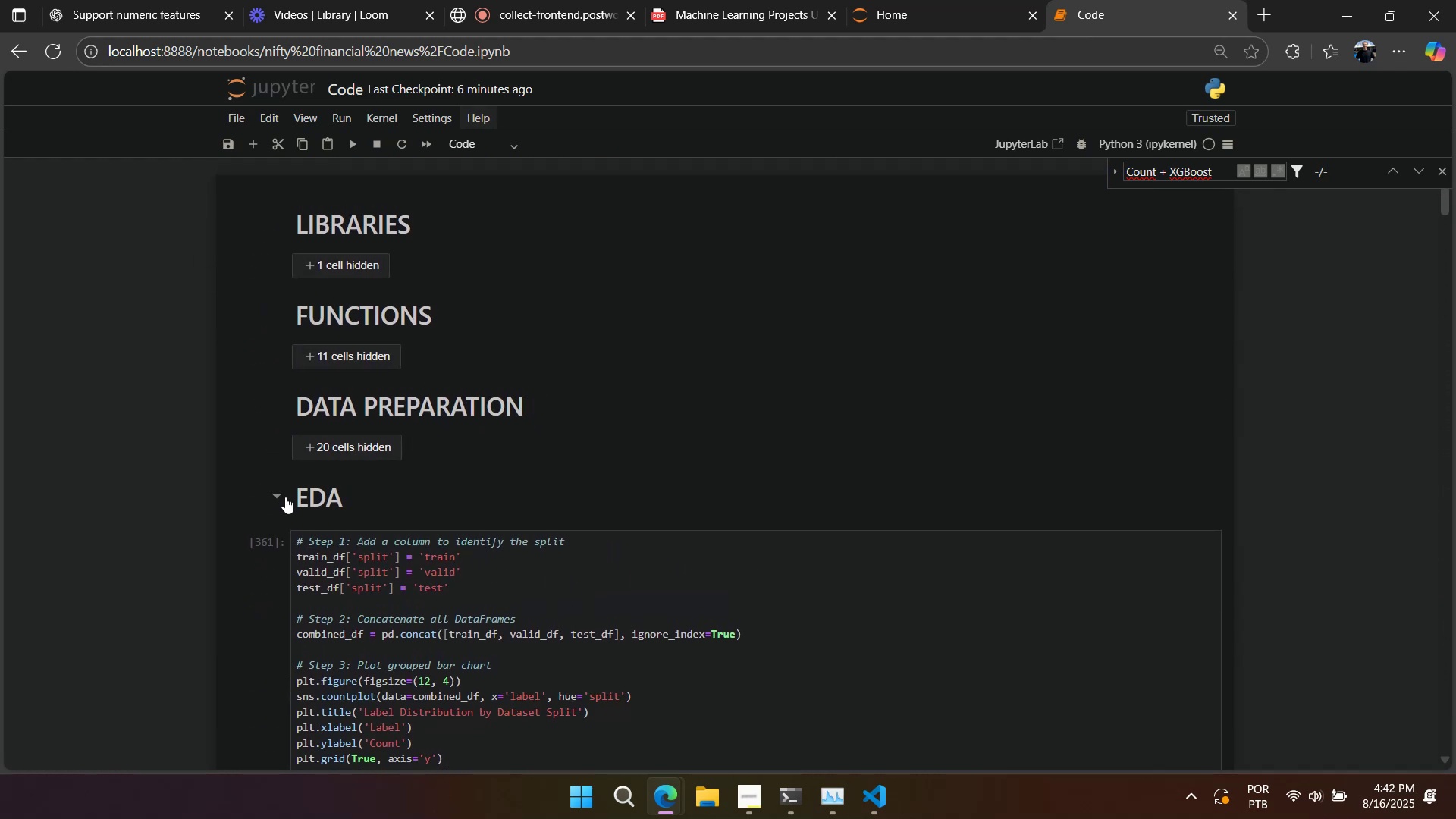 
left_click([280, 498])
 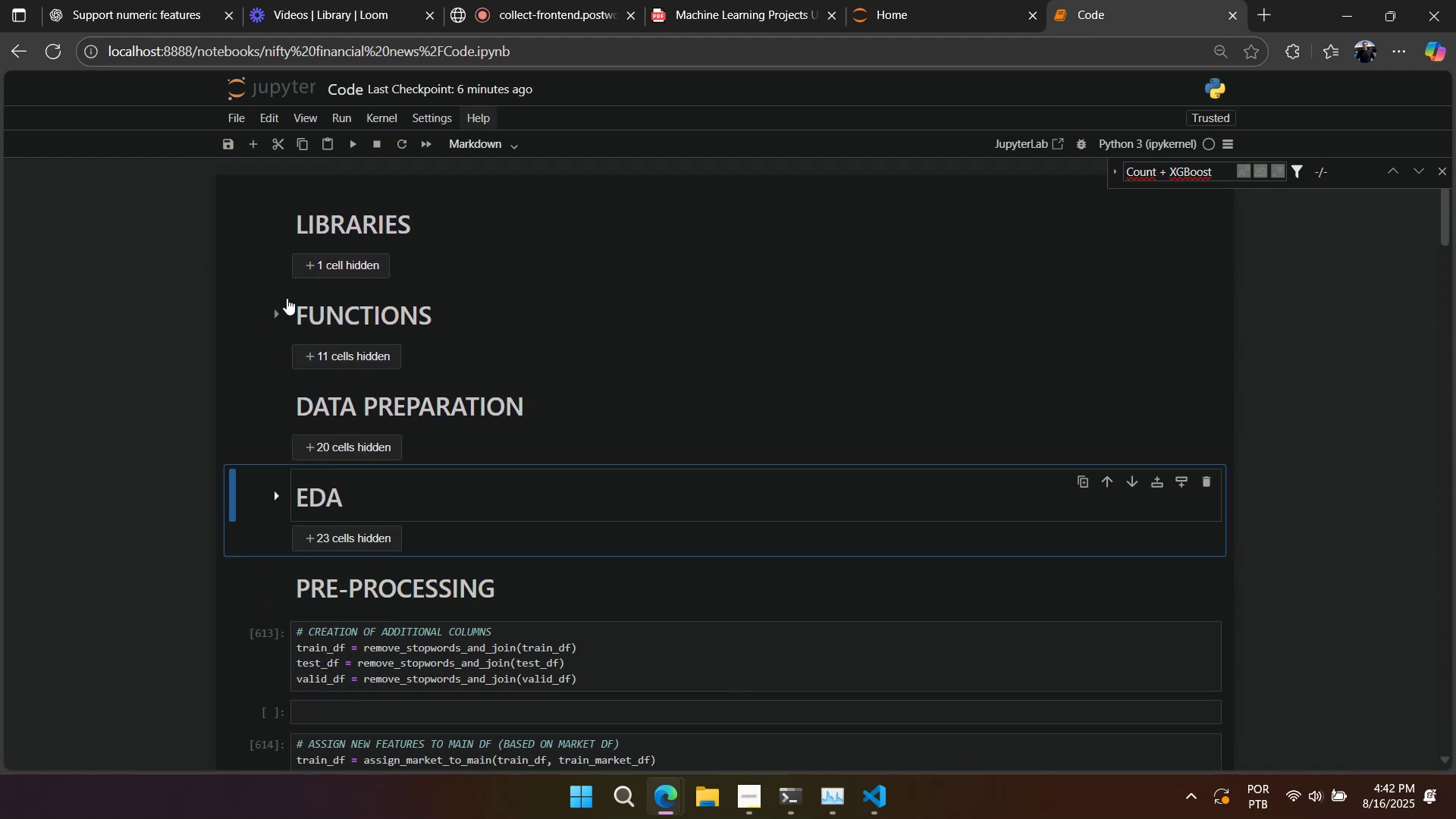 
left_click([275, 319])
 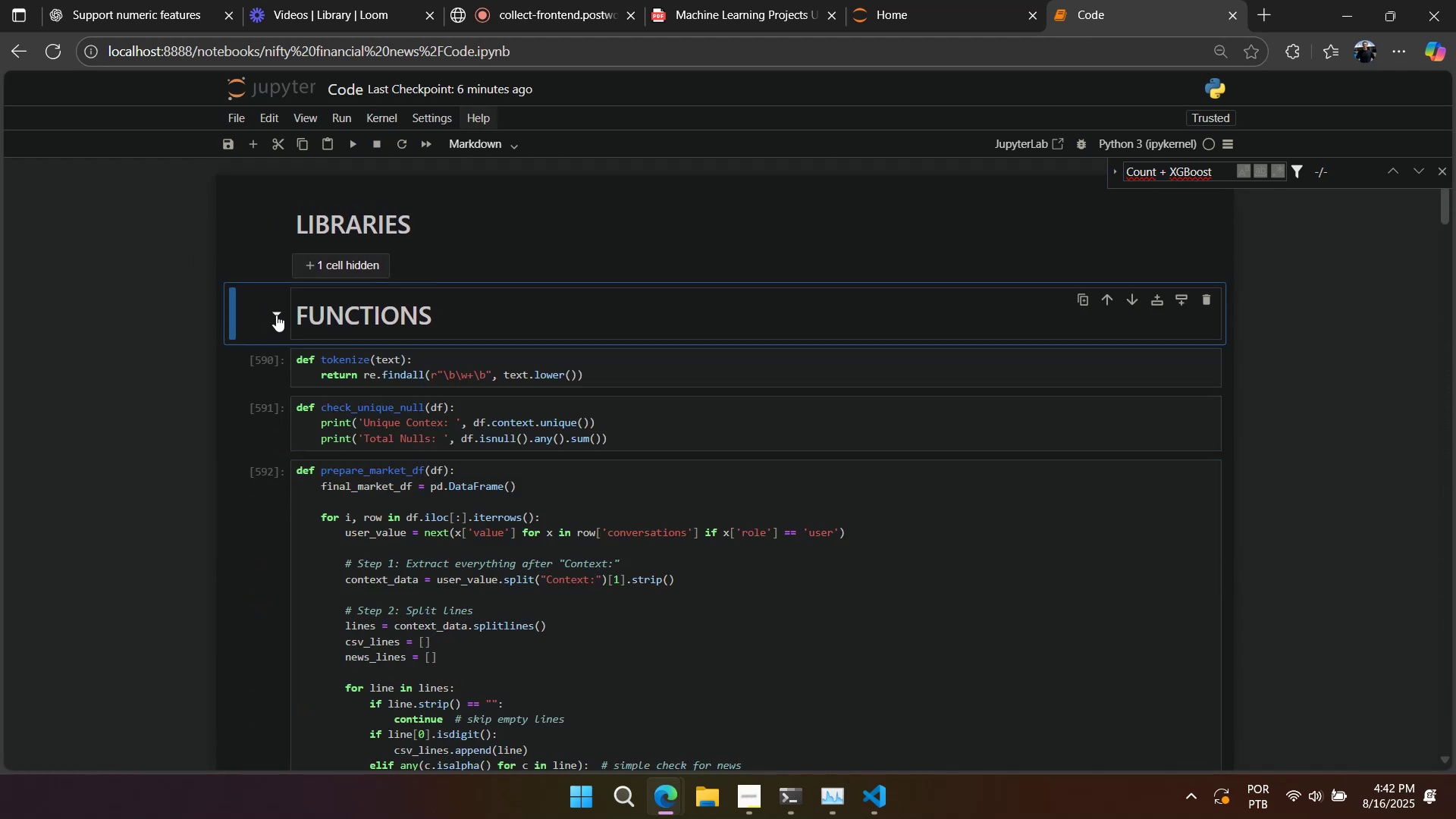 
left_click([278, 312])
 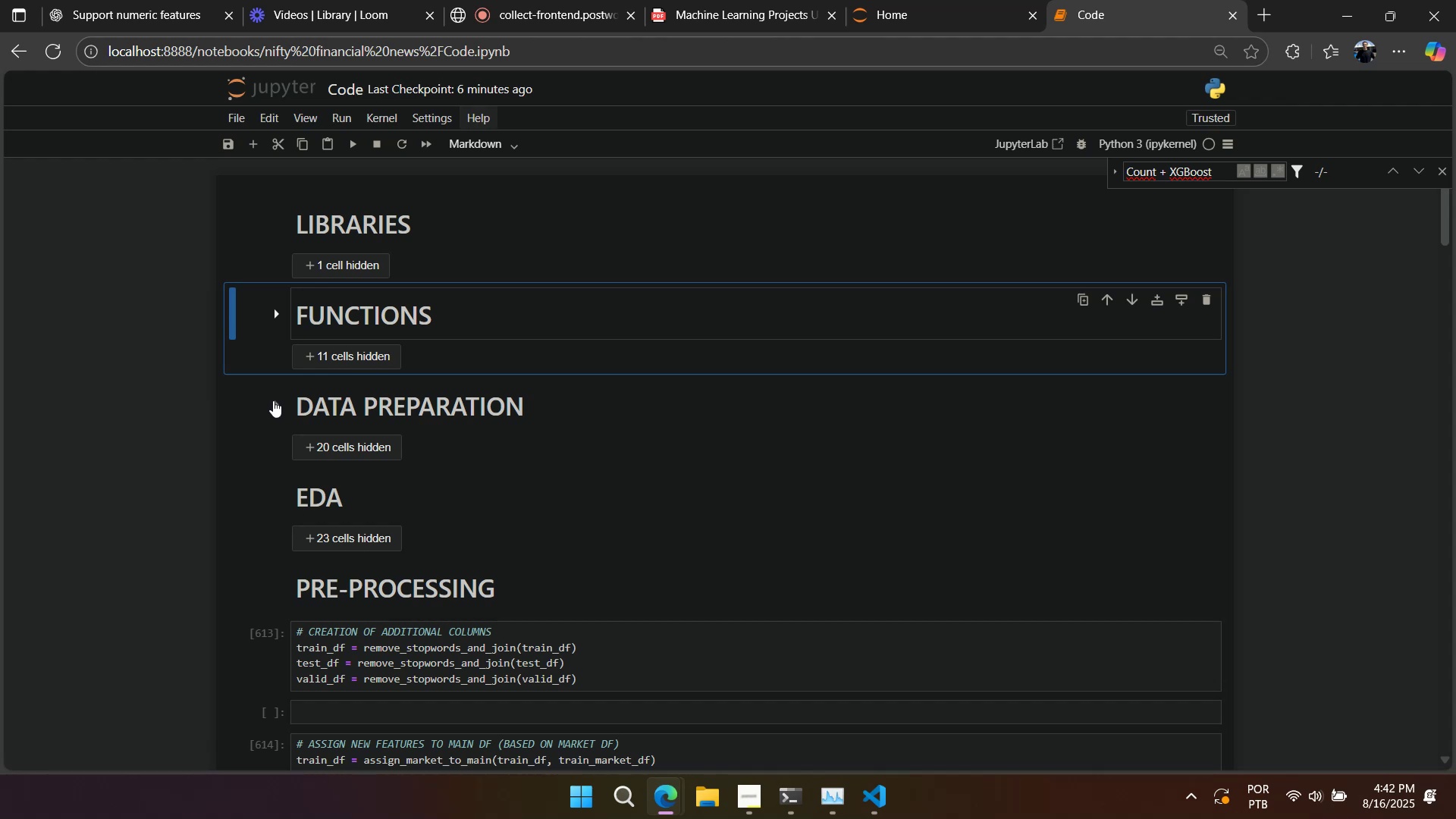 
double_click([442, 474])
 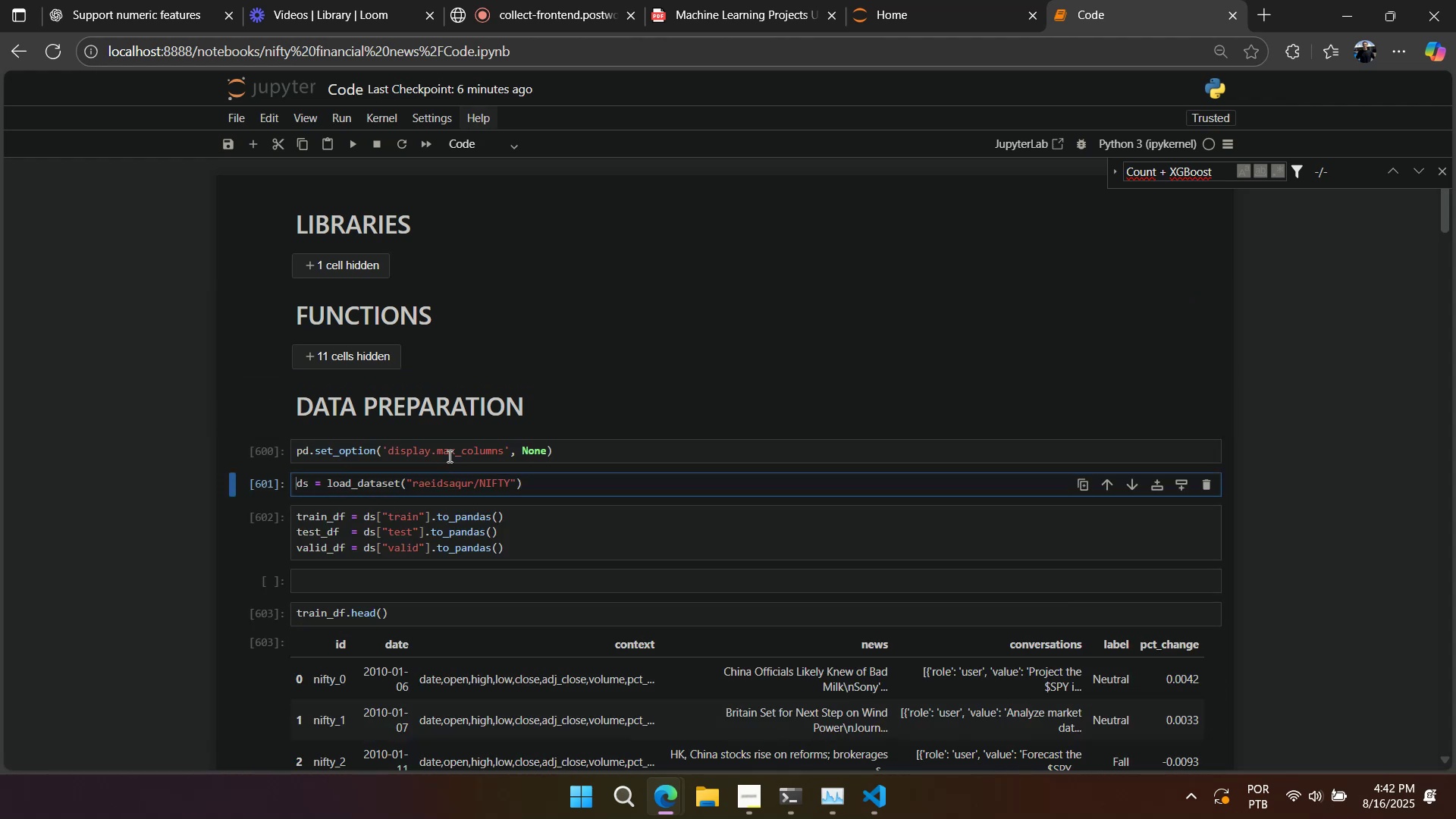 
left_click([448, 455])
 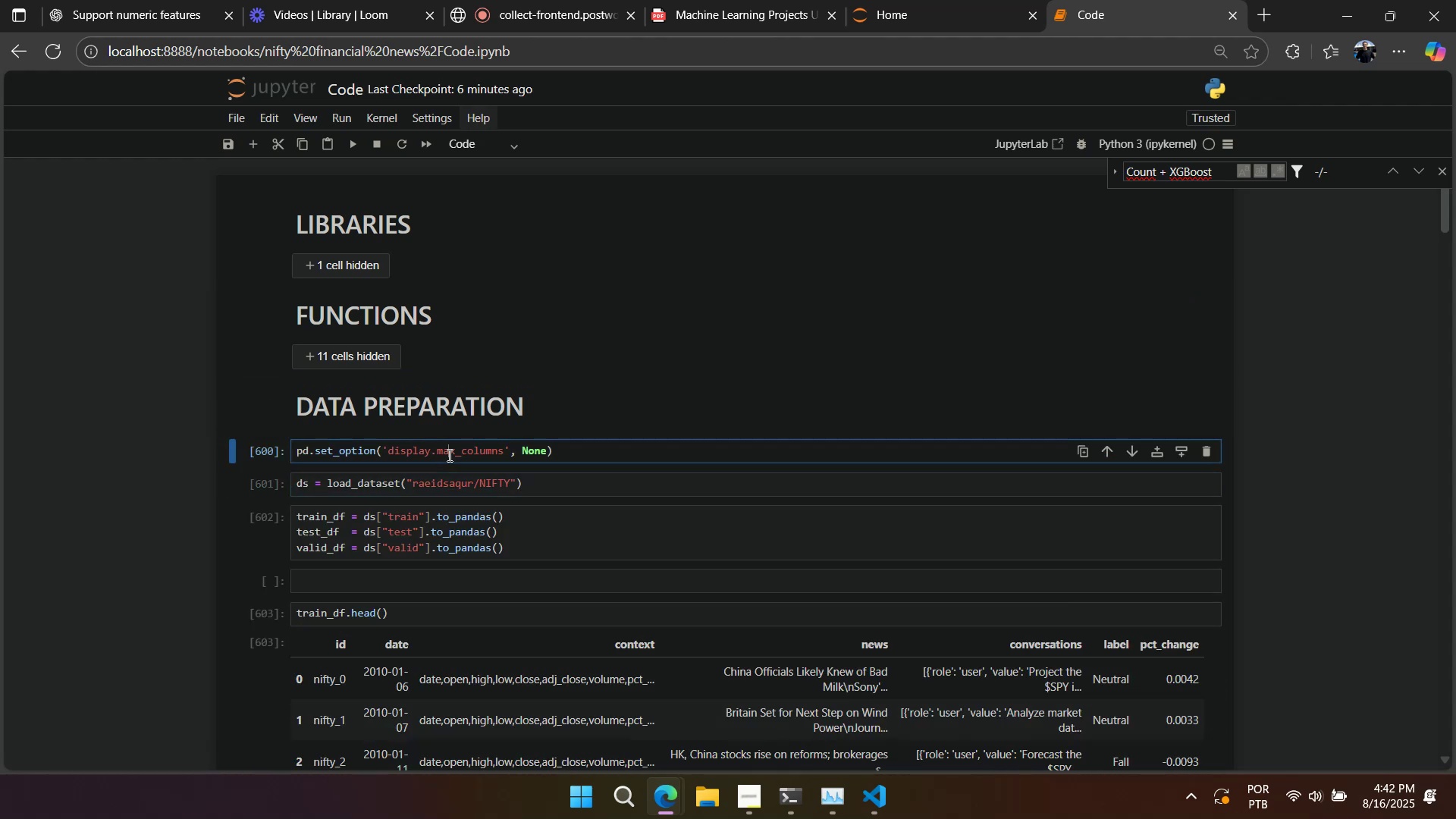 
key(Shift+Enter)
 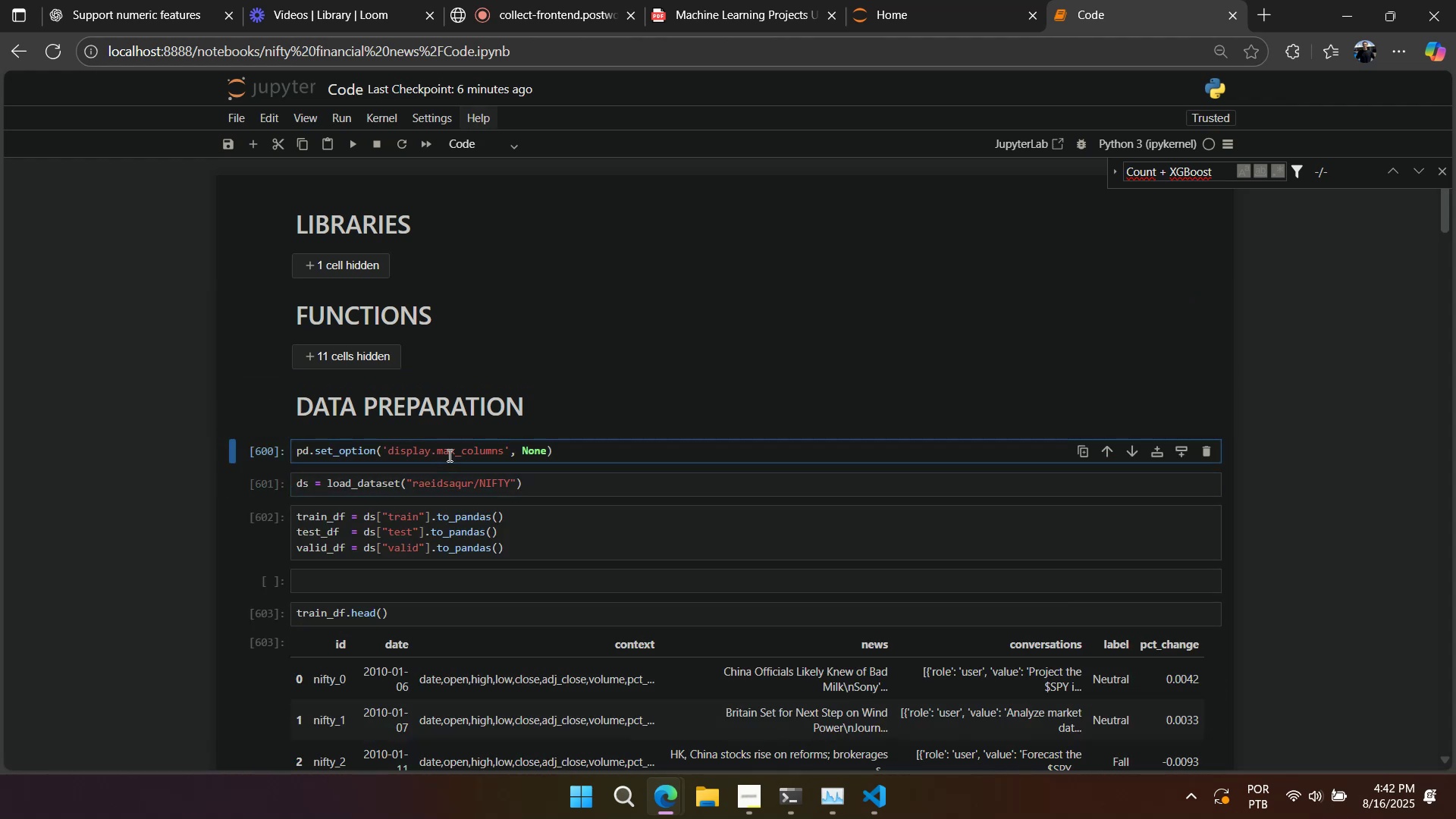 
key(Shift+Enter)
 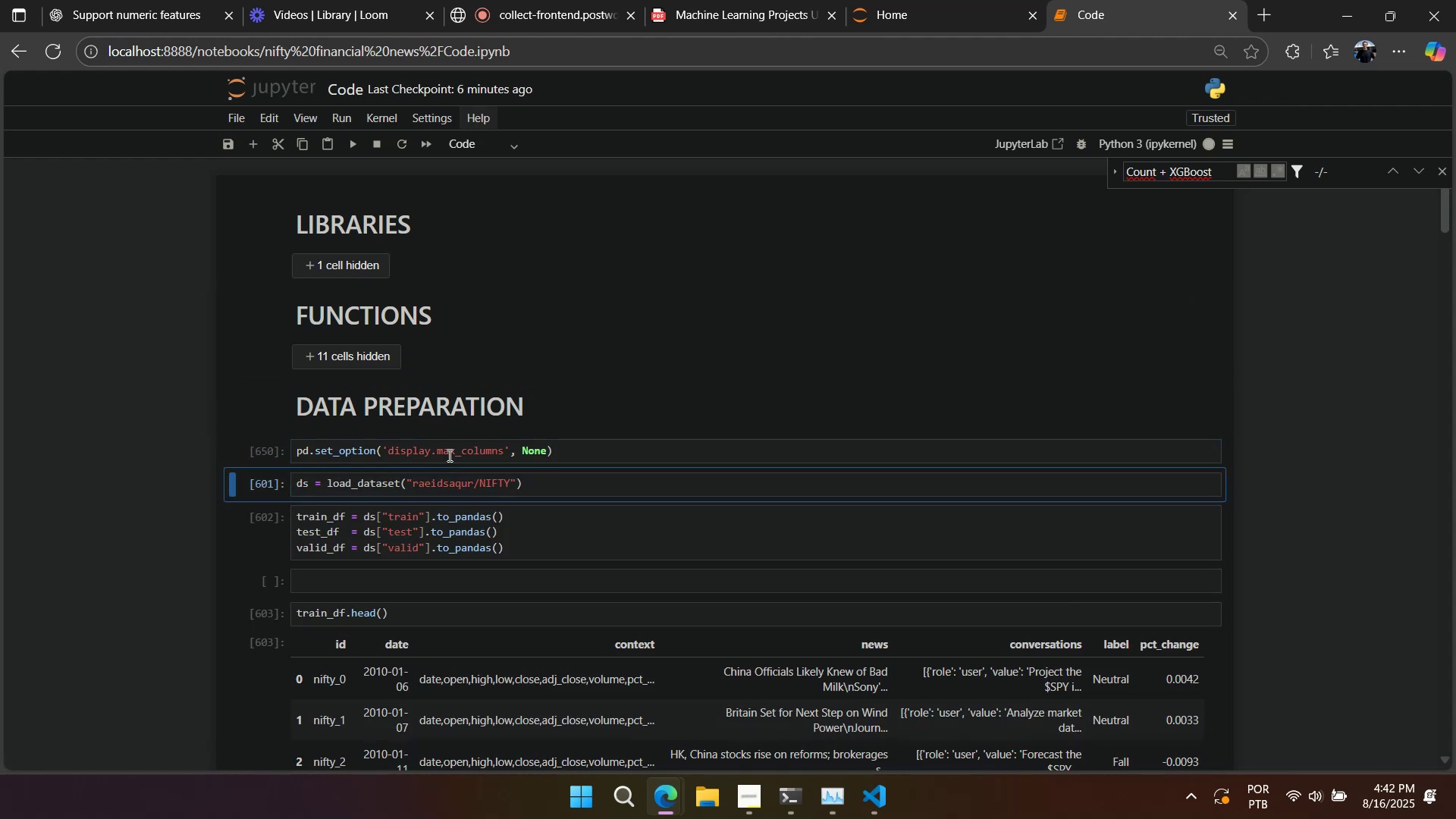 
key(Shift+Enter)
 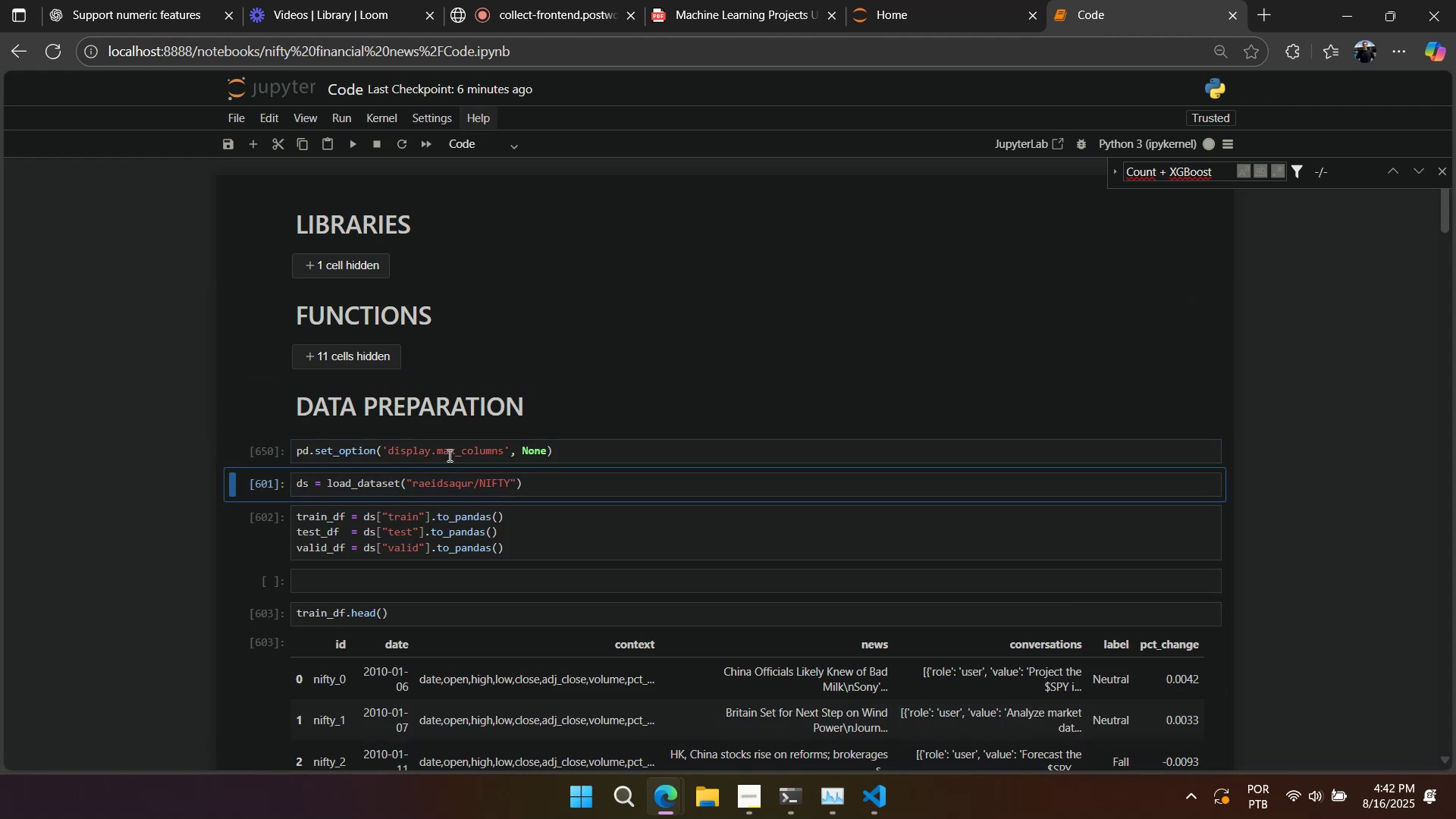 
key(Shift+Enter)
 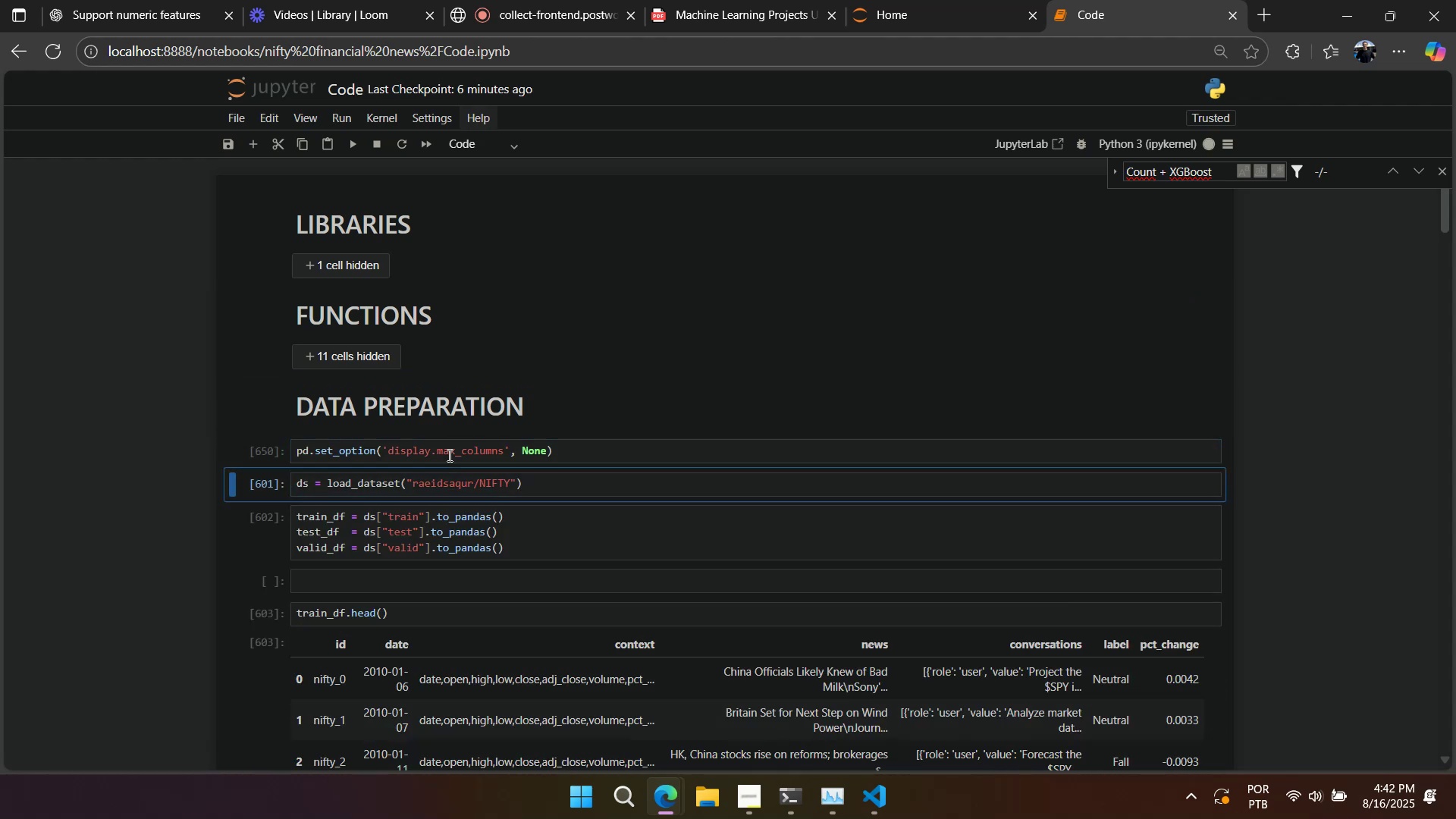 
key(Shift+Enter)
 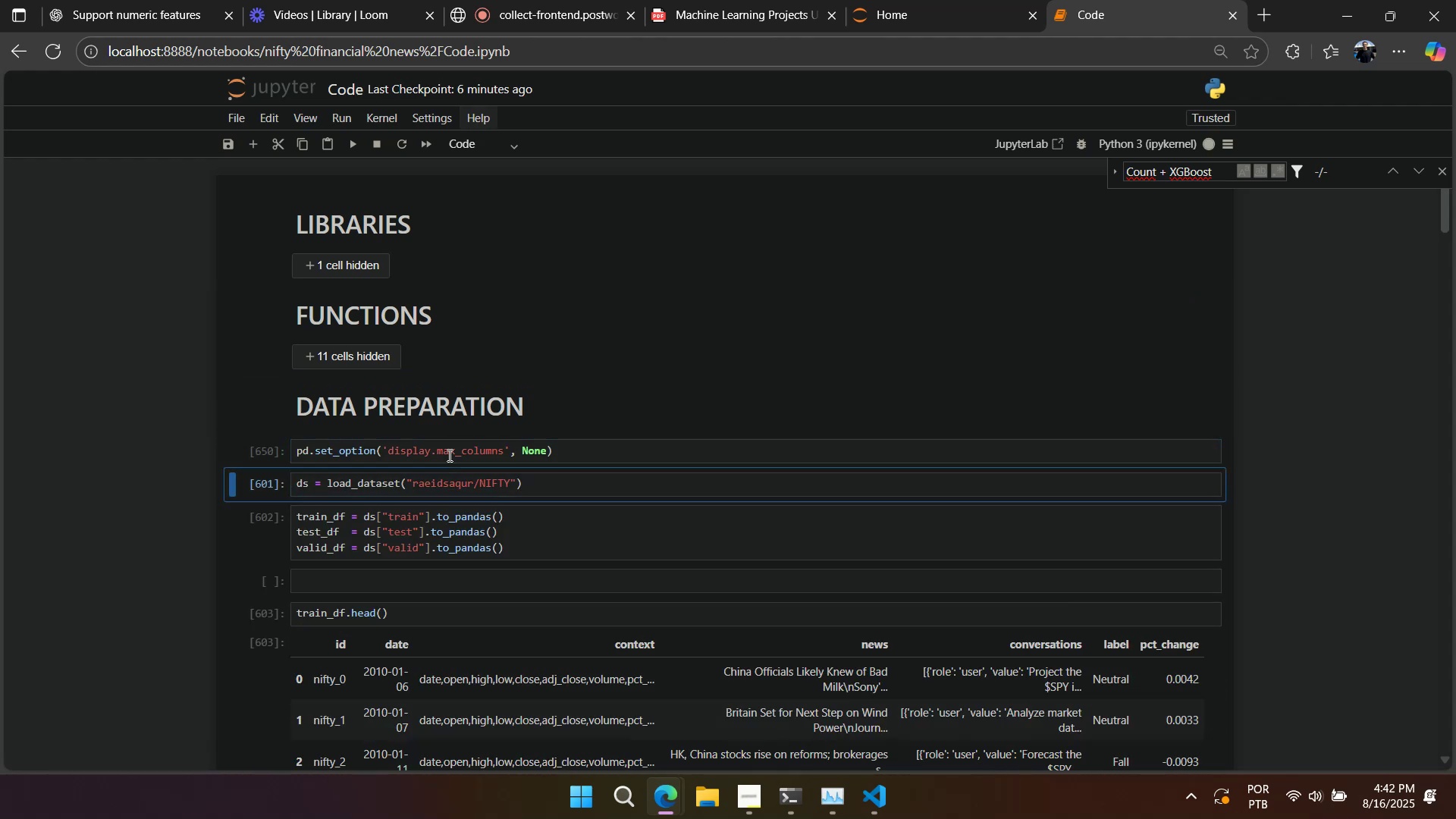 
key(Shift+Enter)
 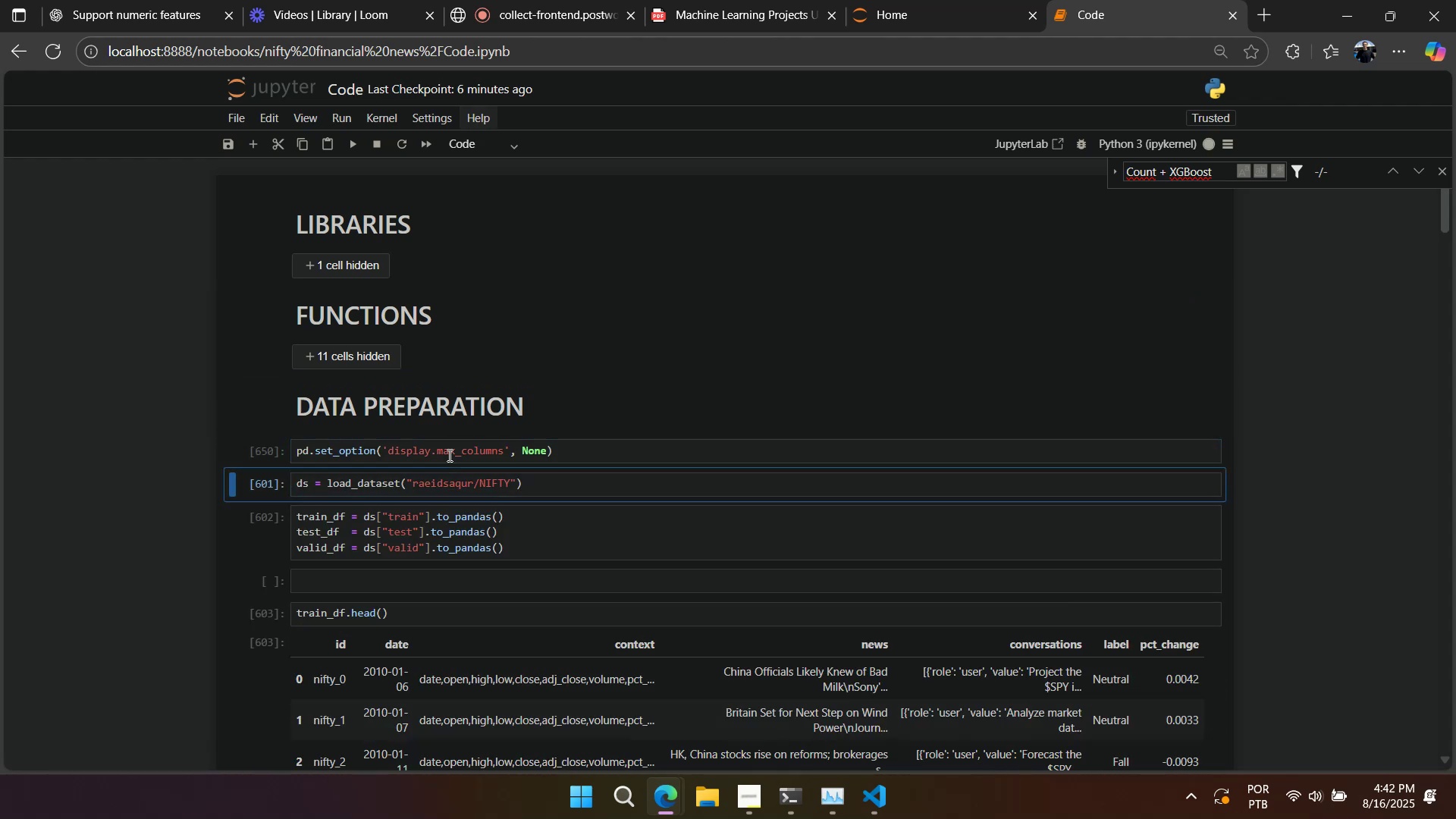 
key(Shift+Enter)
 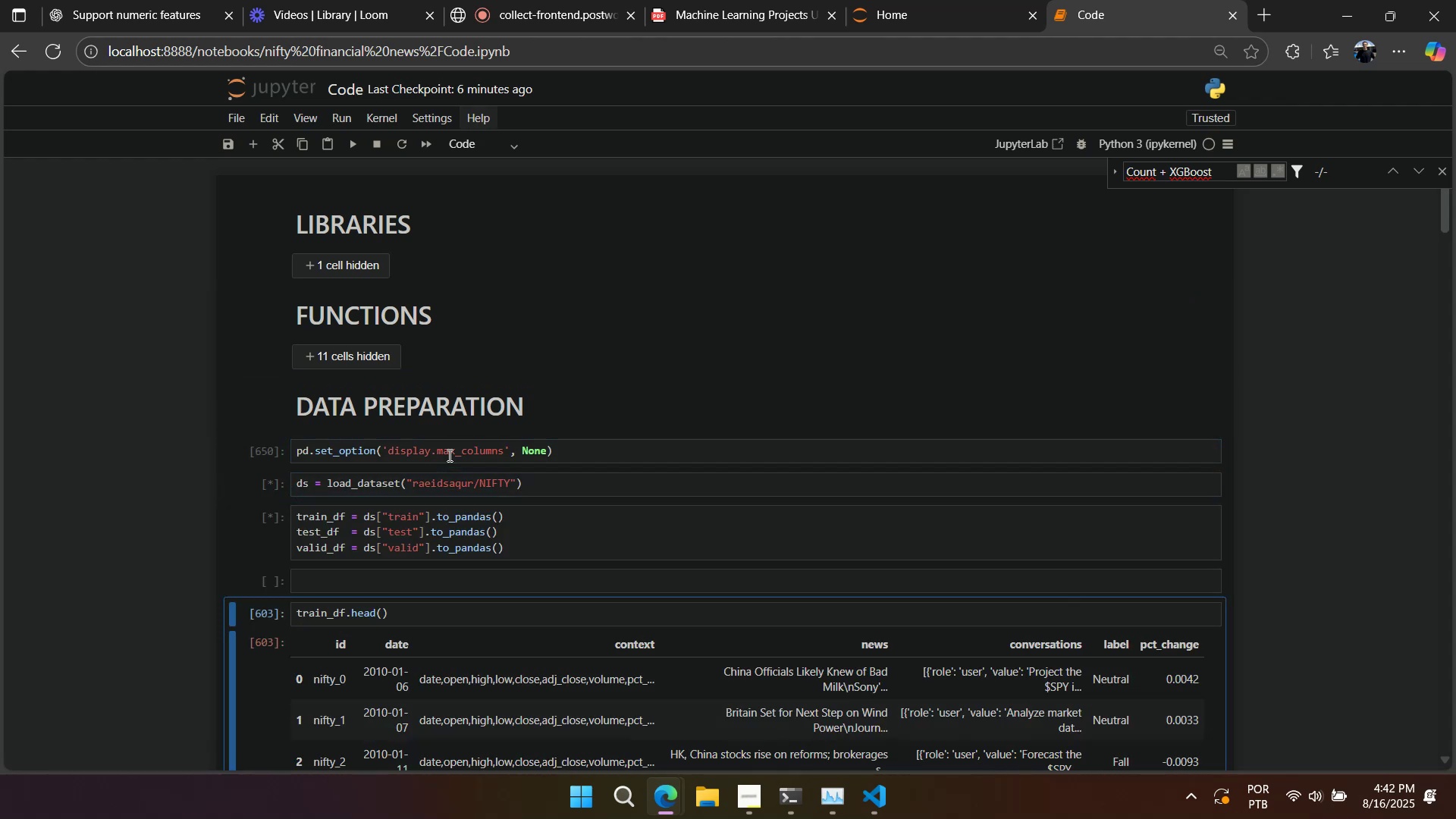 
key(Shift+Enter)
 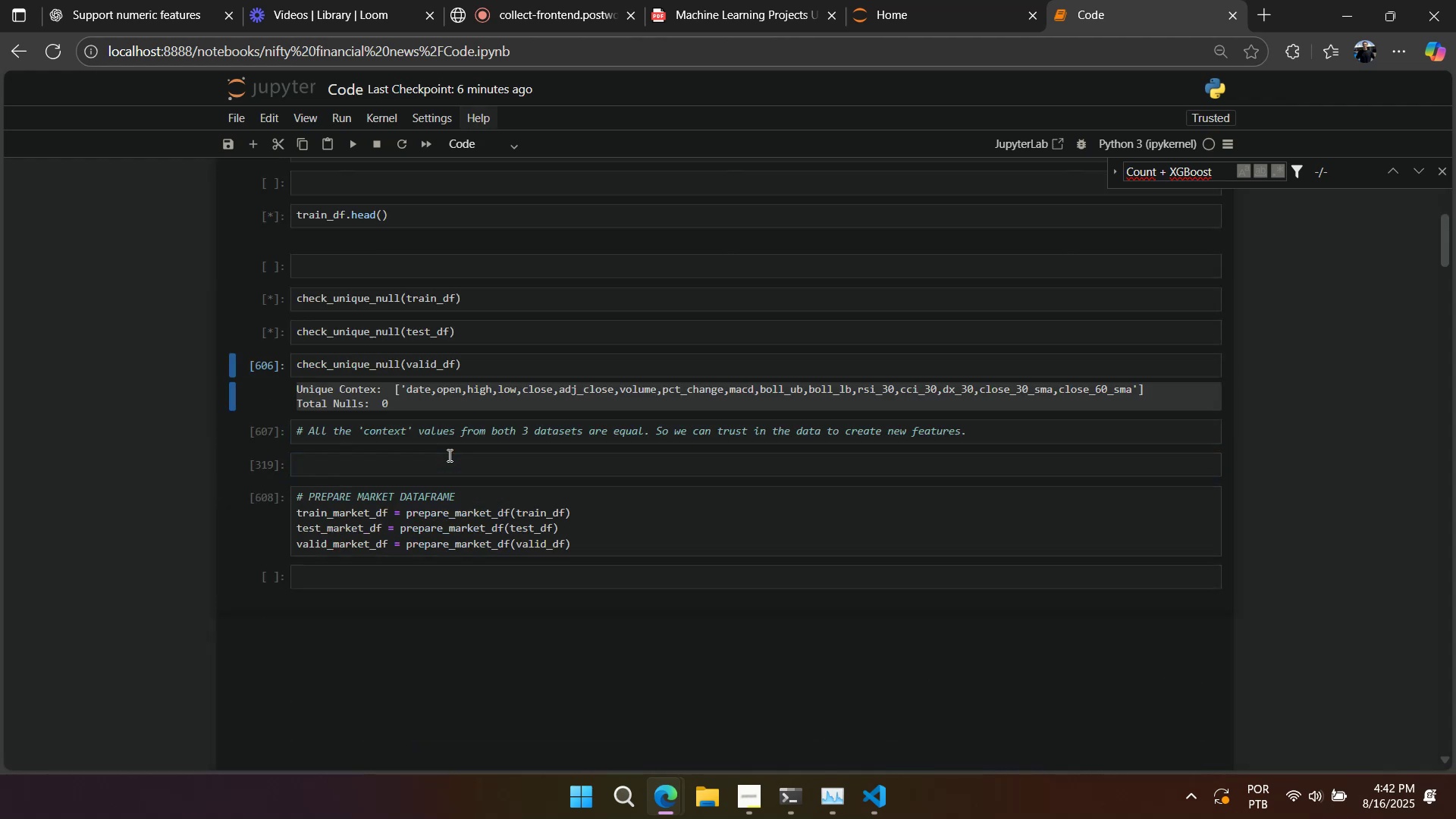 
key(Shift+Enter)
 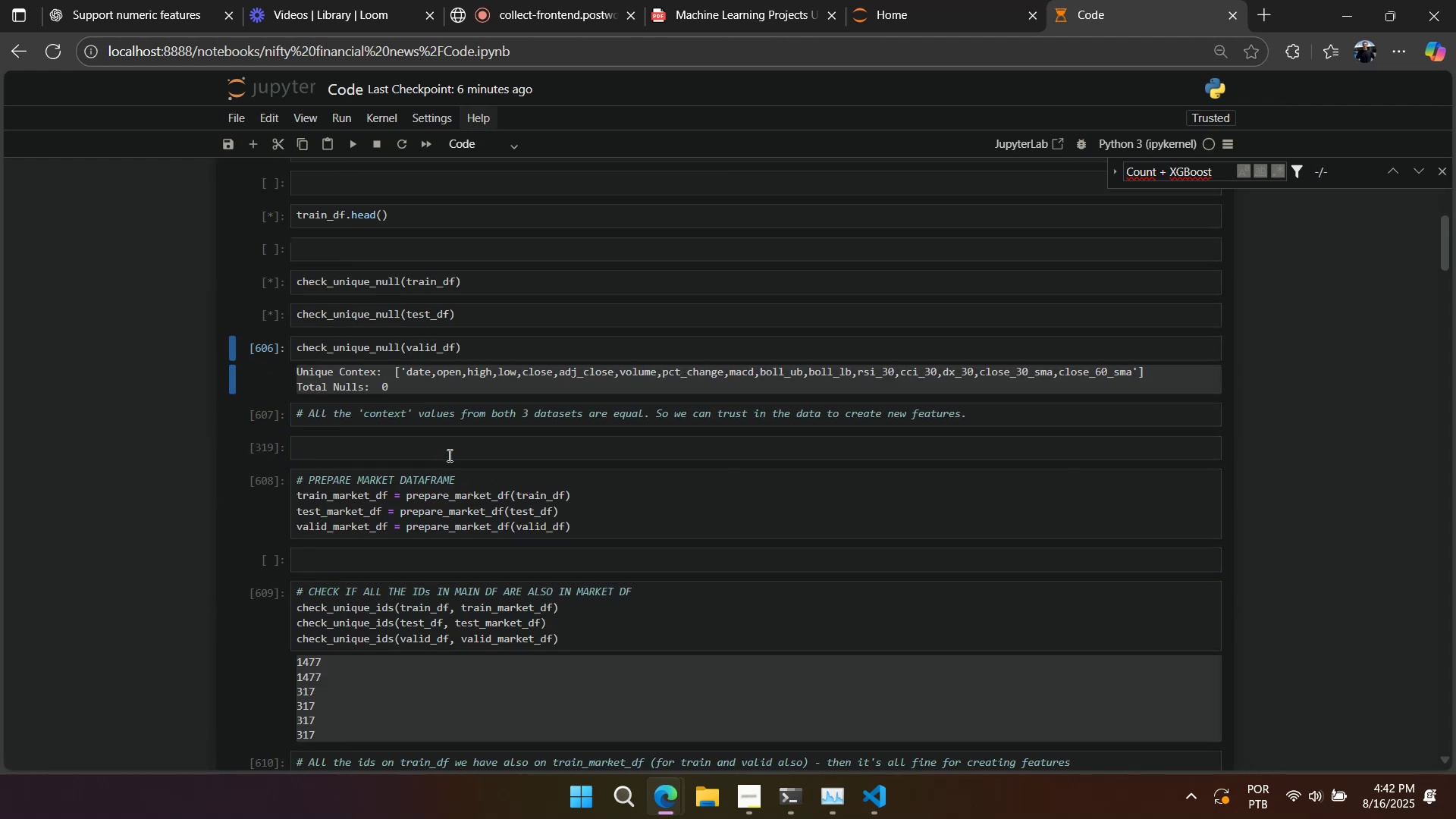 
key(Shift+Enter)
 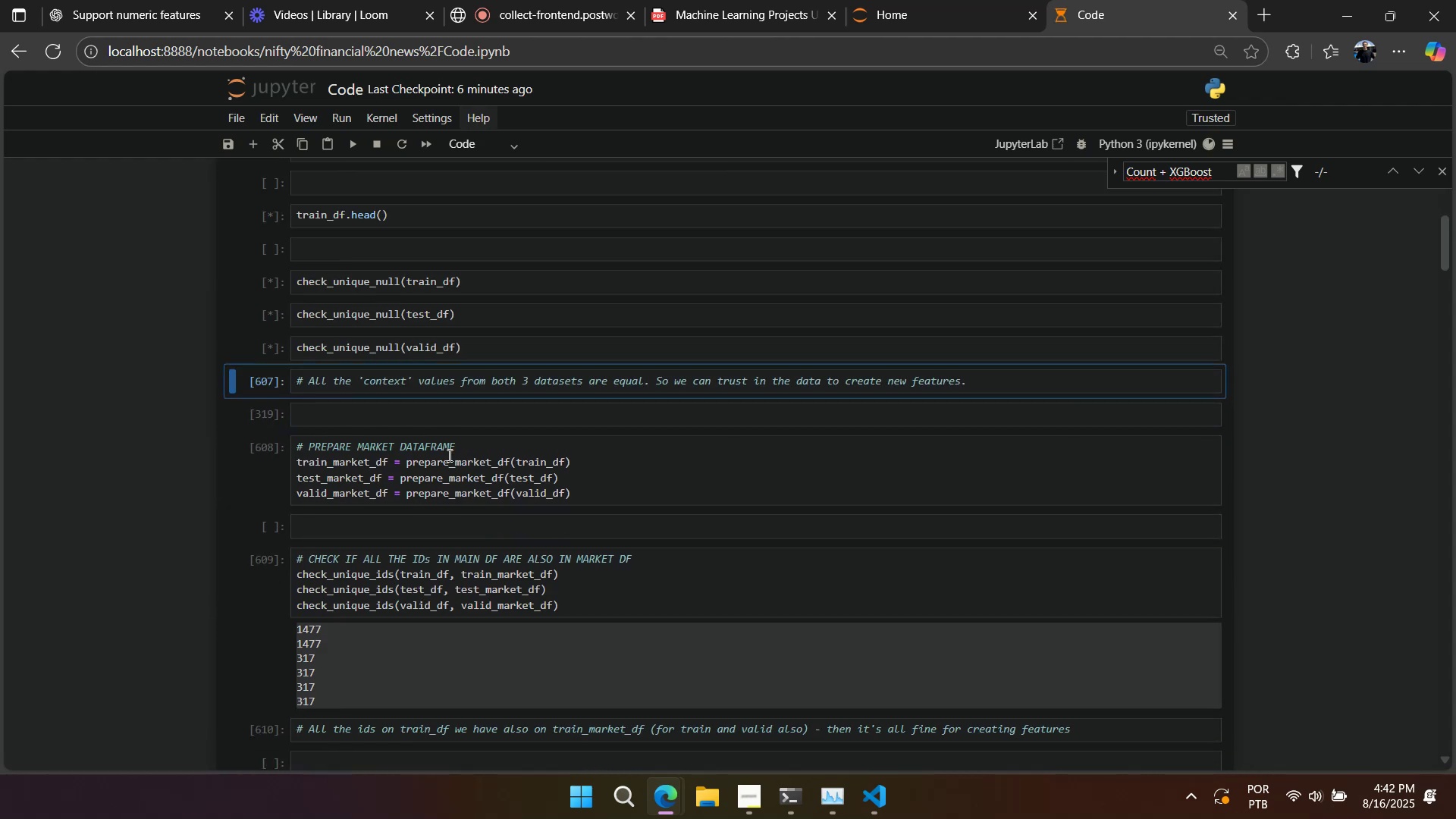 
key(Shift+Enter)
 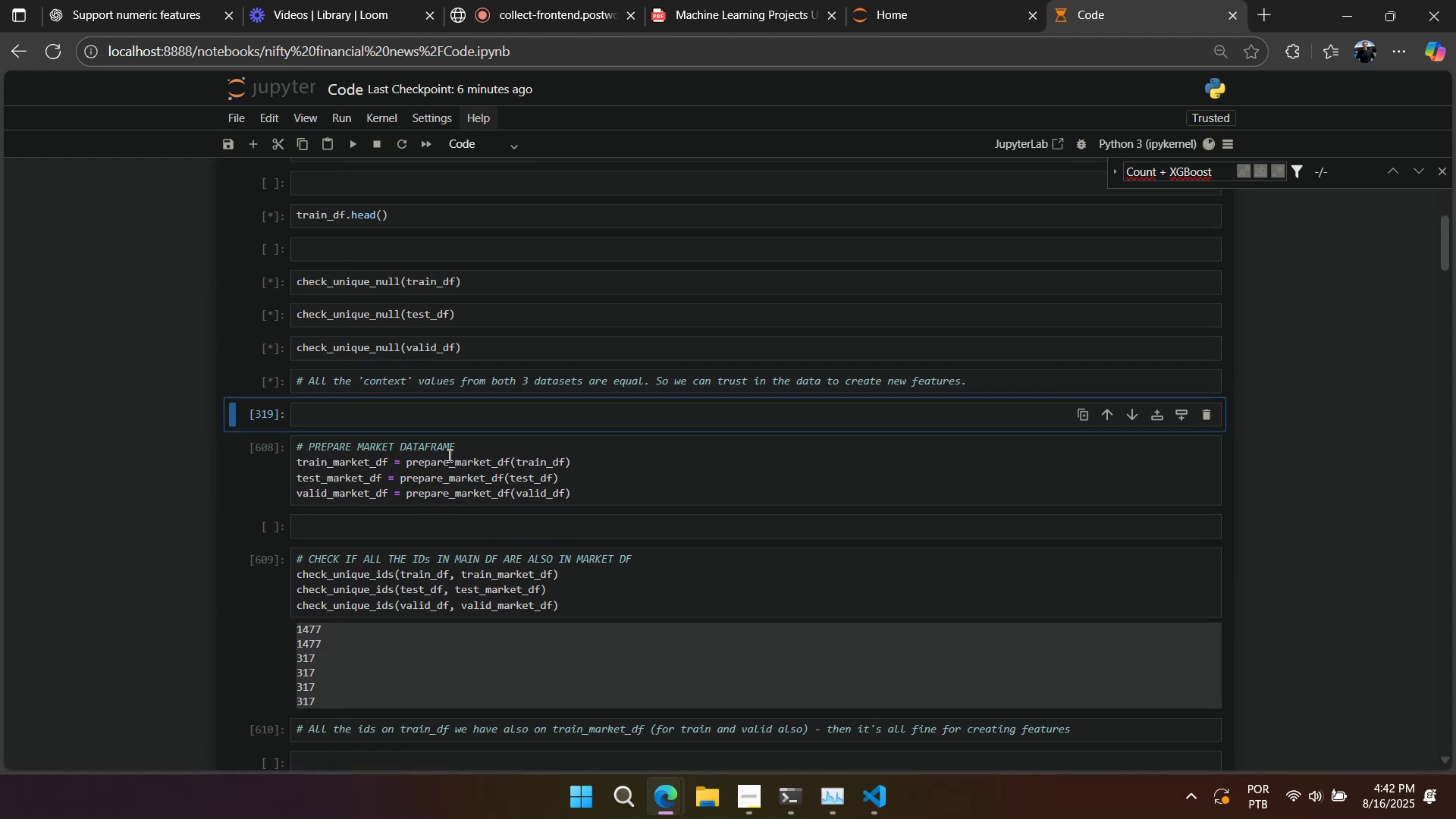 
key(Shift+Enter)
 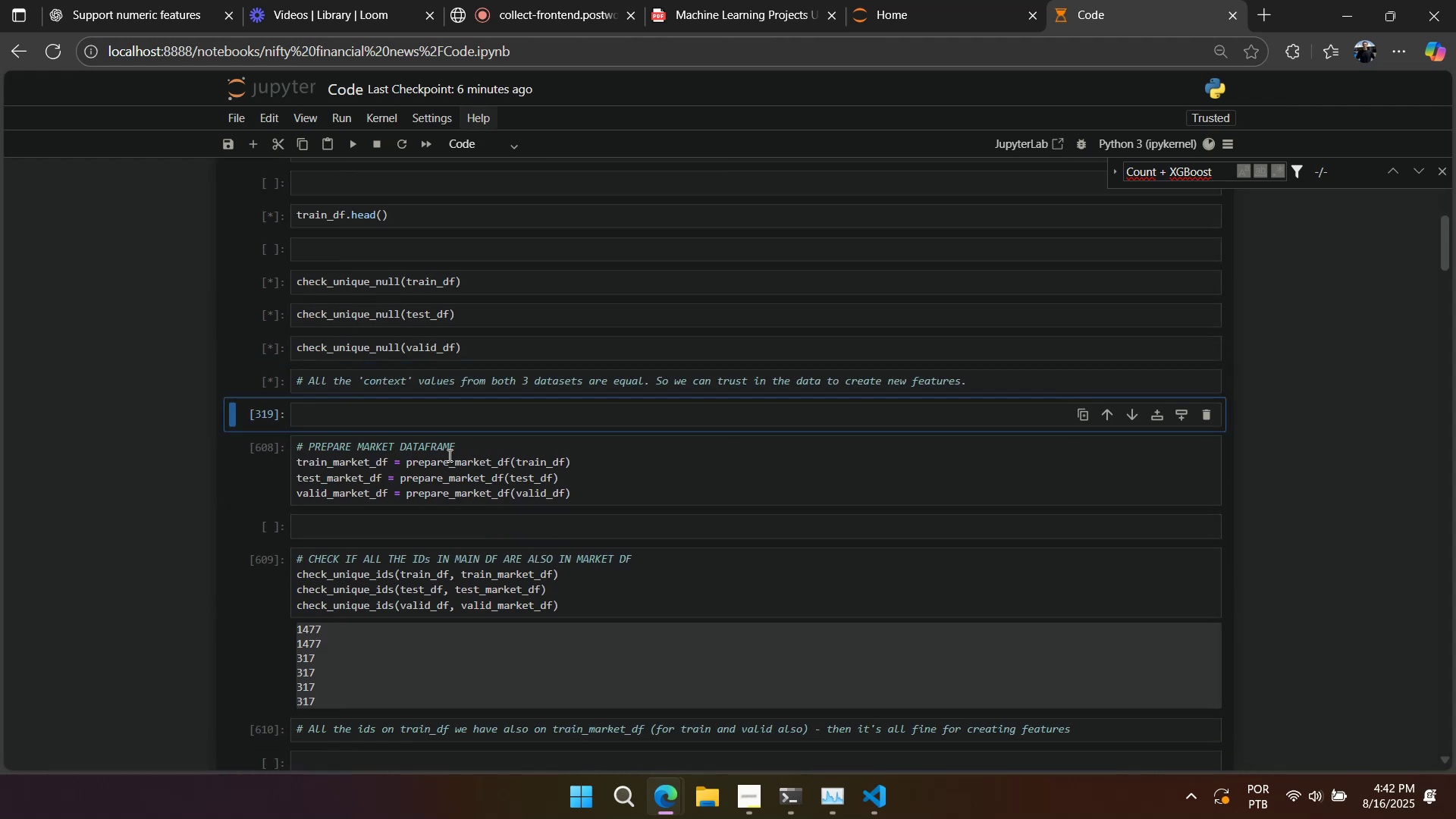 
key(Shift+Enter)
 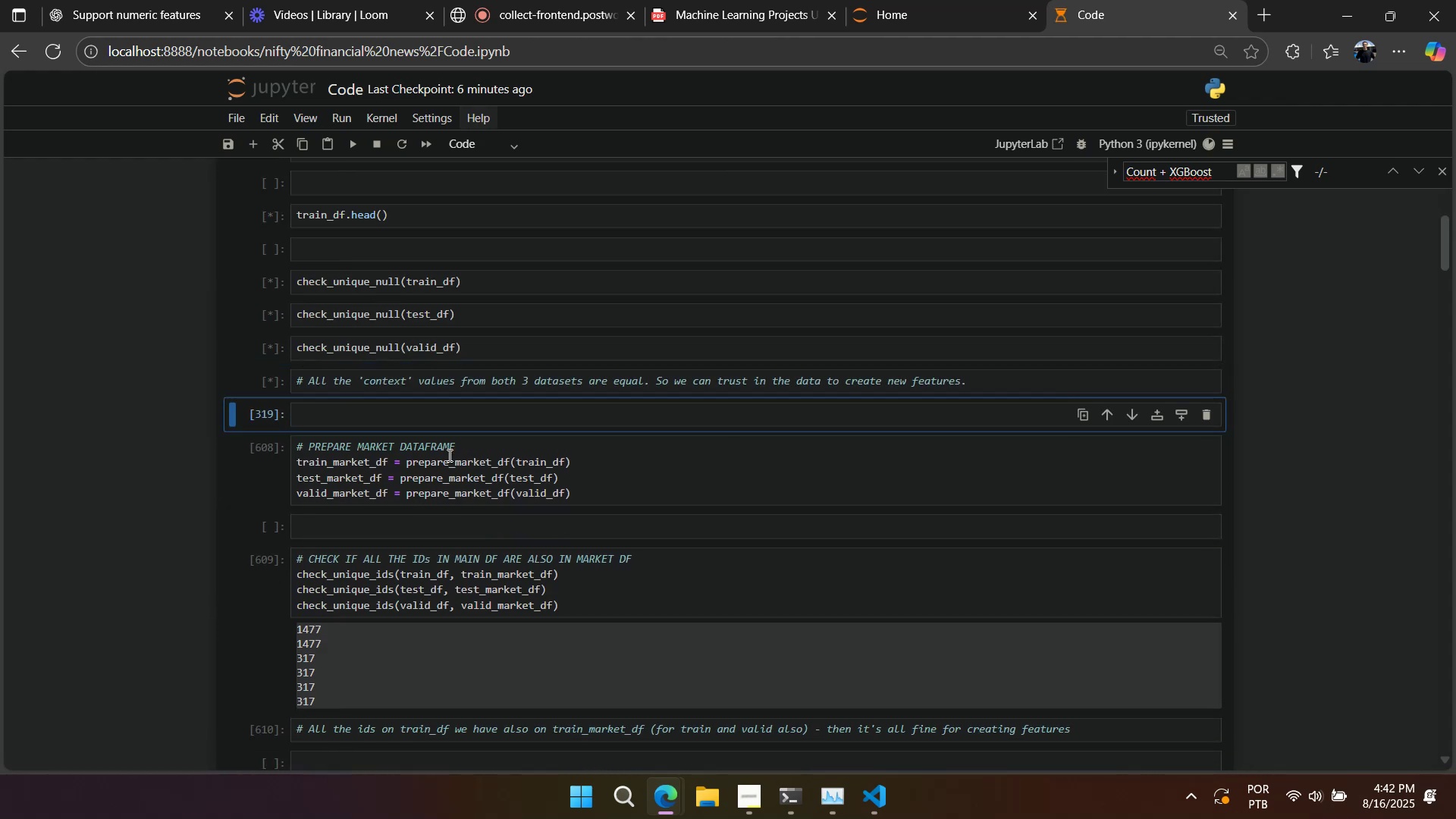 
key(Shift+Enter)
 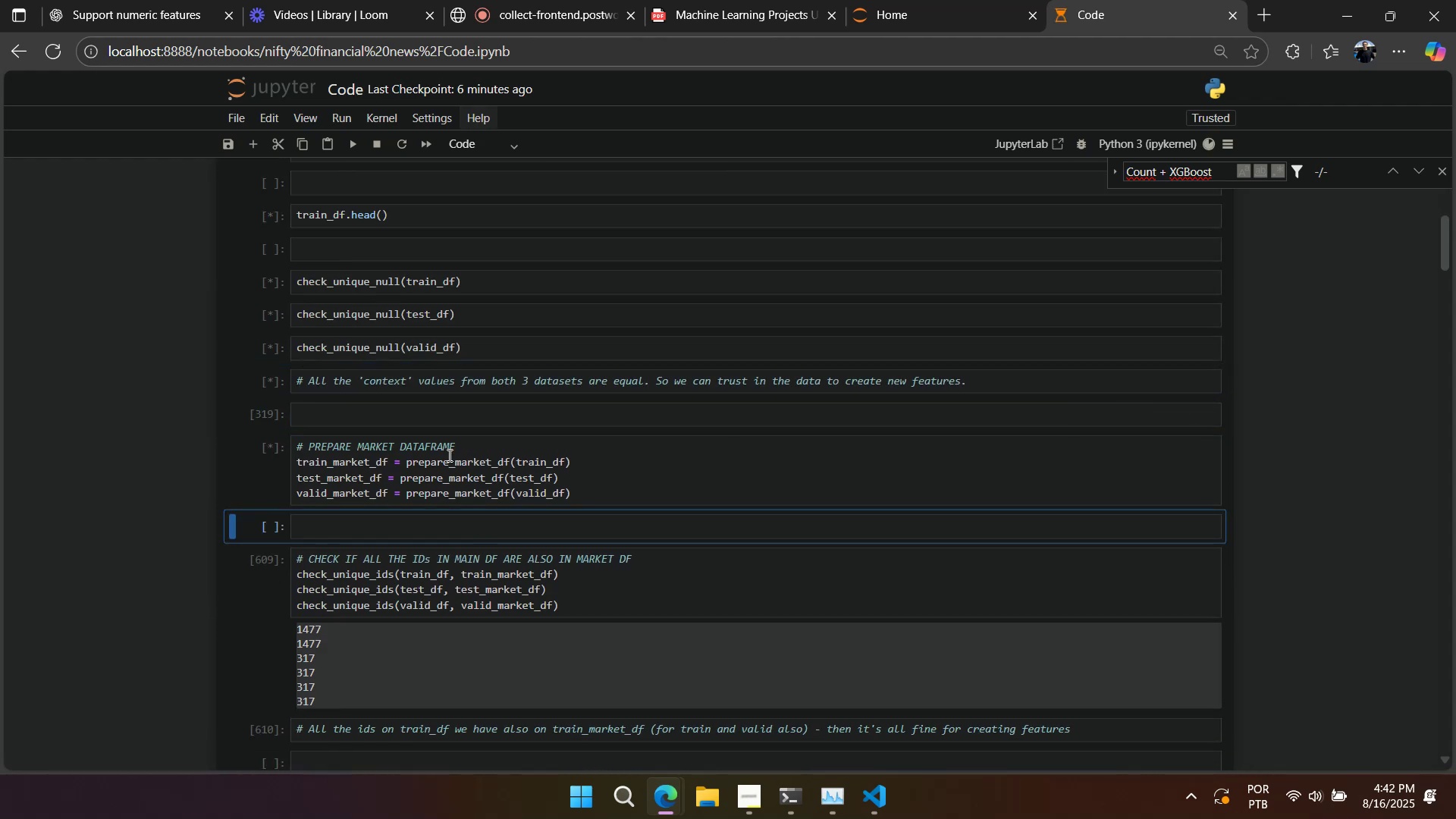 
key(Shift+Enter)
 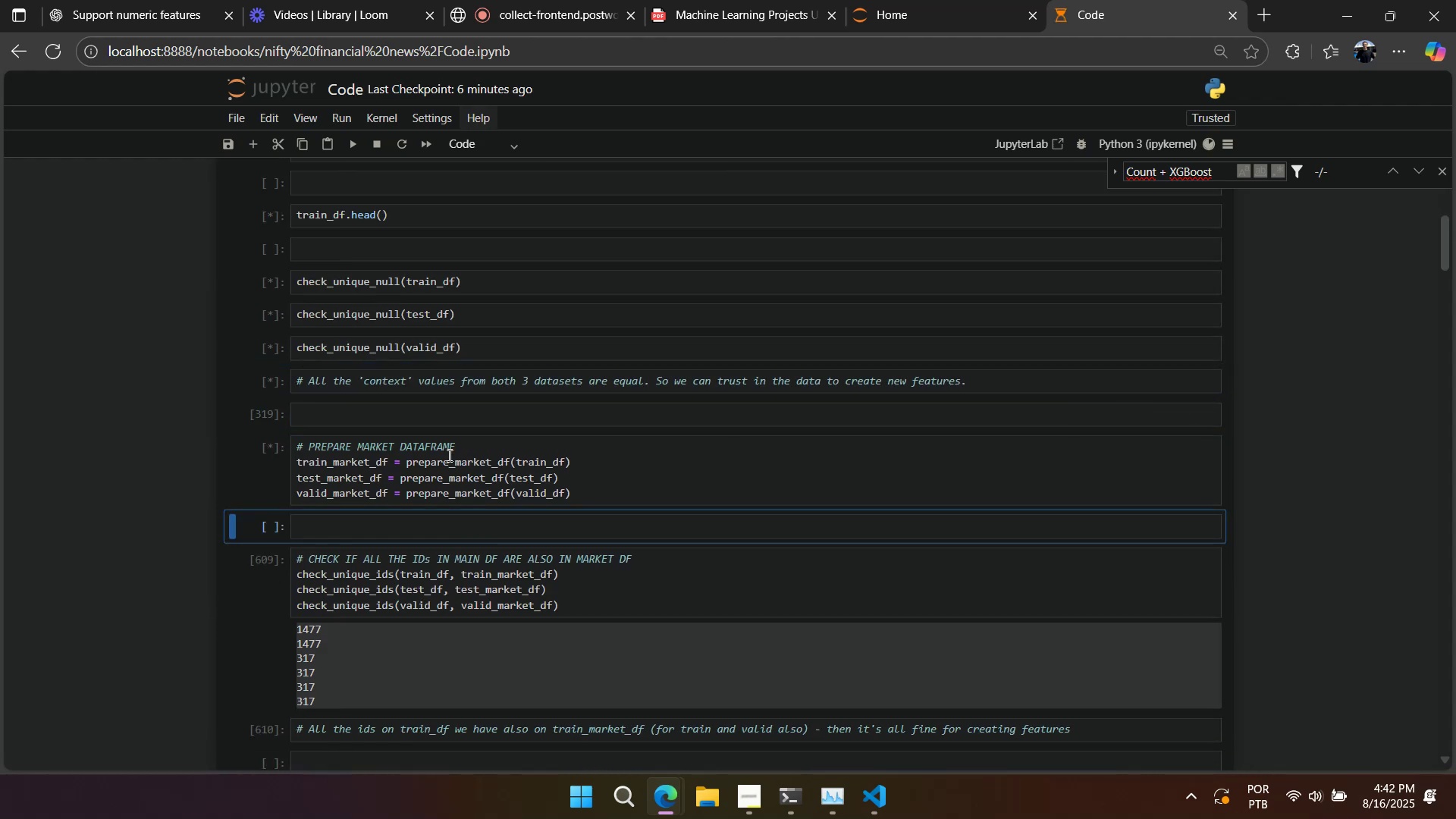 
key(Shift+Enter)
 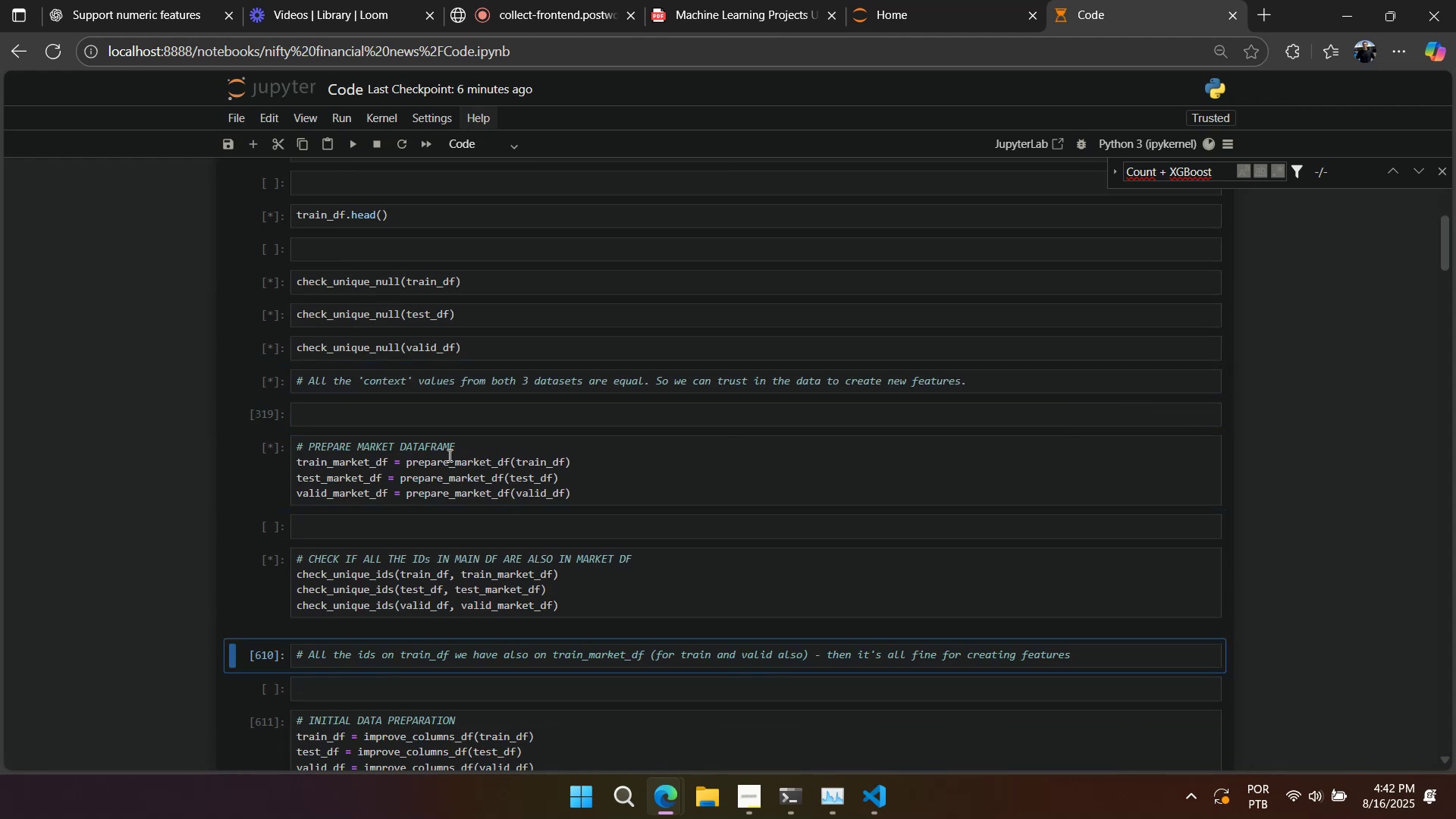 
key(Shift+Enter)
 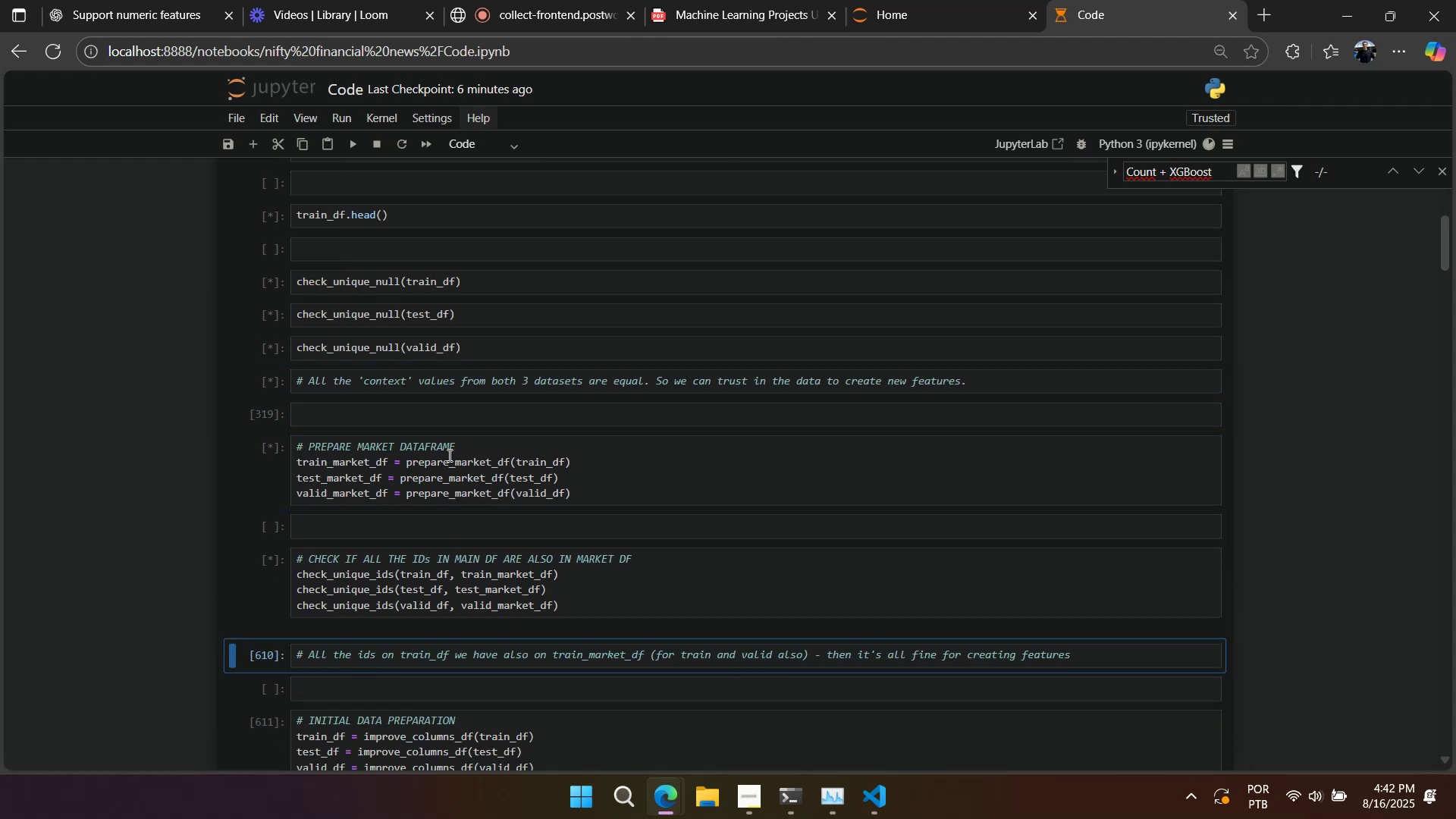 
key(Shift+Enter)
 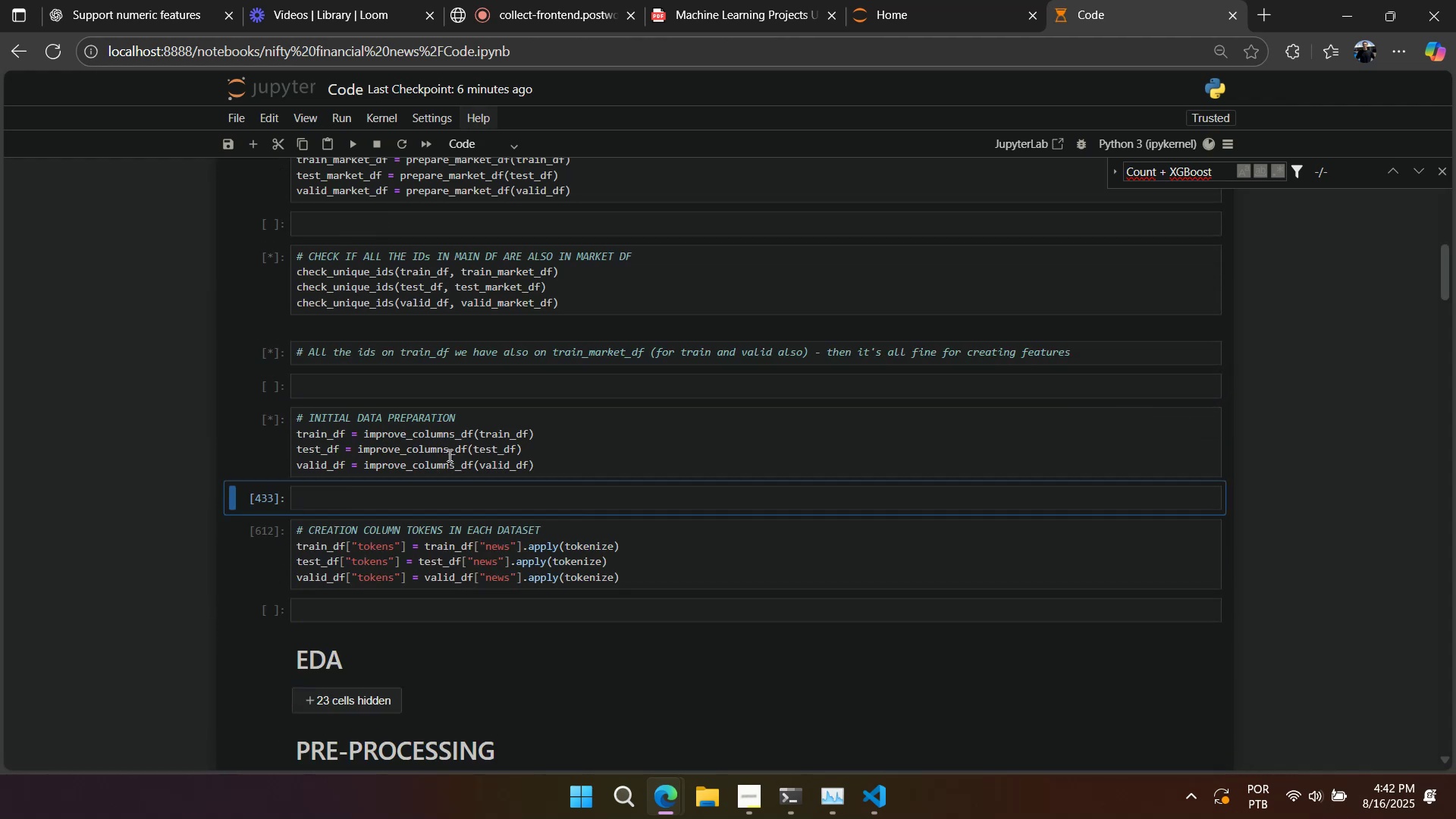 
key(Shift+Enter)
 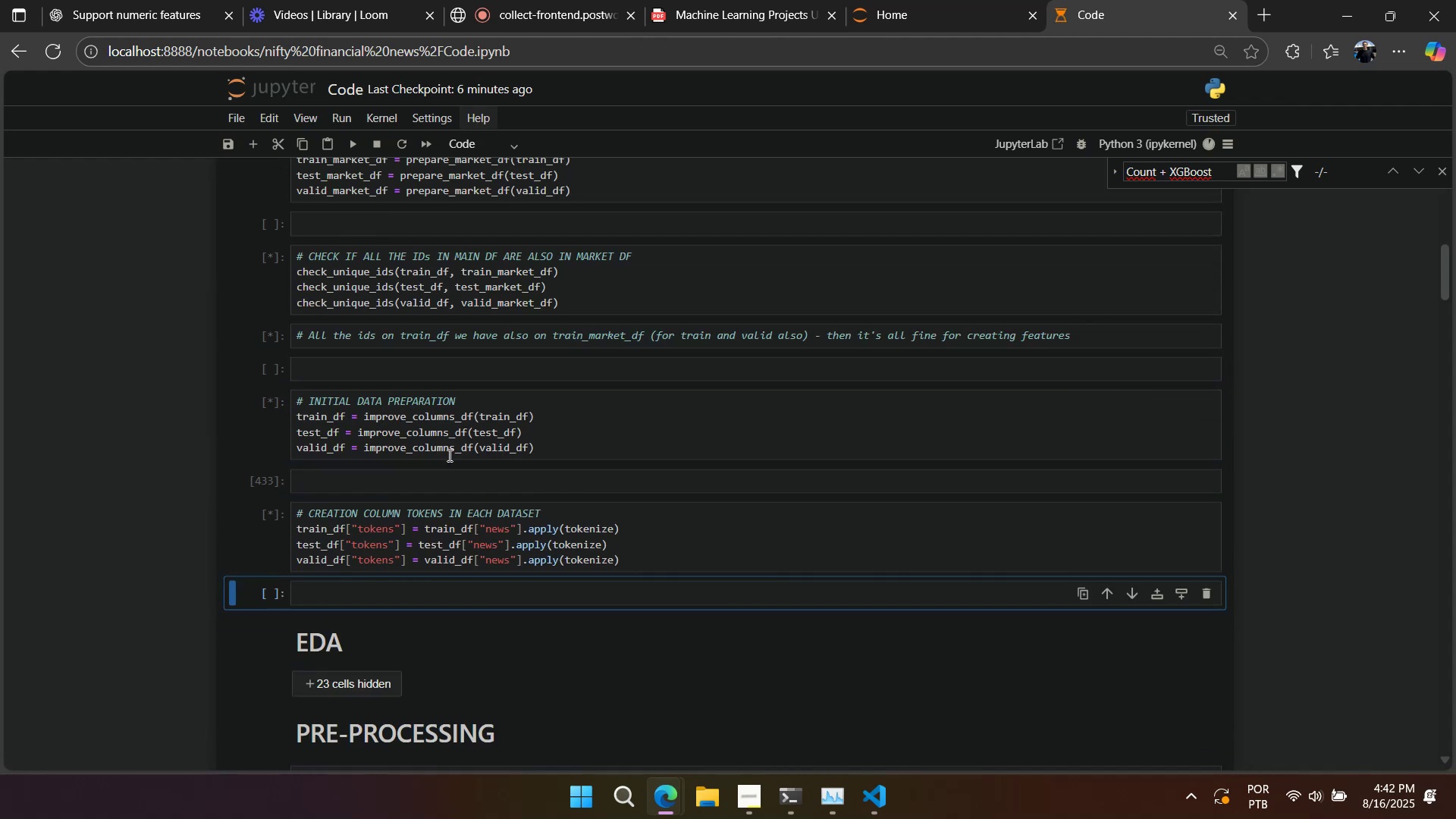 
scroll: coordinate [447, 462], scroll_direction: down, amount: 5.0
 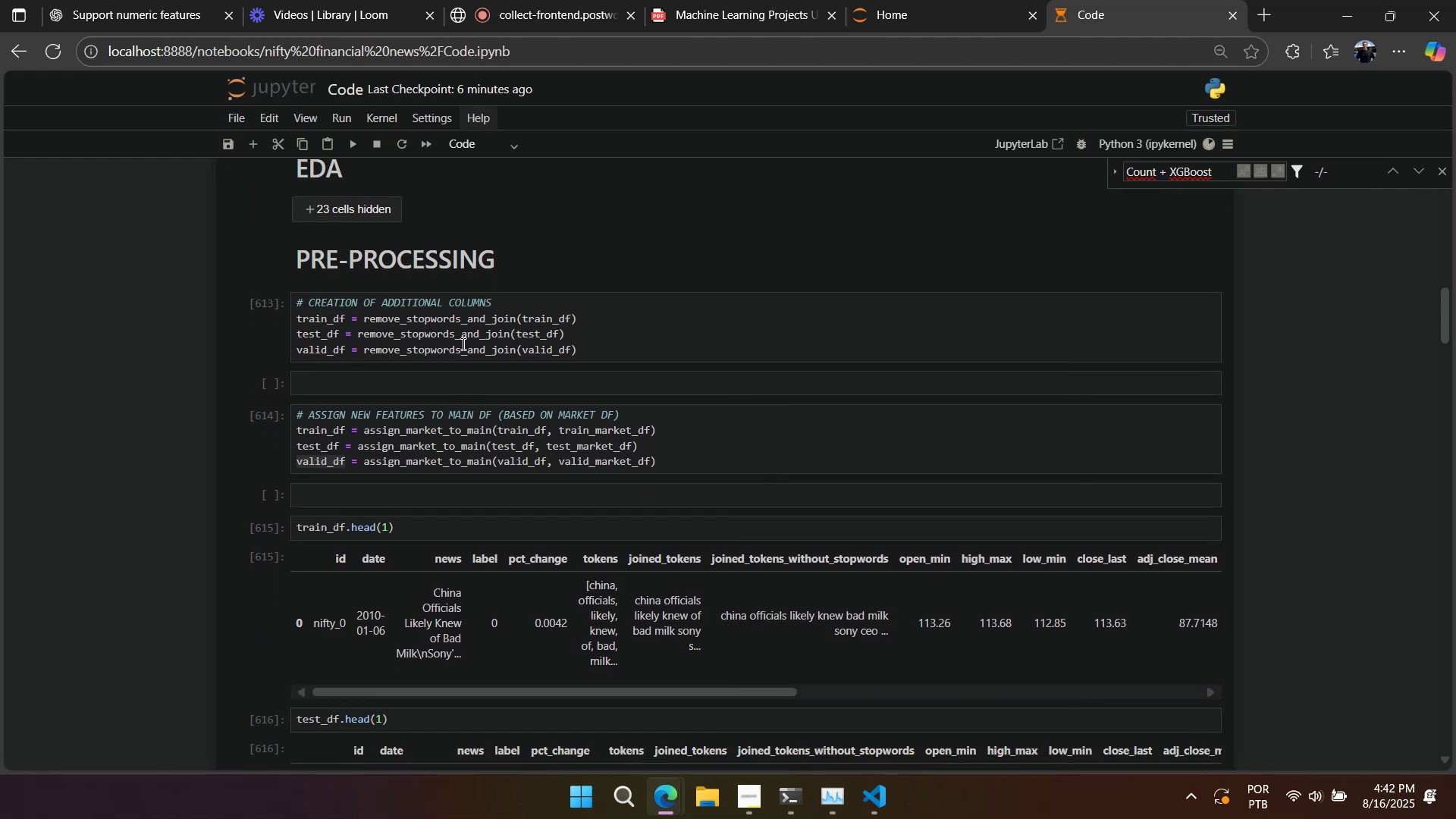 
left_click([461, 330])
 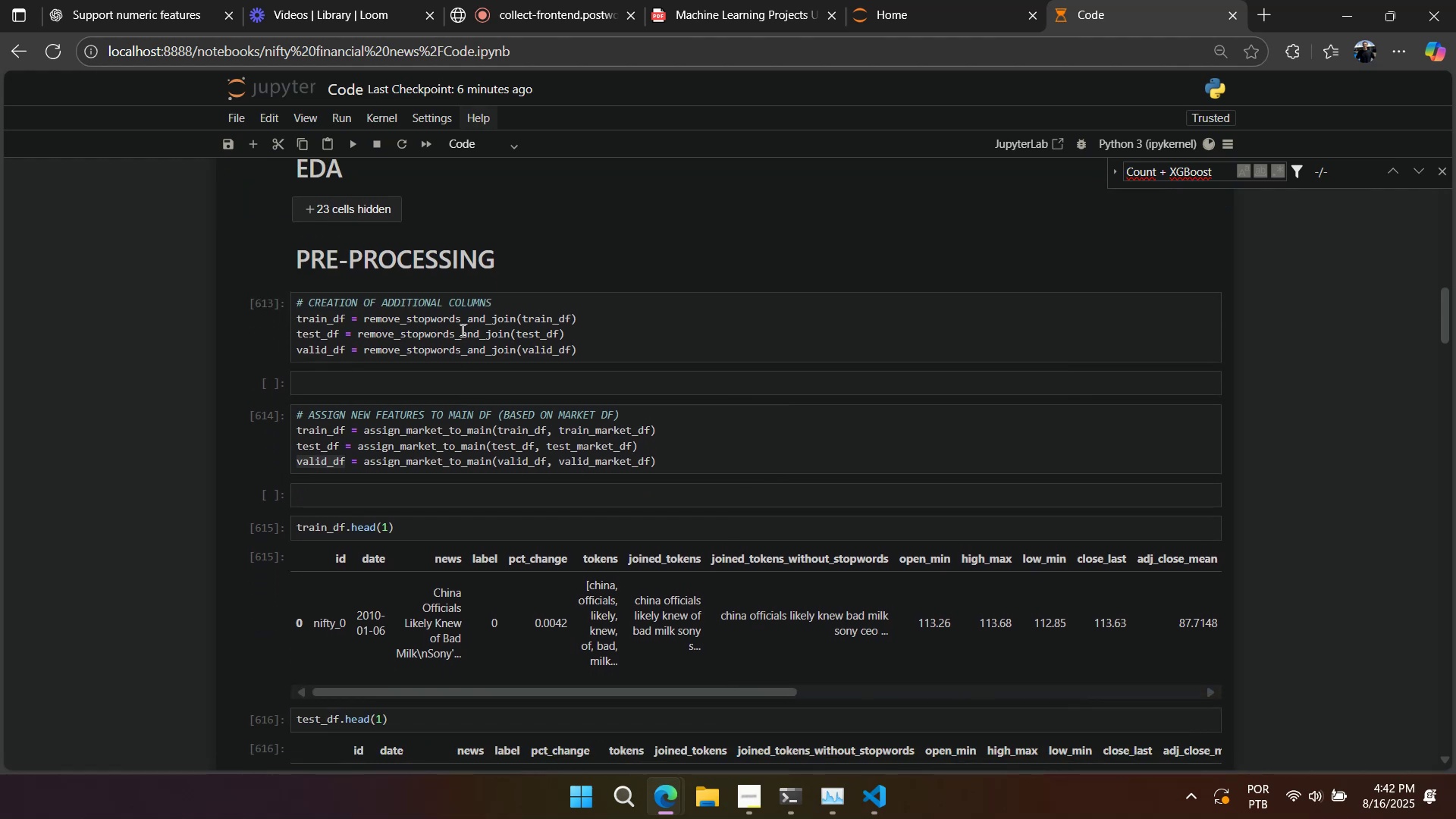 
key(Shift+Enter)
 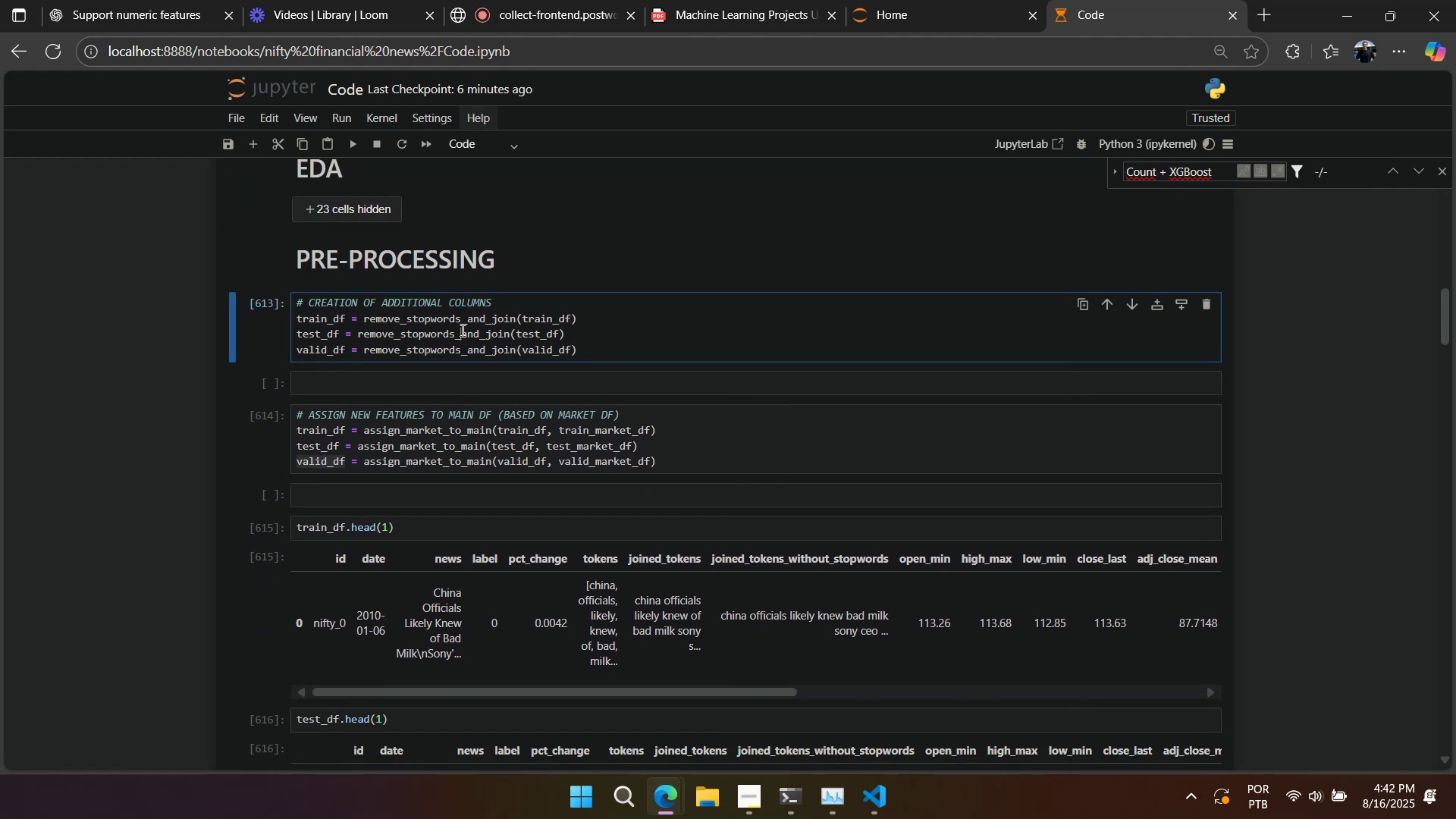 
key(Shift+Enter)
 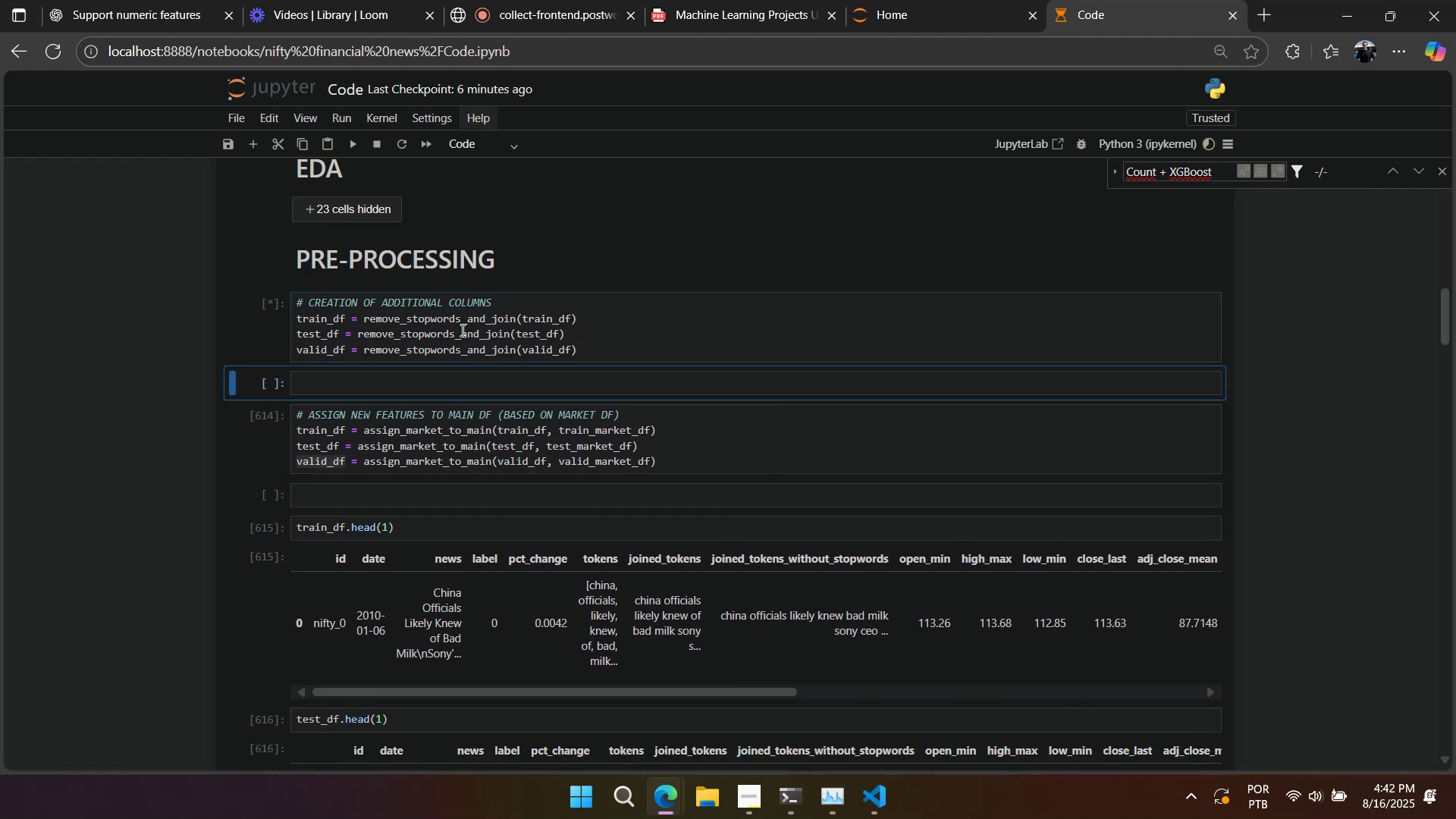 
key(Shift+Enter)
 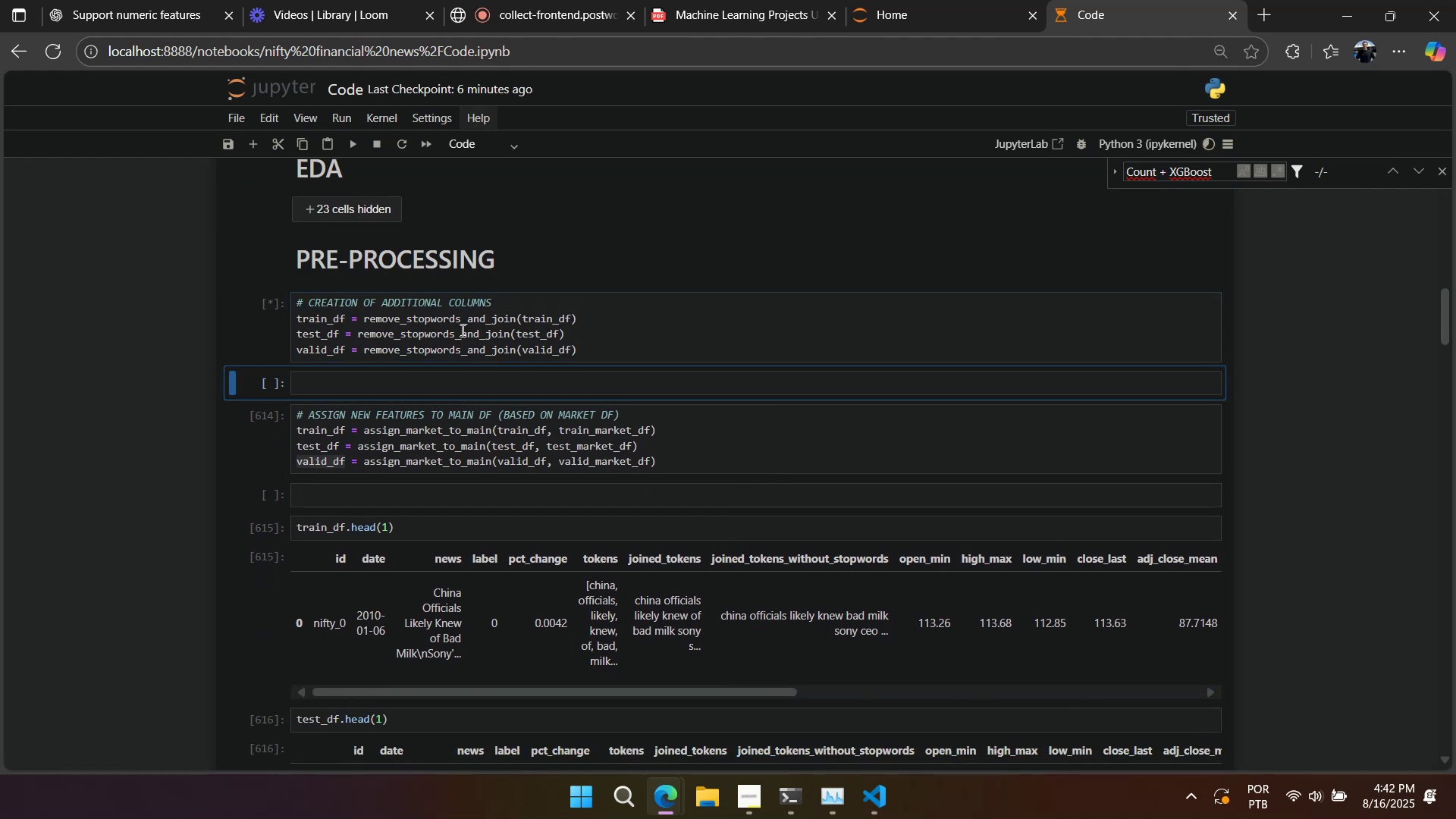 
key(Shift+Enter)
 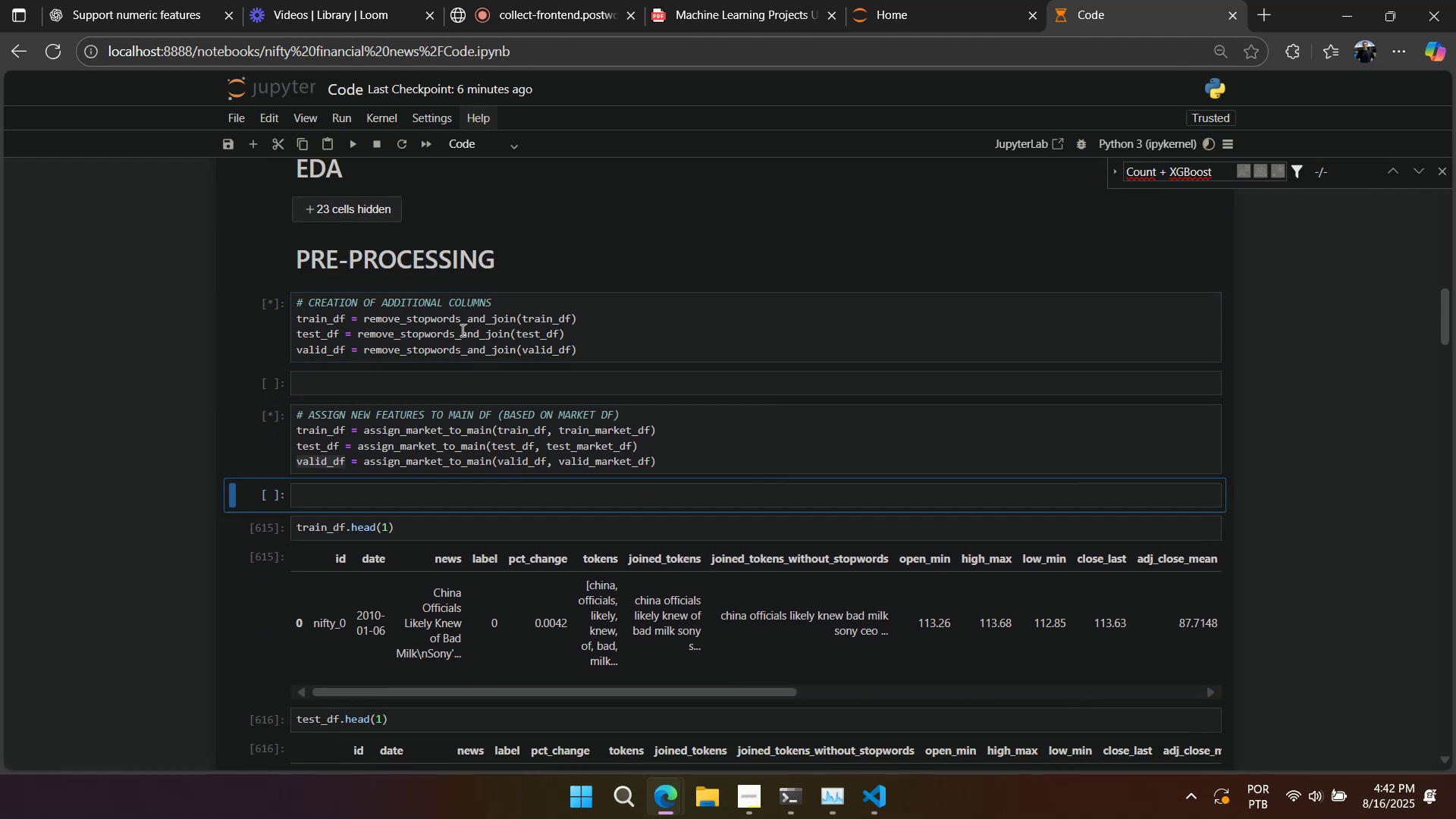 
key(Shift+Enter)
 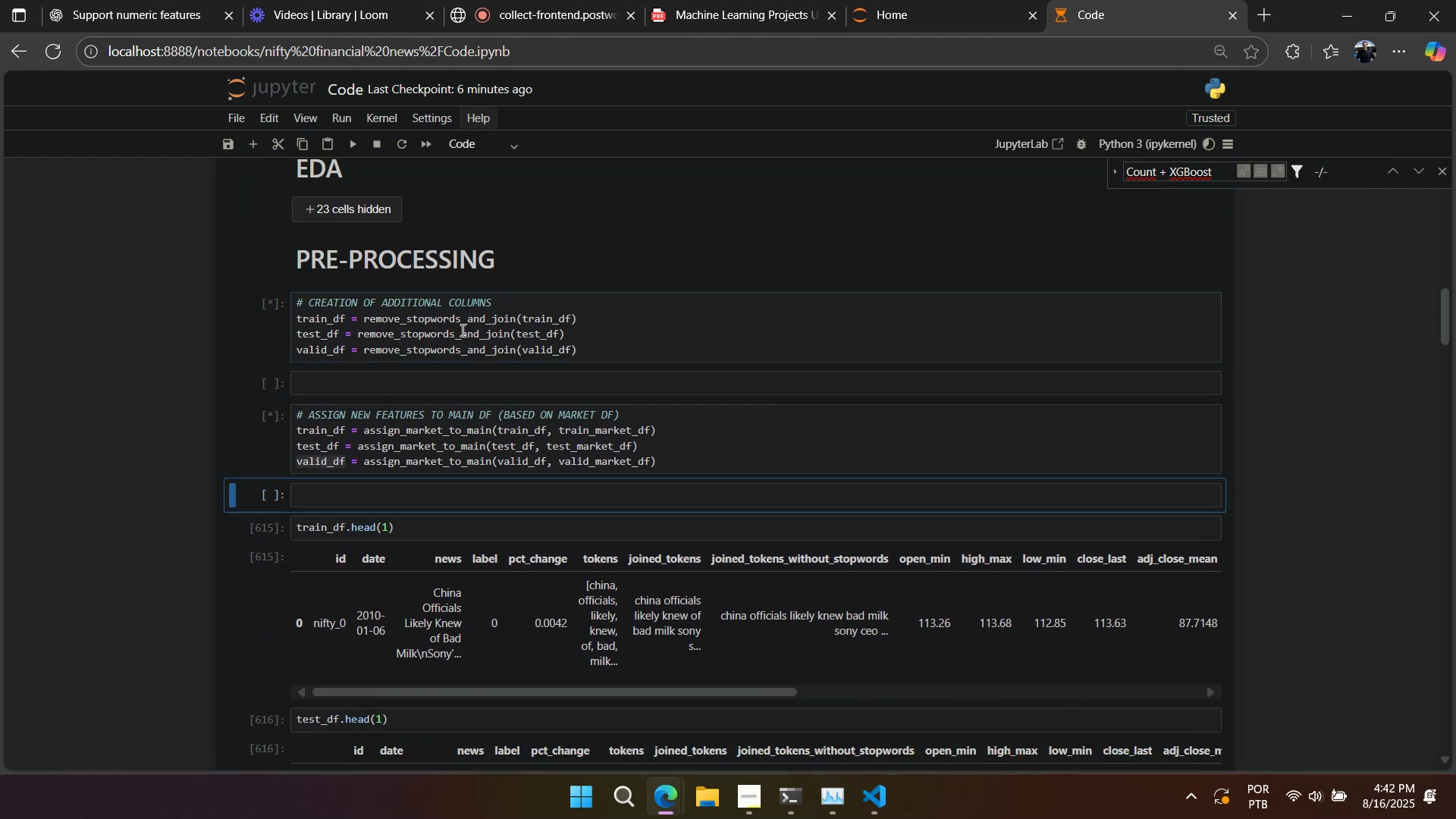 
key(Shift+Enter)
 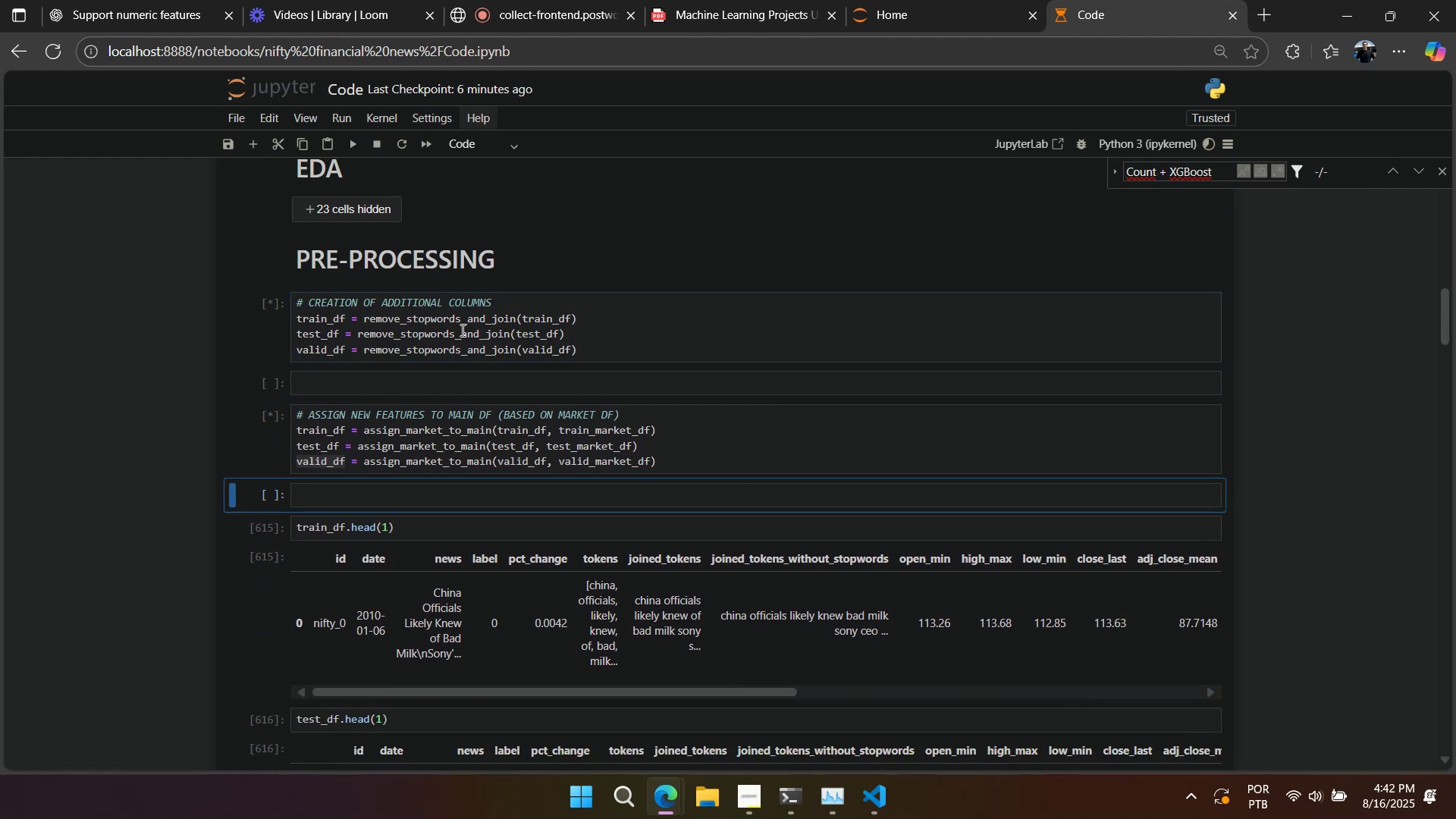 
key(Shift+Enter)
 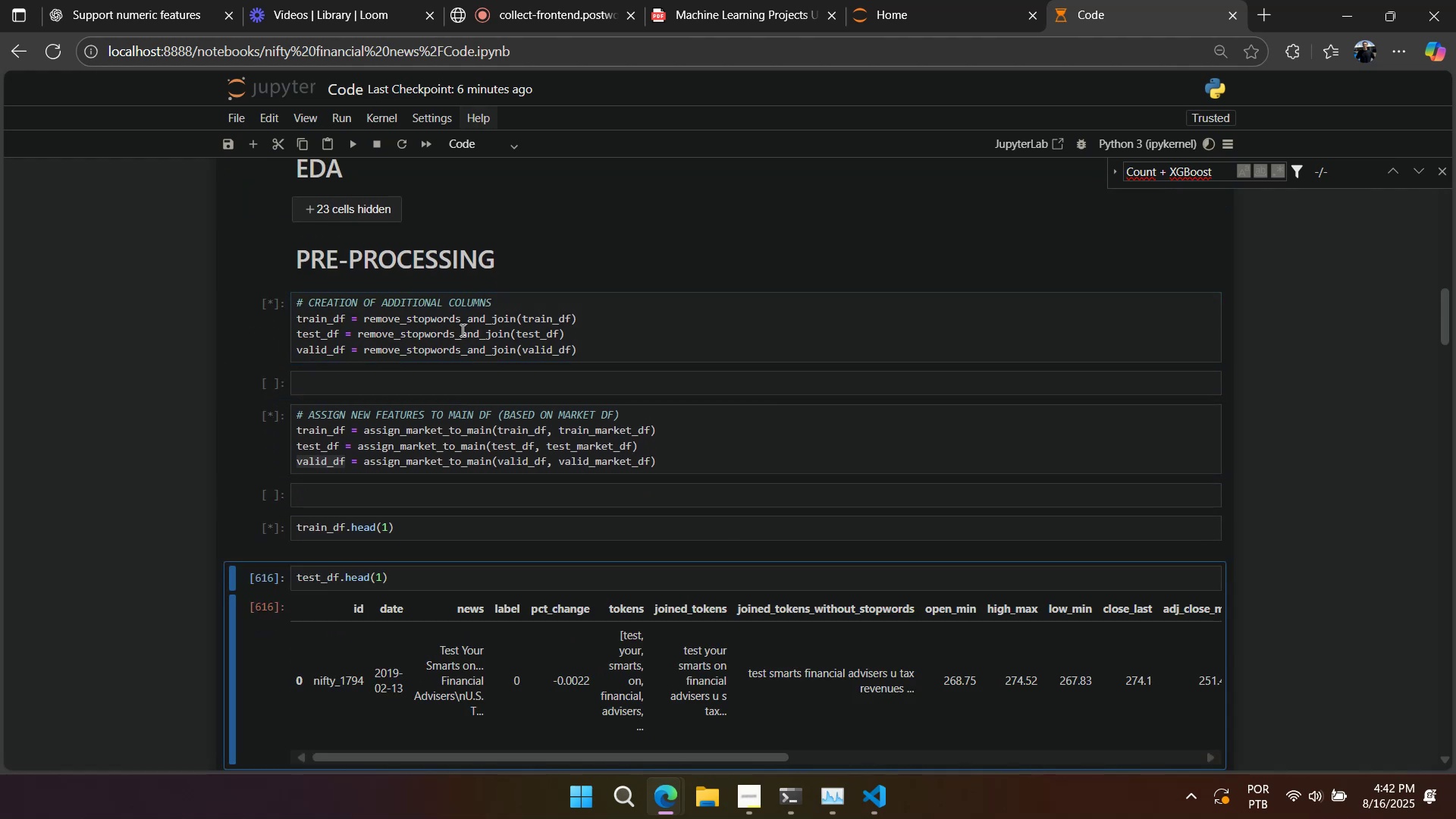 
key(Shift+Enter)
 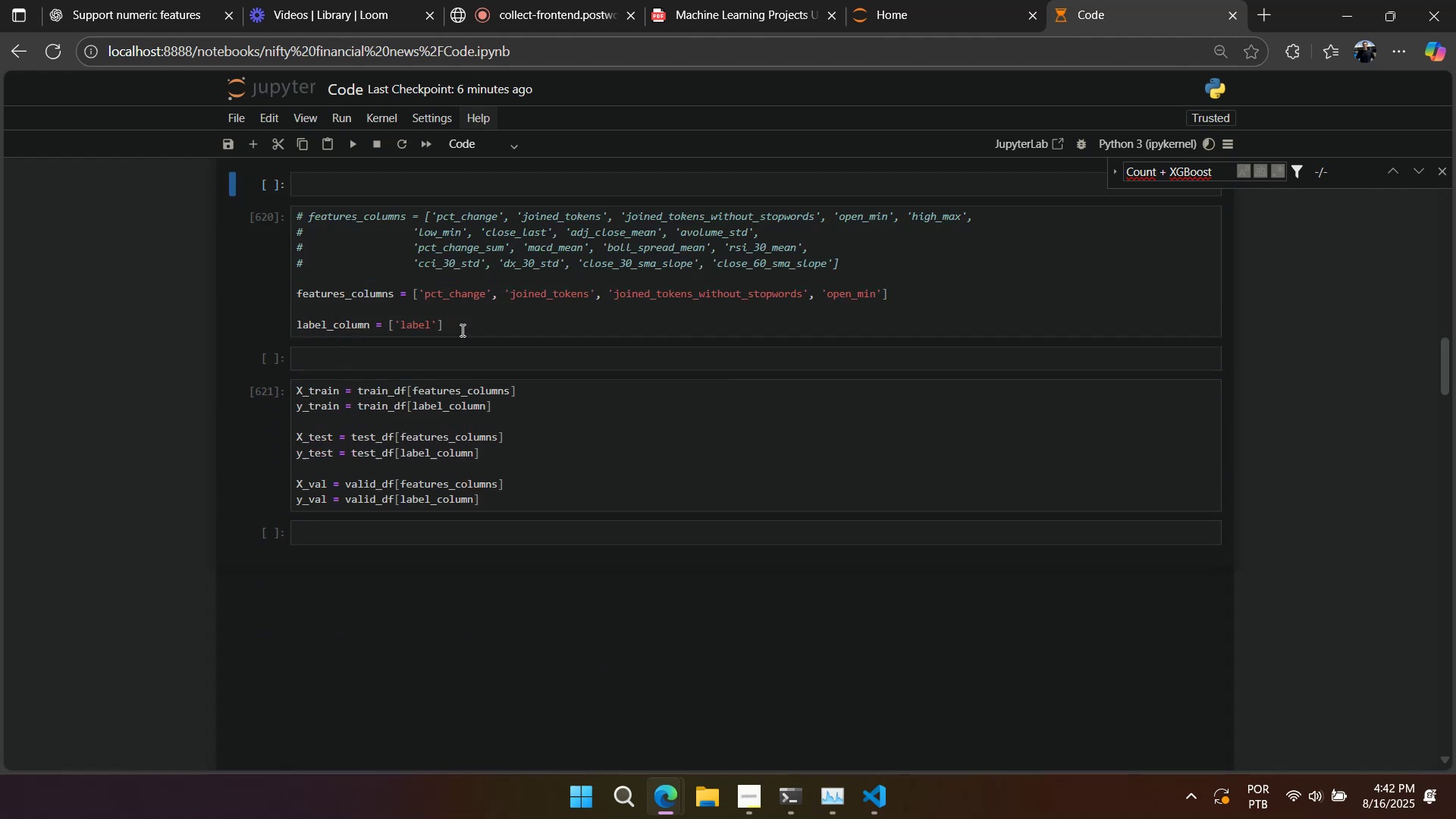 
key(Shift+Enter)
 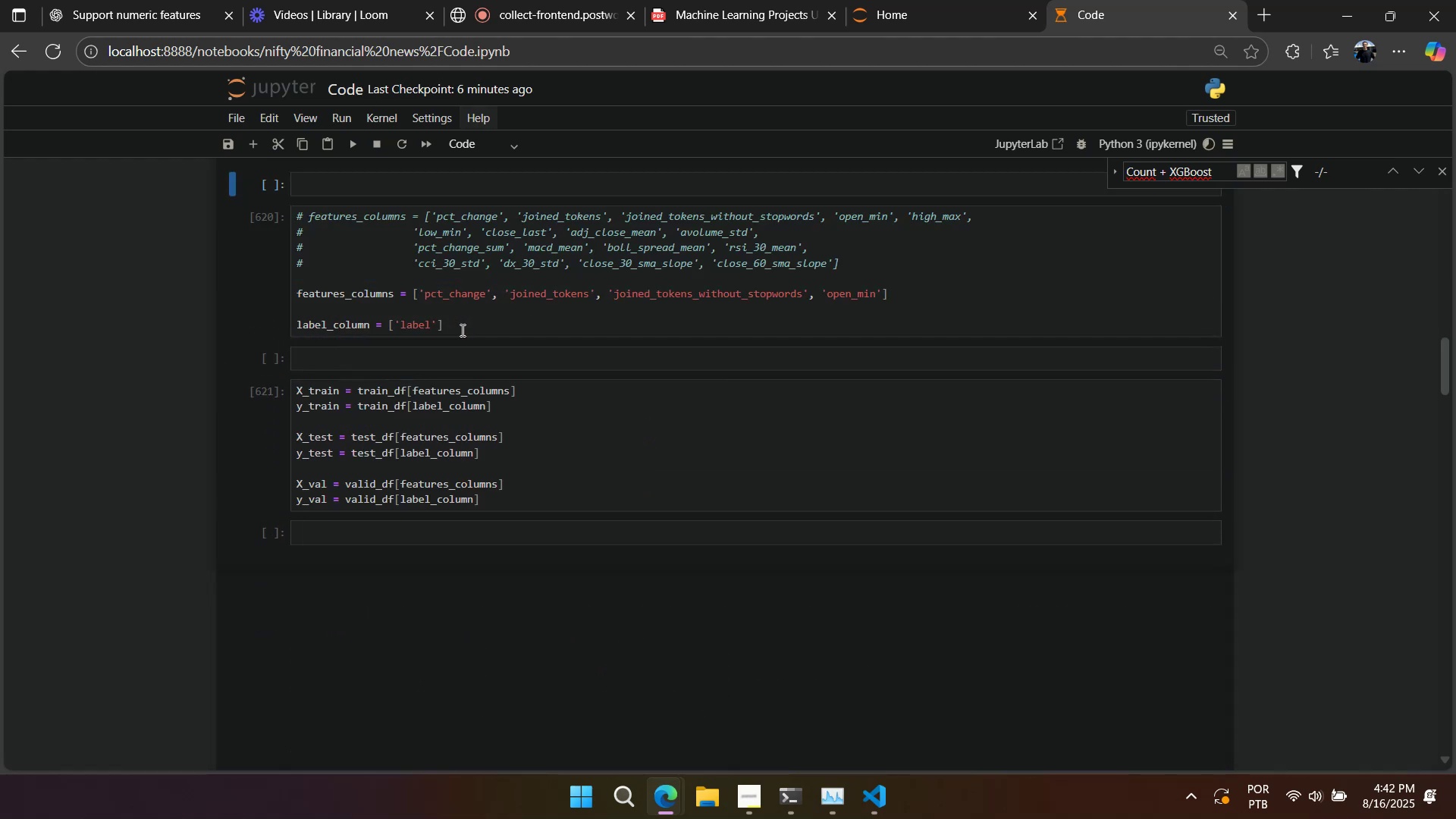 
key(Shift+Enter)
 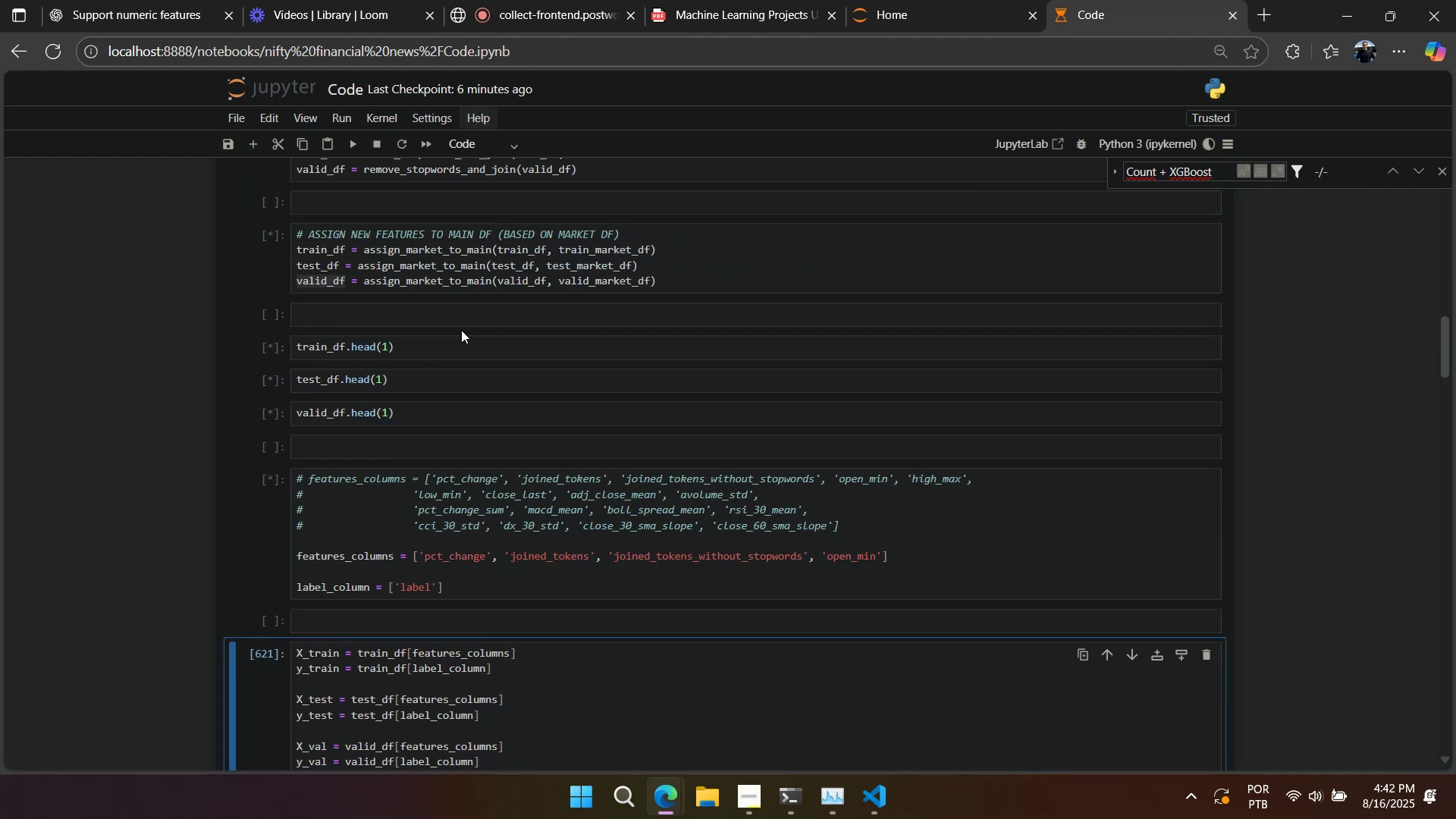 
key(Shift+Enter)
 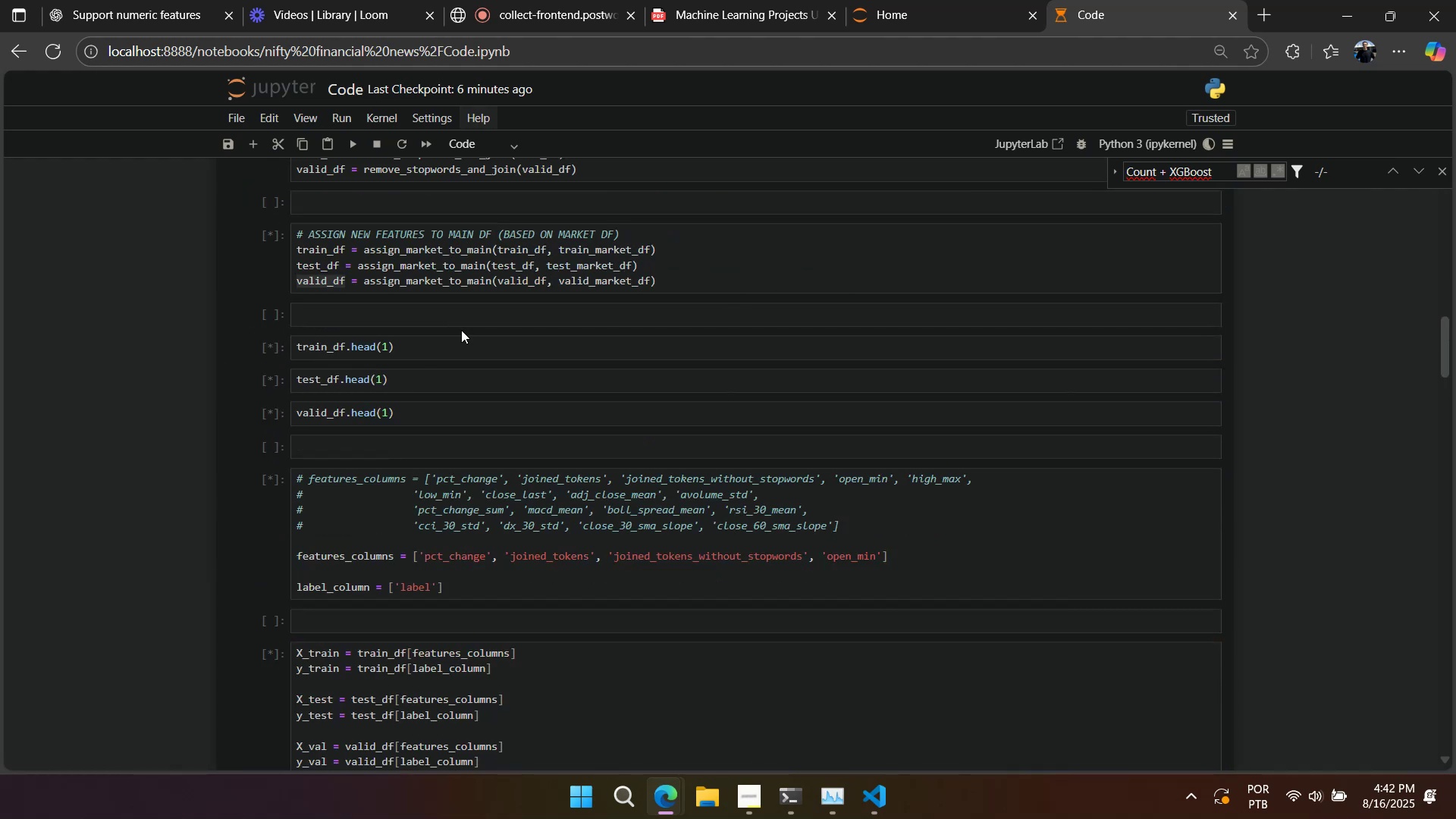 
key(Shift+Enter)
 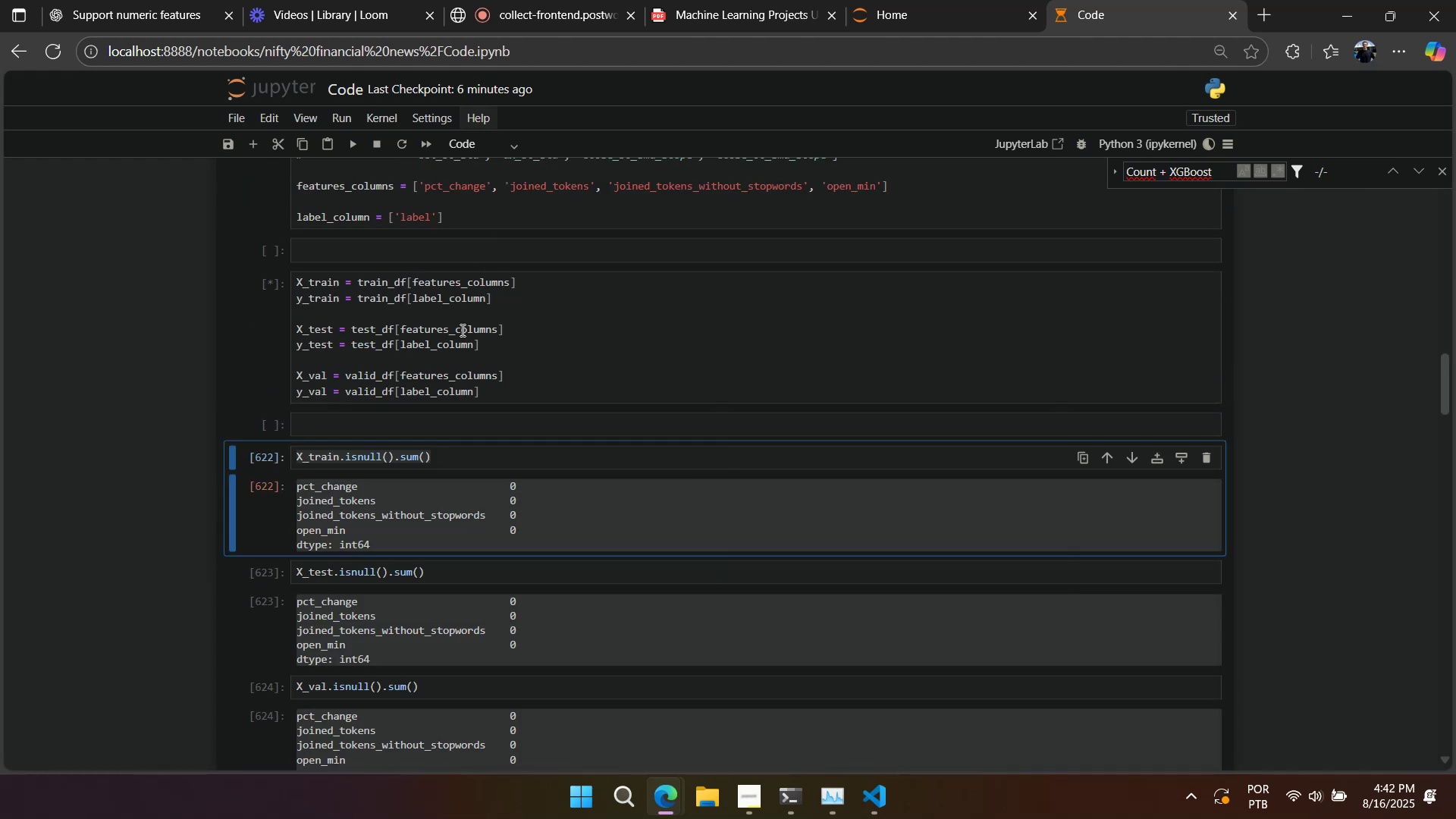 
key(Shift+Enter)
 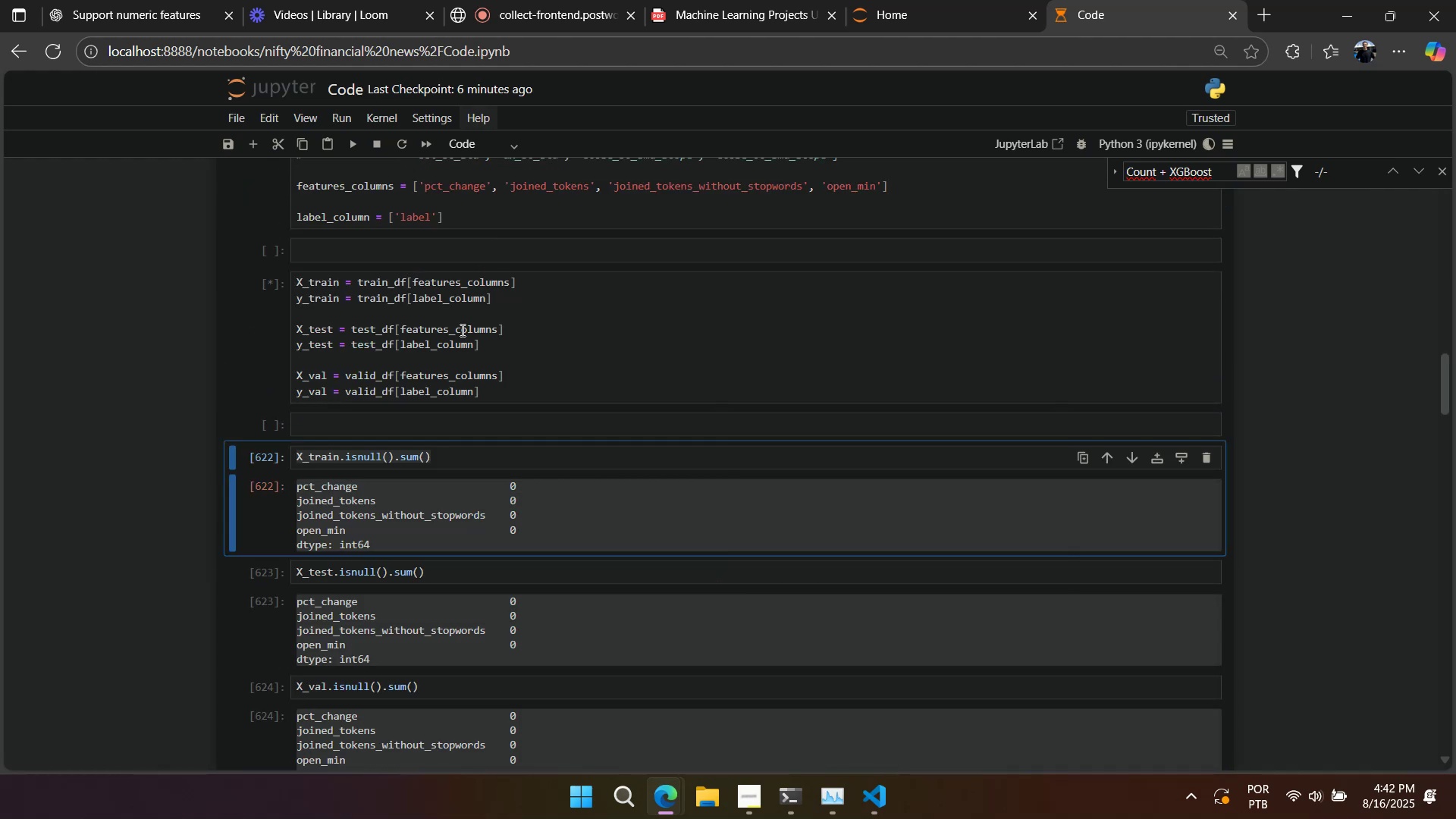 
key(Shift+Enter)
 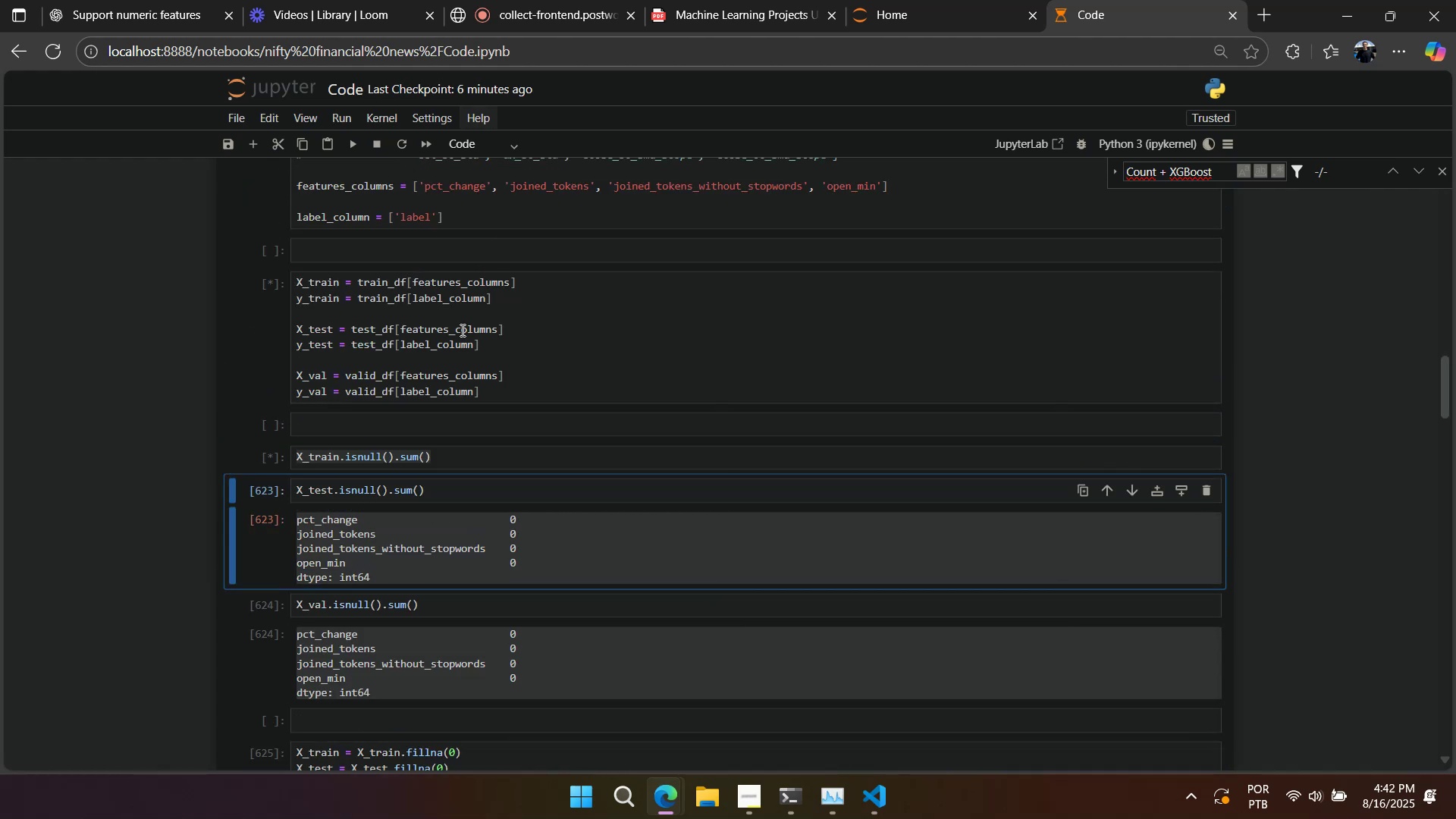 
key(Shift+Enter)
 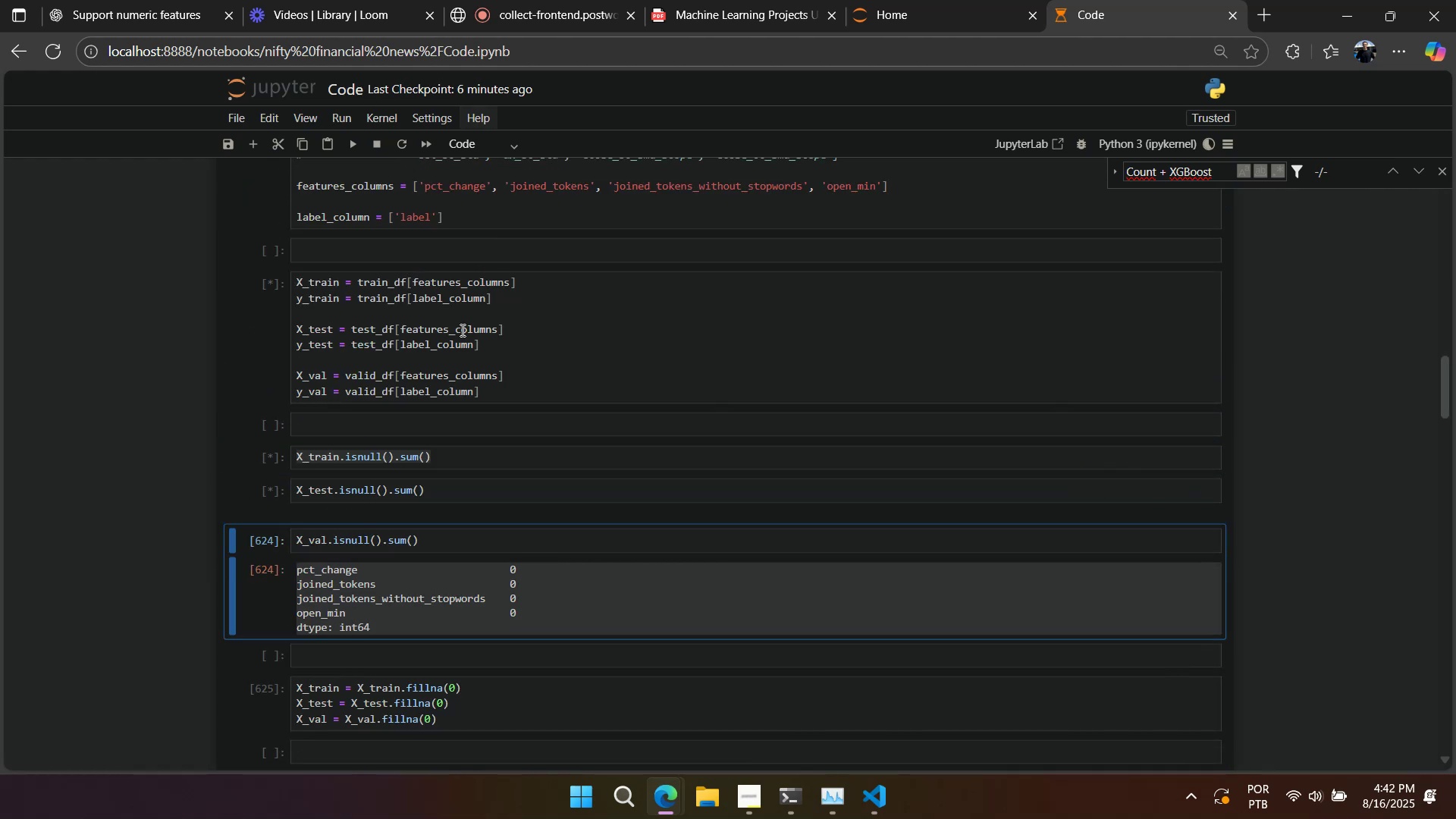 
key(Shift+Enter)
 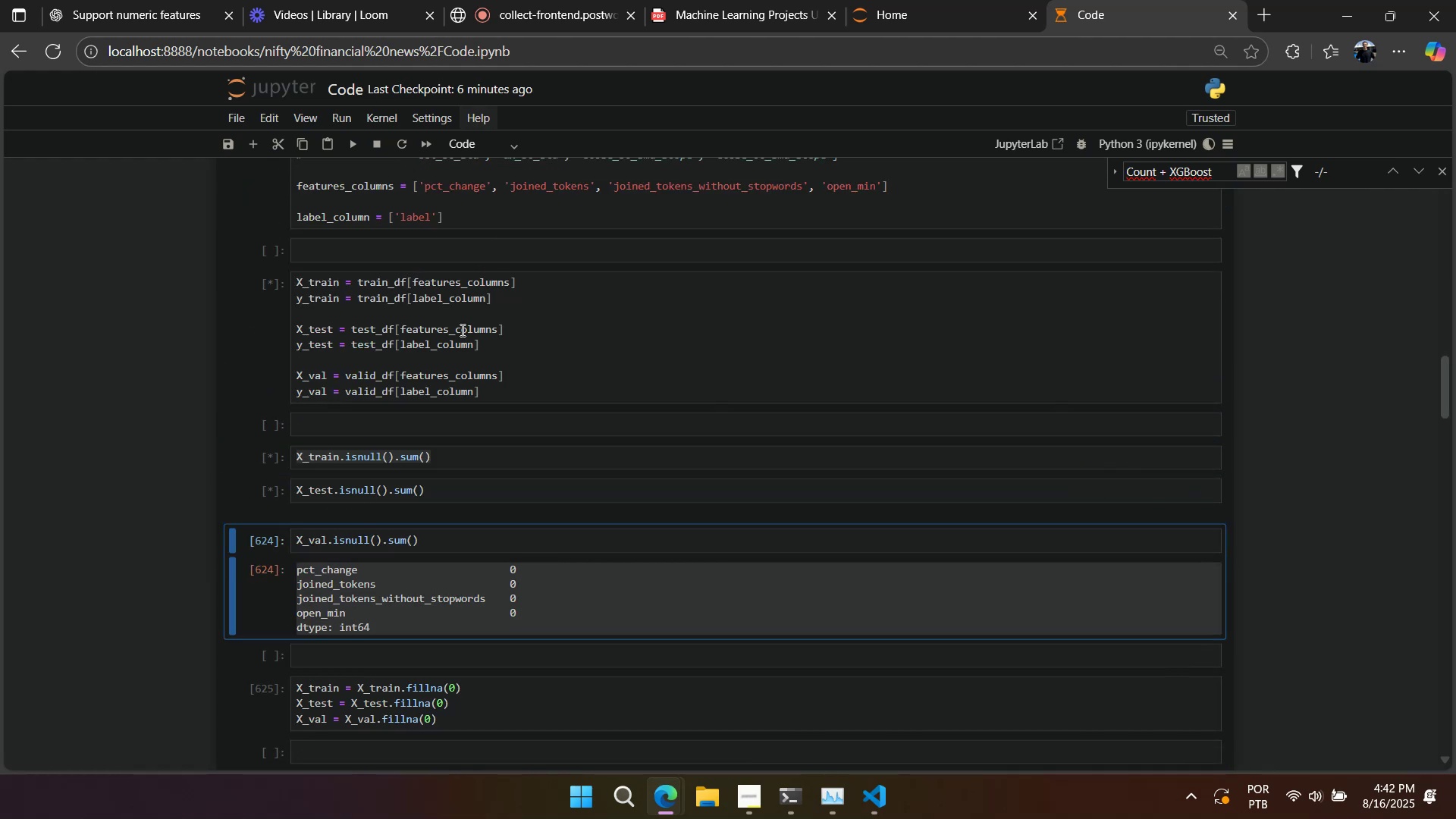 
key(Shift+Enter)
 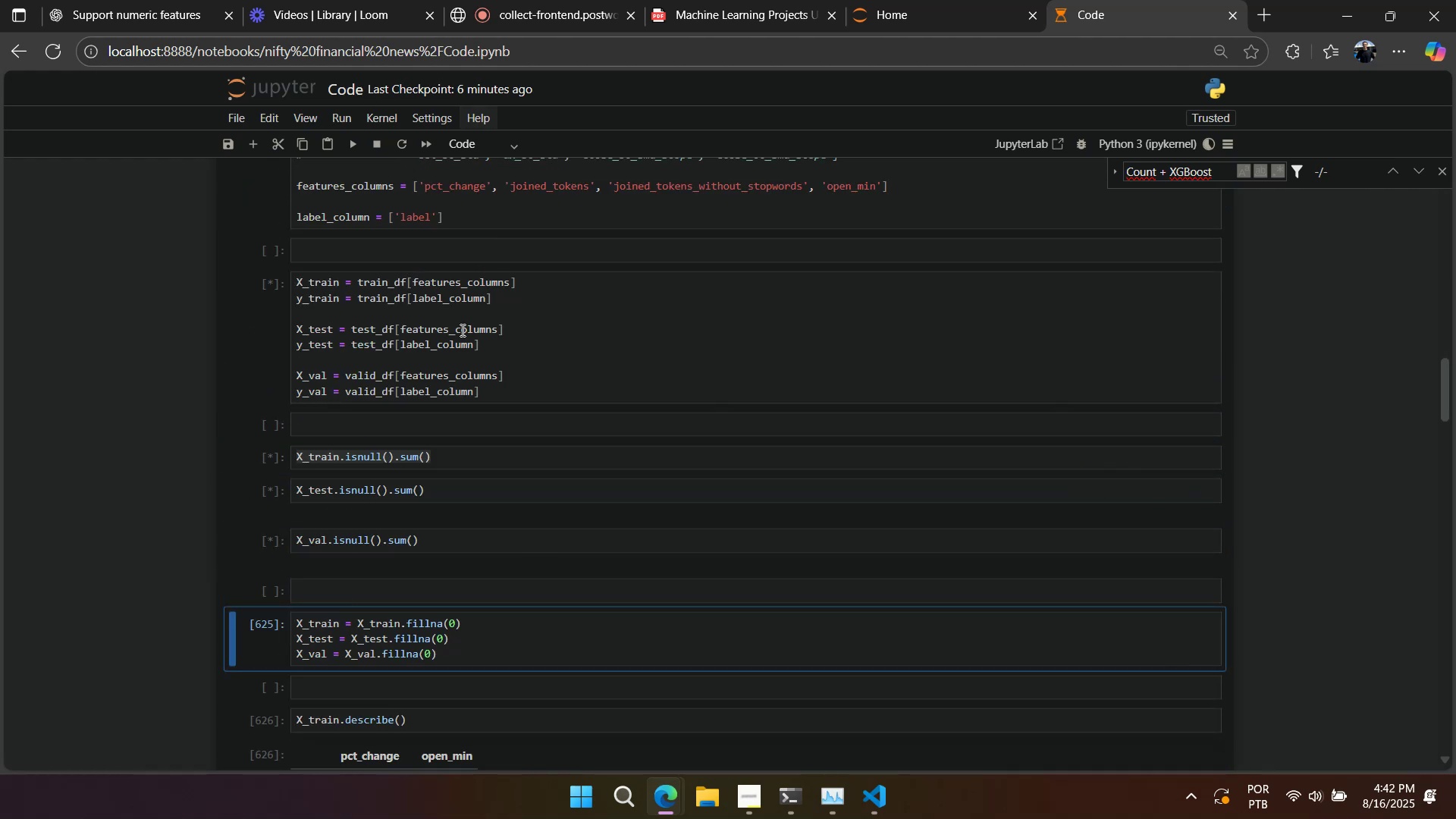 
key(Shift+Enter)
 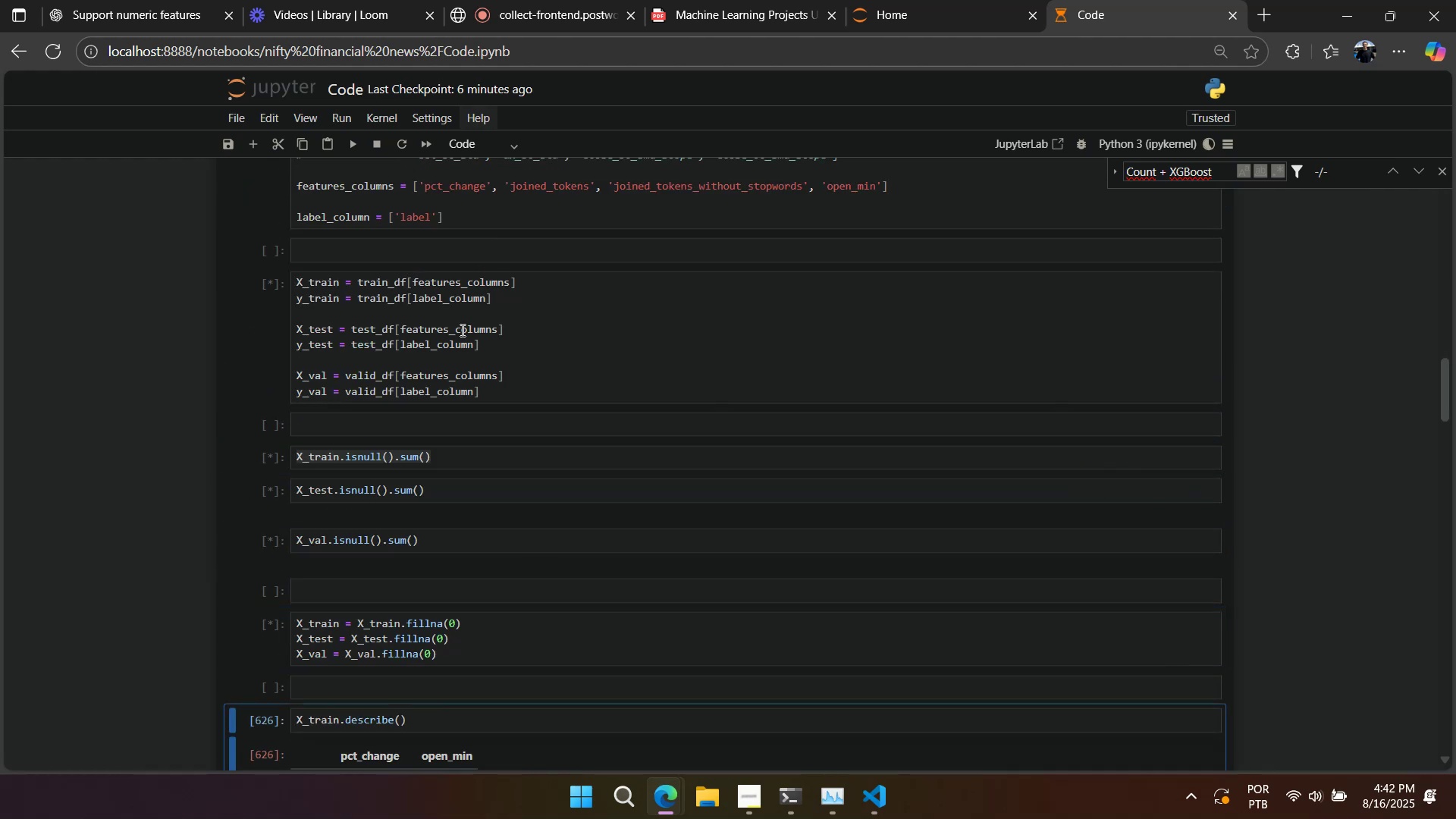 
key(Shift+Enter)
 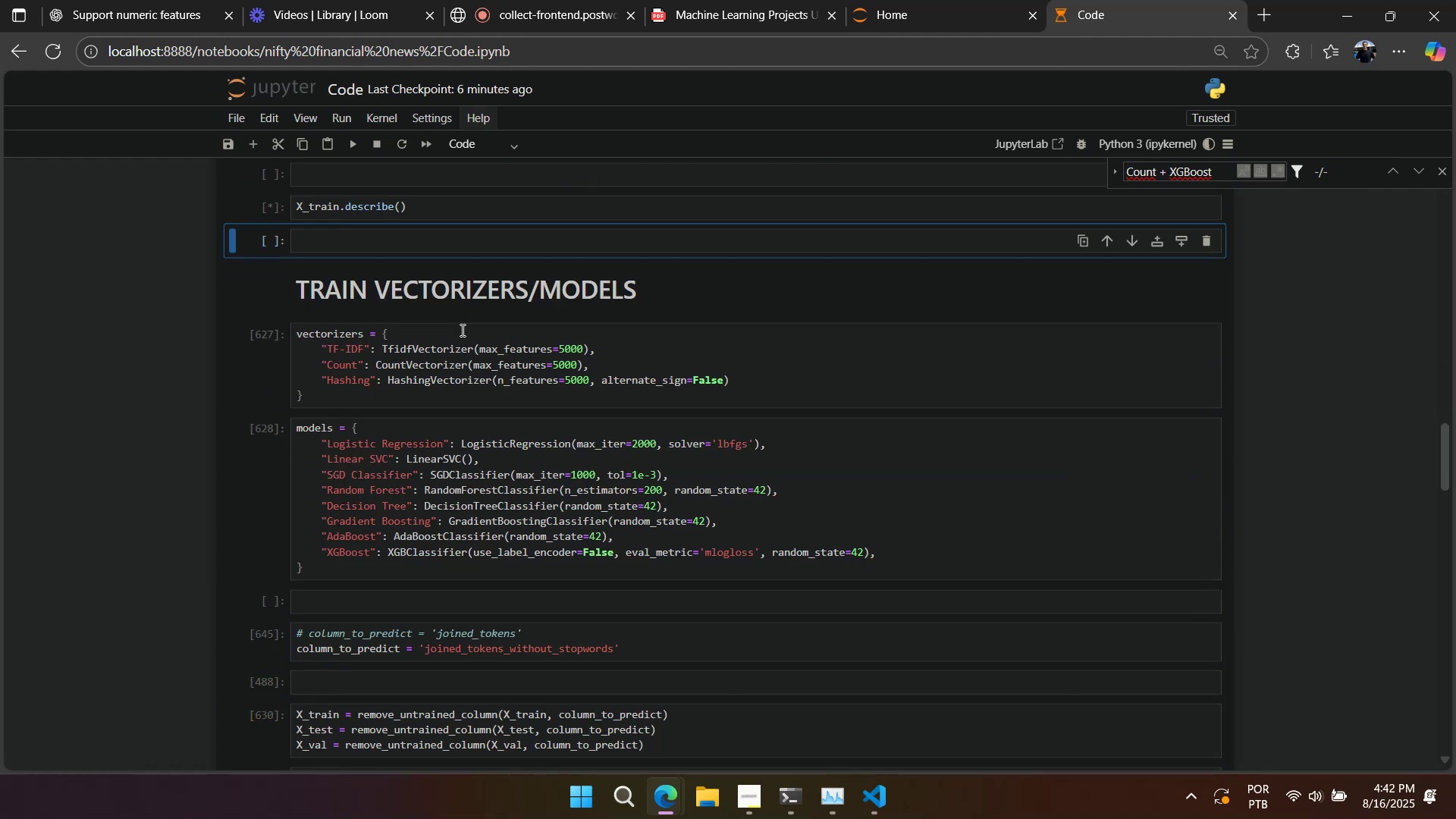 
key(Shift+Enter)
 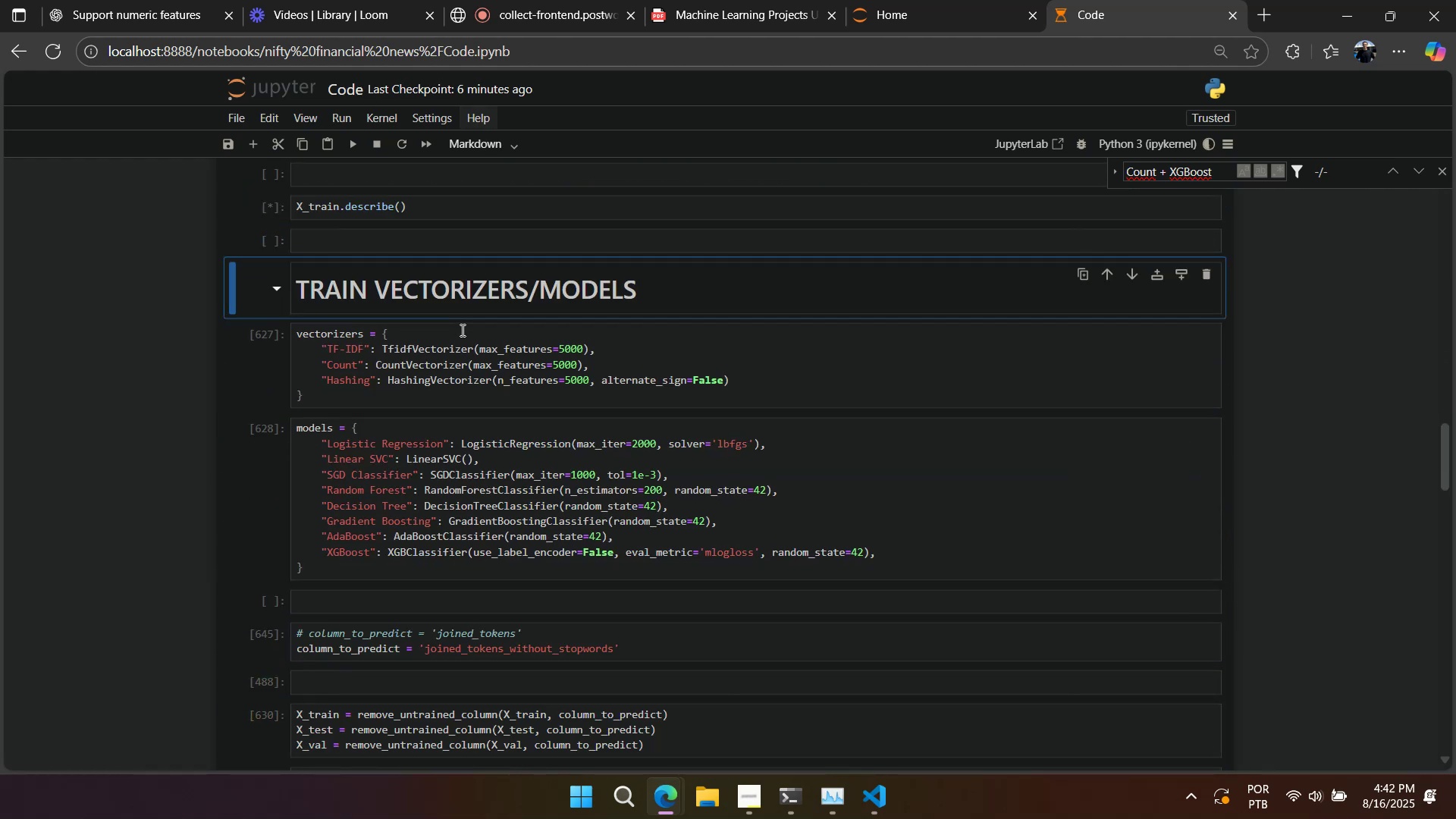 
key(Shift+Enter)
 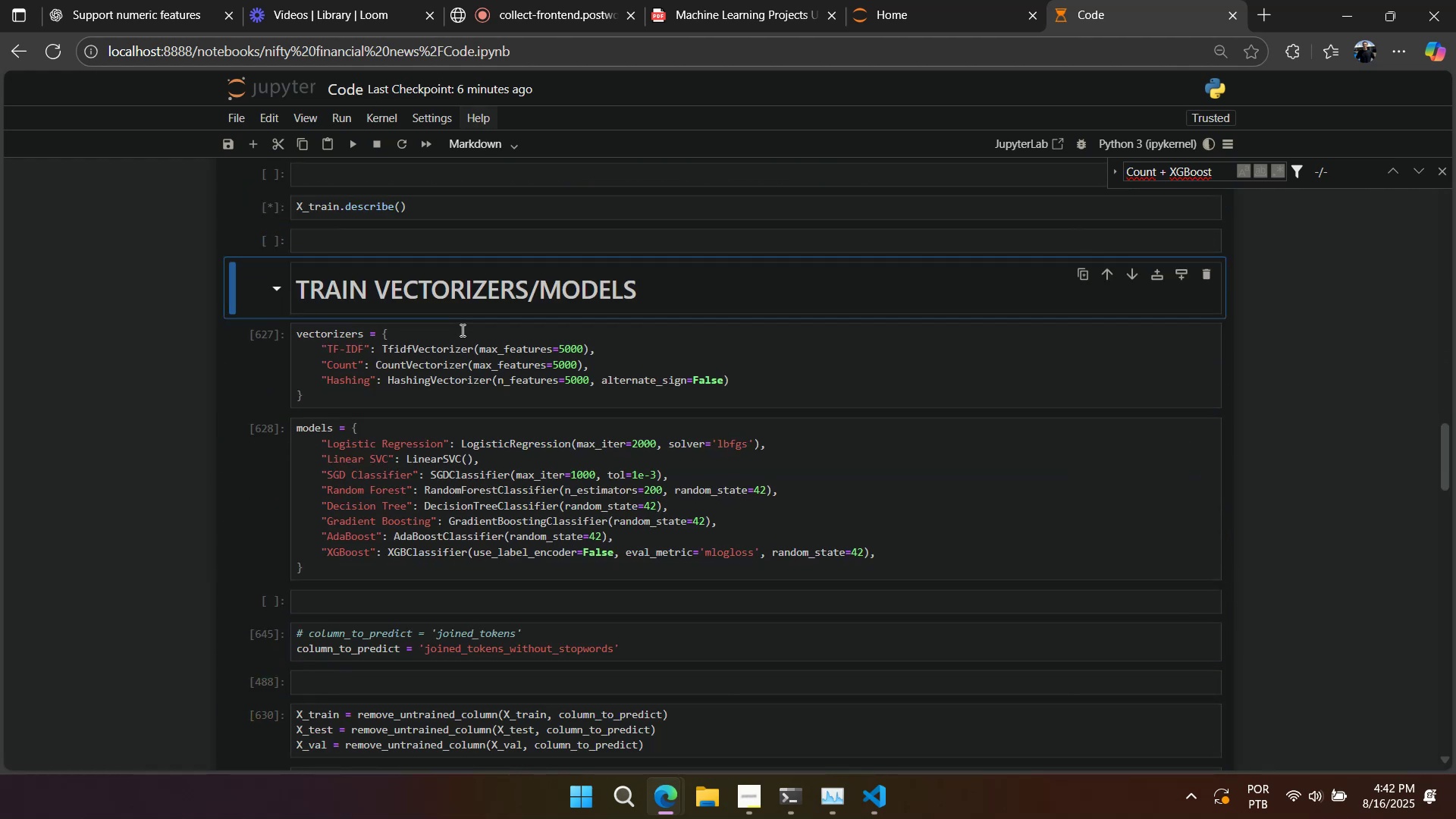 
key(Shift+Enter)
 